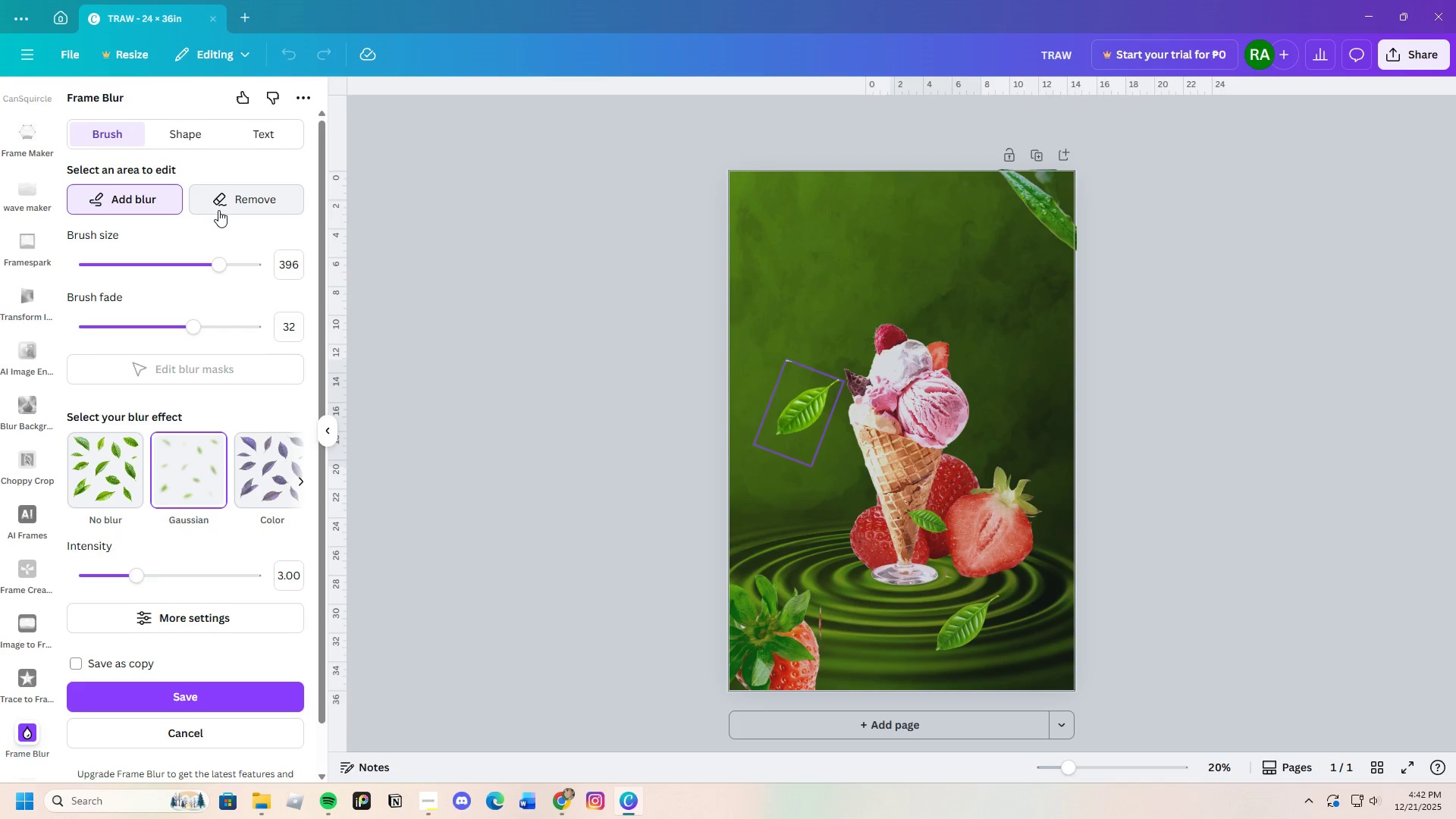 
wait(5.39)
 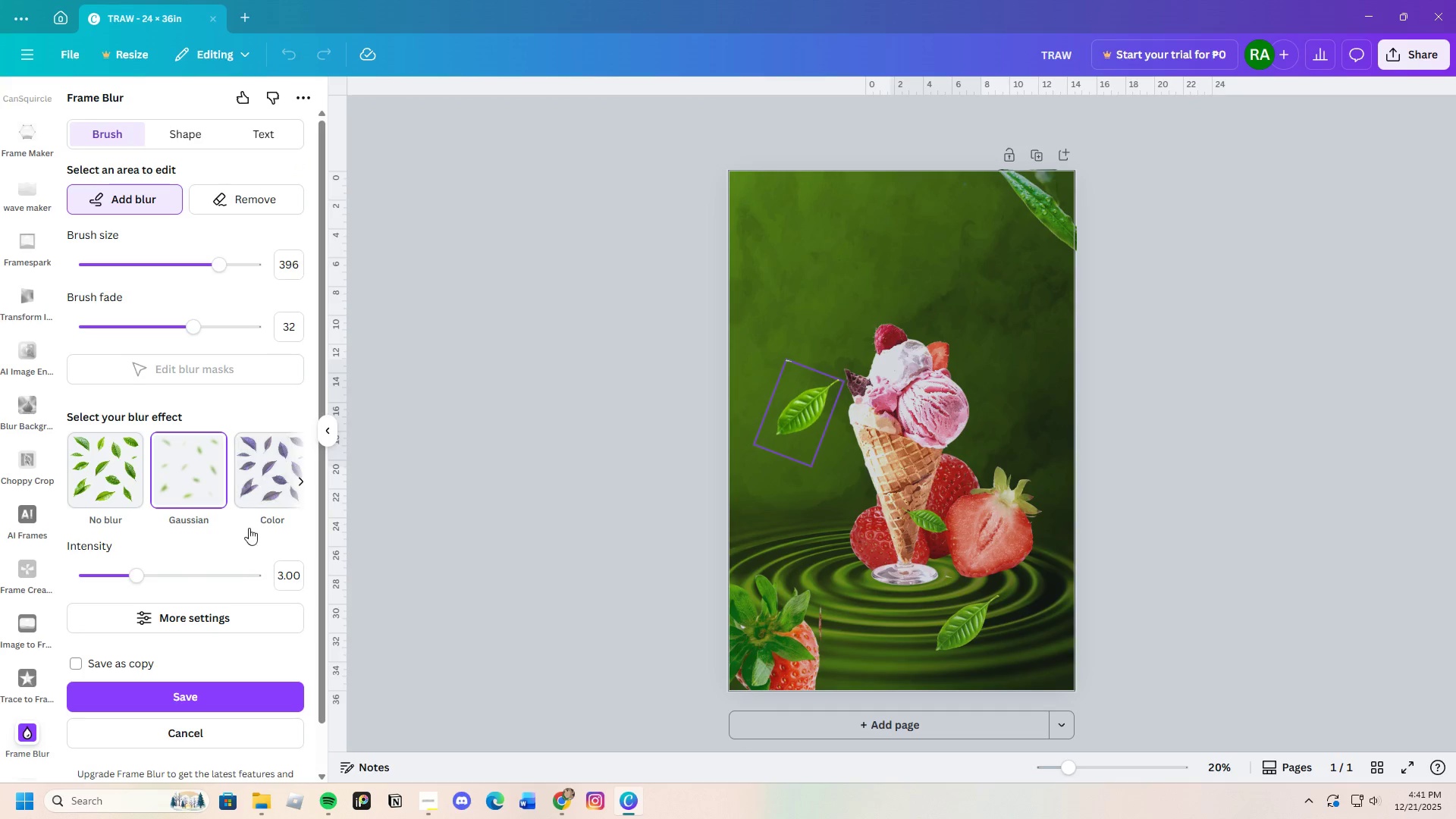 
left_click_drag(start_coordinate=[188, 325], to_coordinate=[250, 334])
 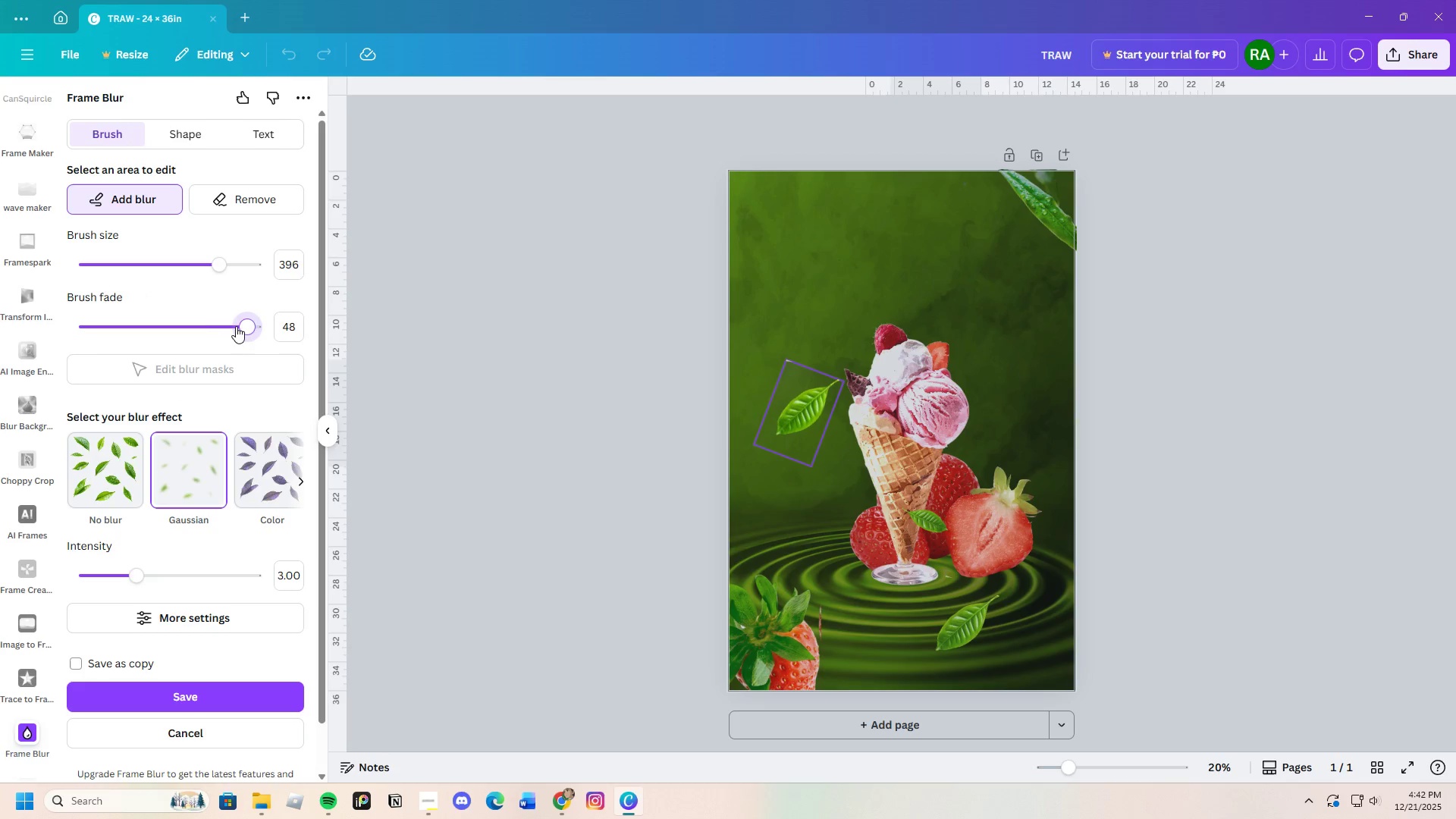 
left_click_drag(start_coordinate=[237, 326], to_coordinate=[186, 326])
 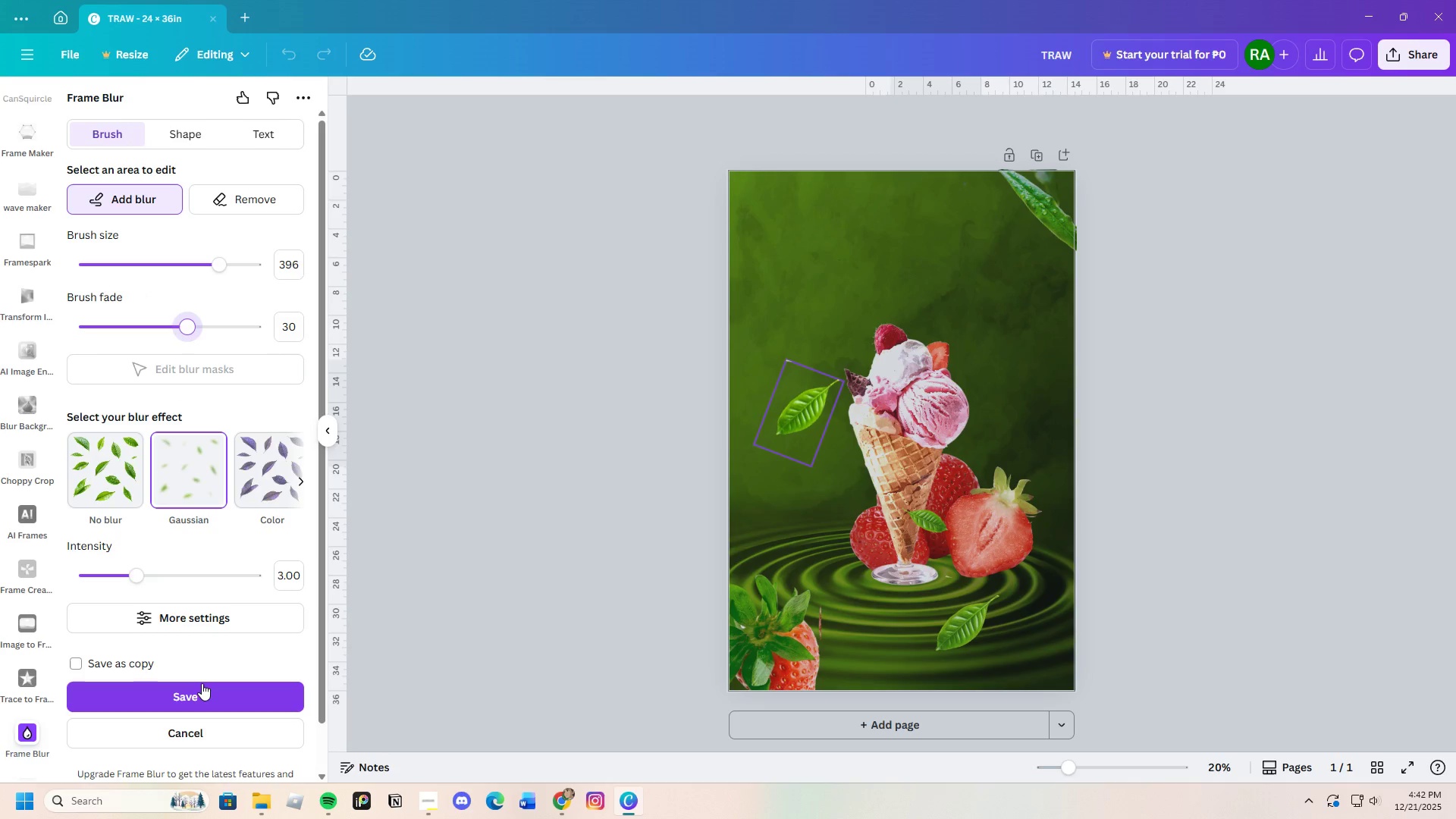 
left_click([202, 684])
 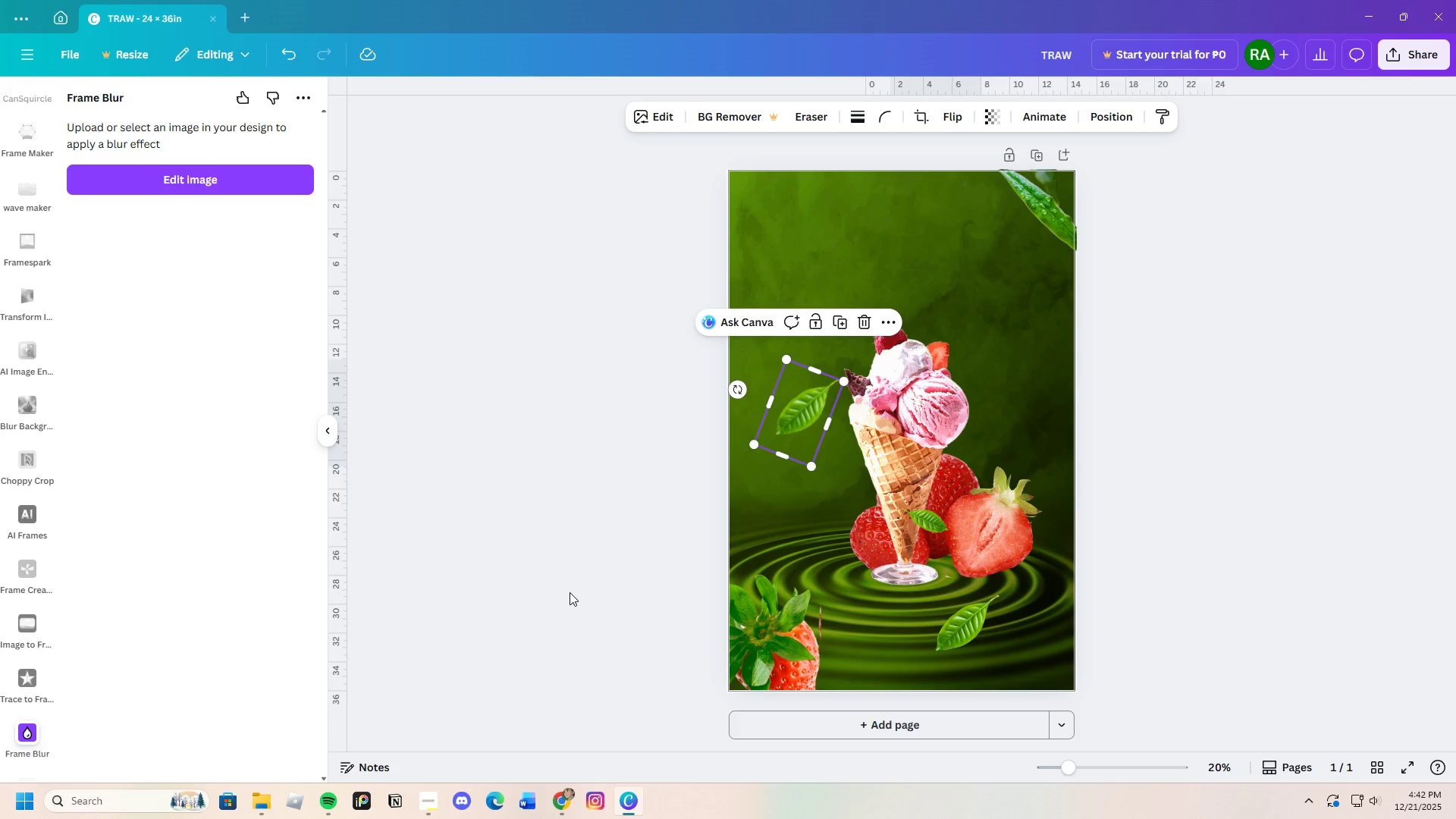 
left_click_drag(start_coordinate=[805, 413], to_coordinate=[756, 420])
 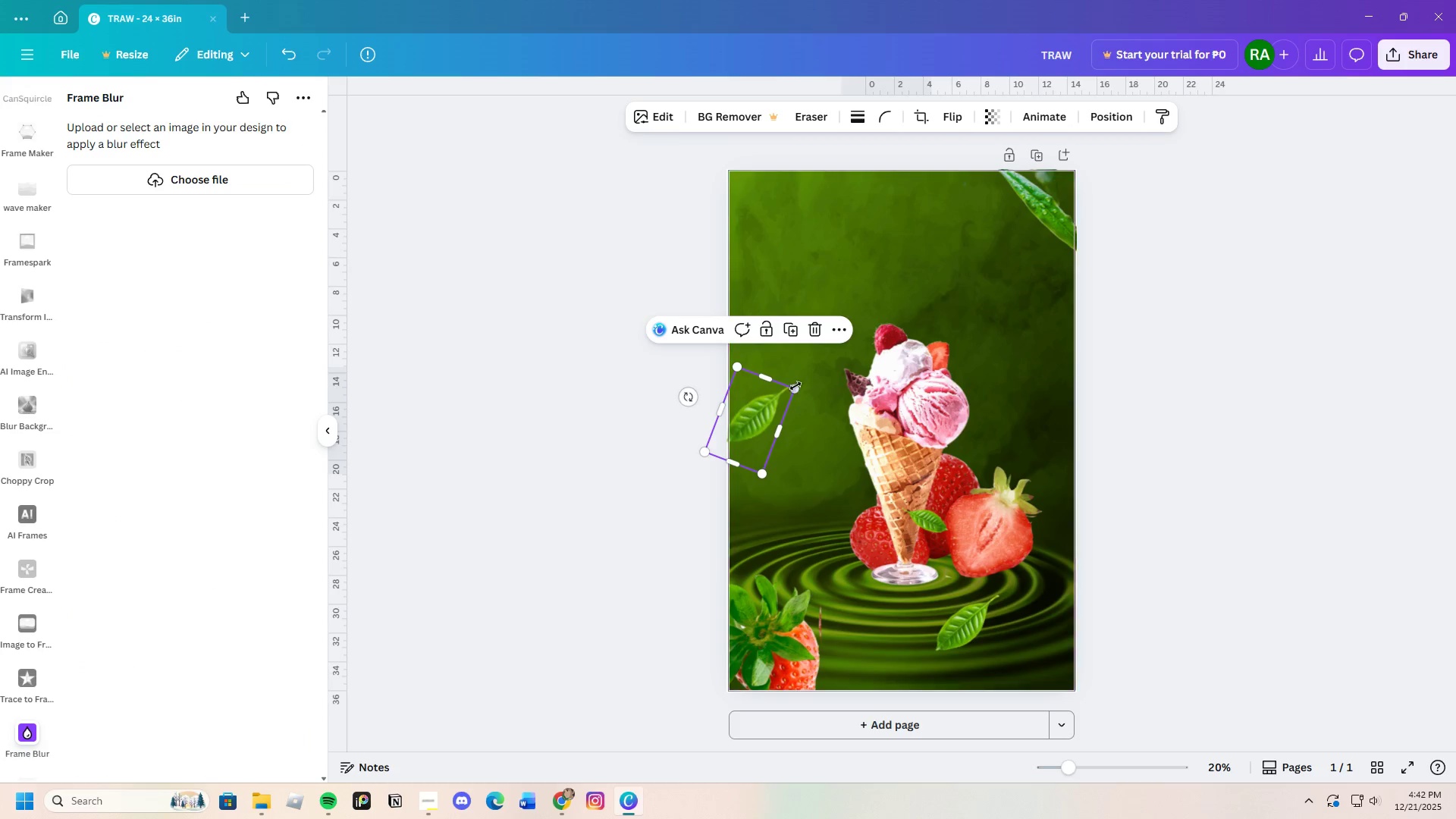 
left_click_drag(start_coordinate=[793, 388], to_coordinate=[816, 400])
 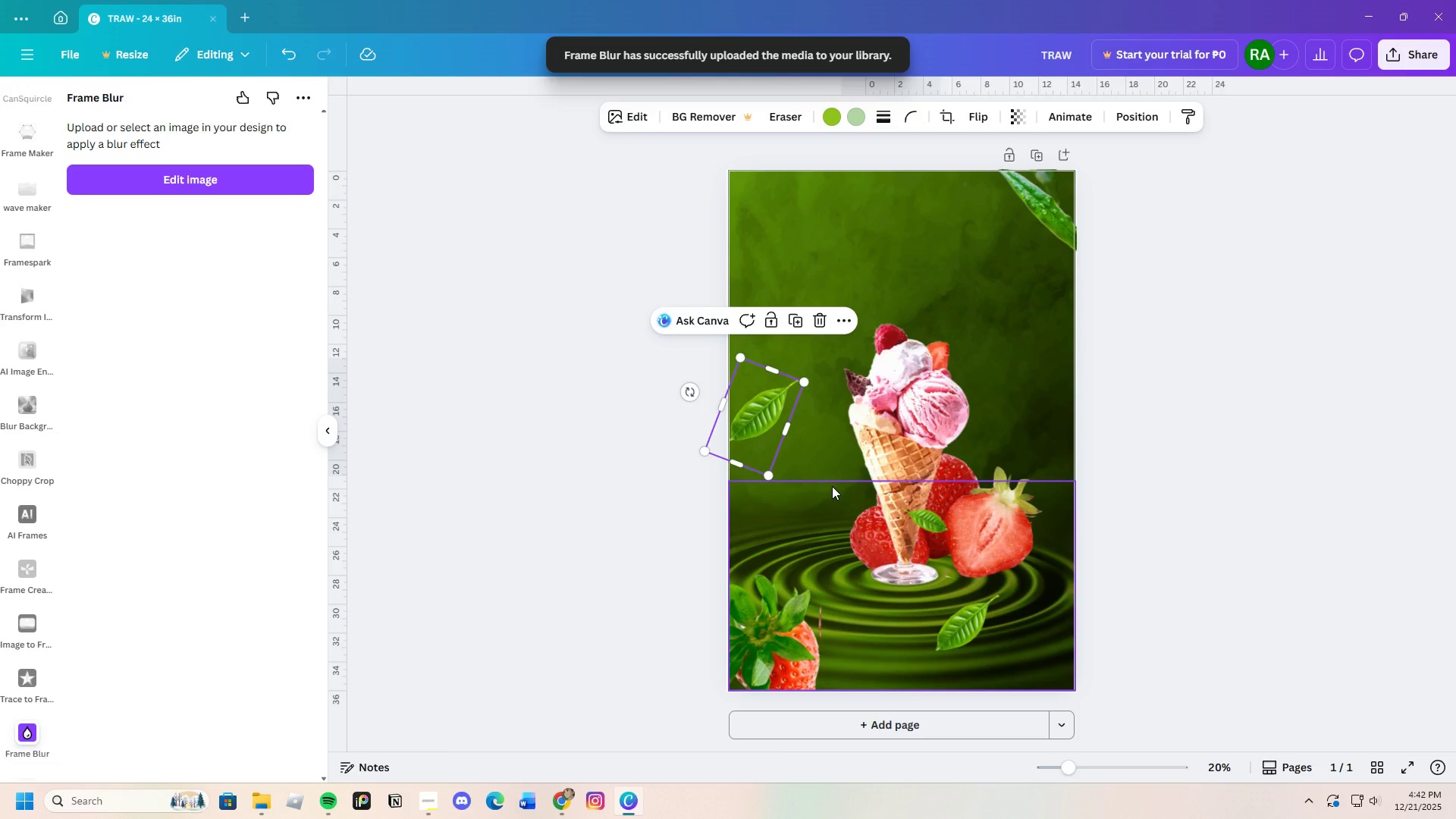 
left_click([832, 486])
 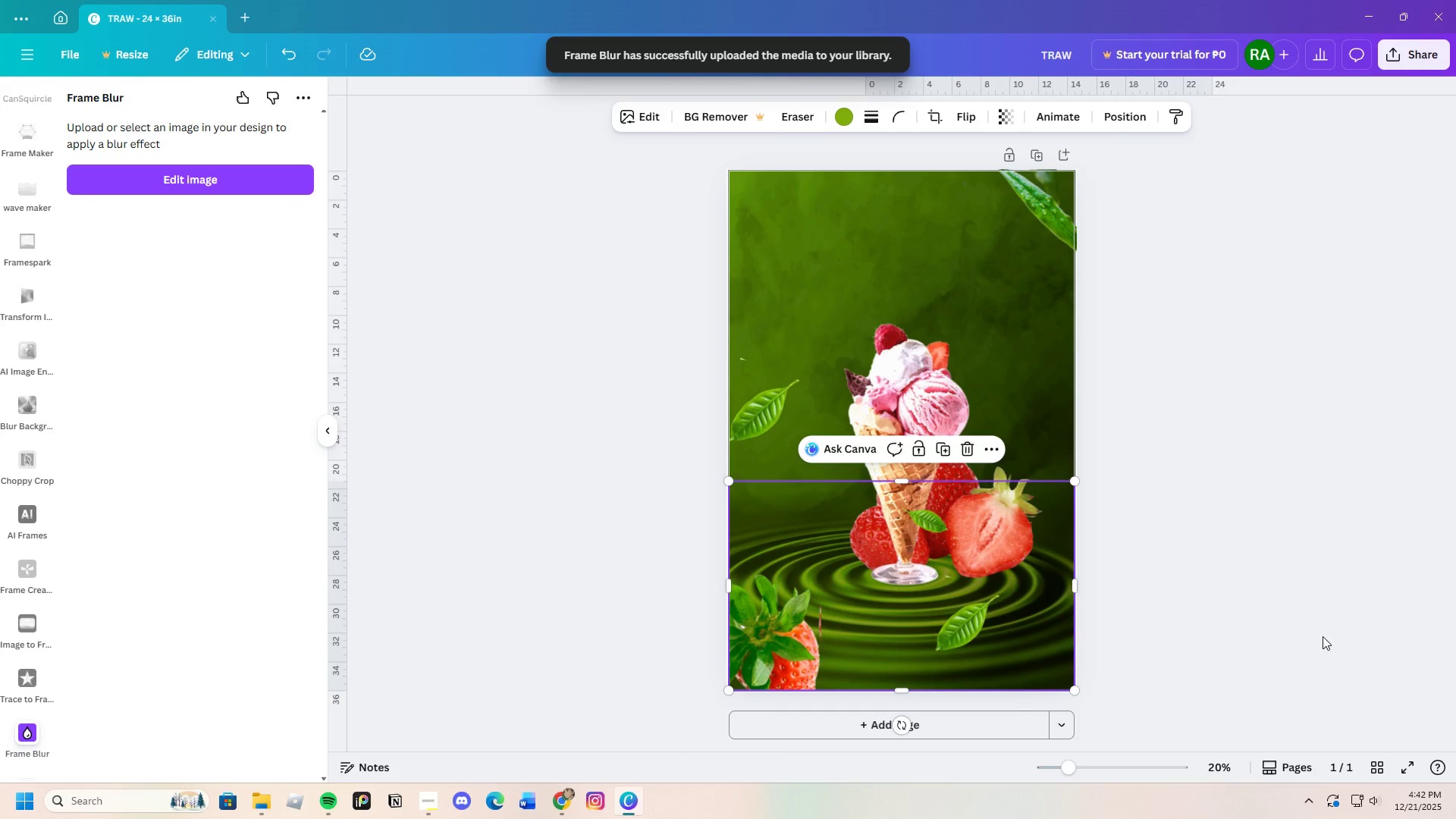 
left_click([1326, 627])
 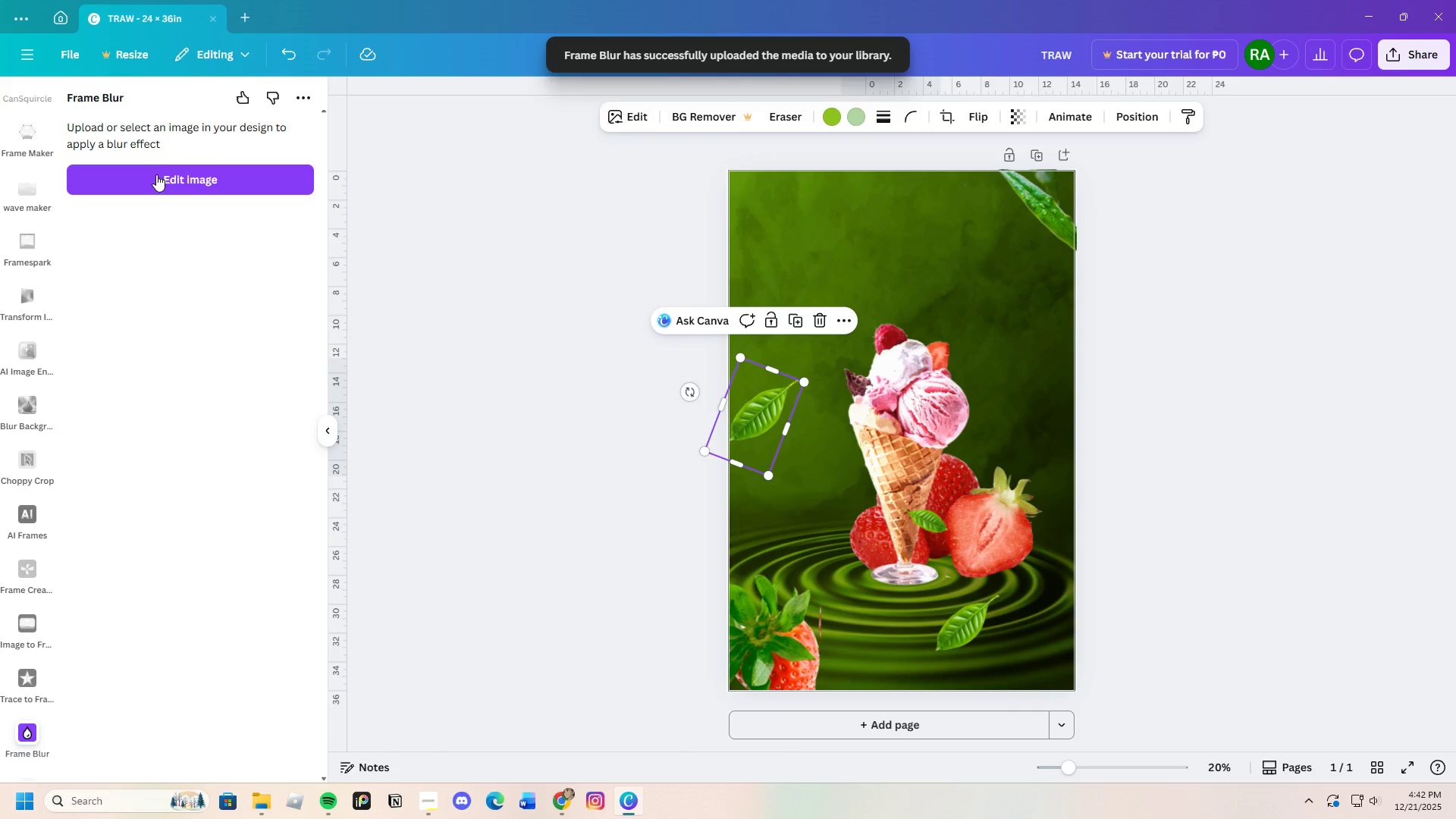 
left_click([162, 178])
 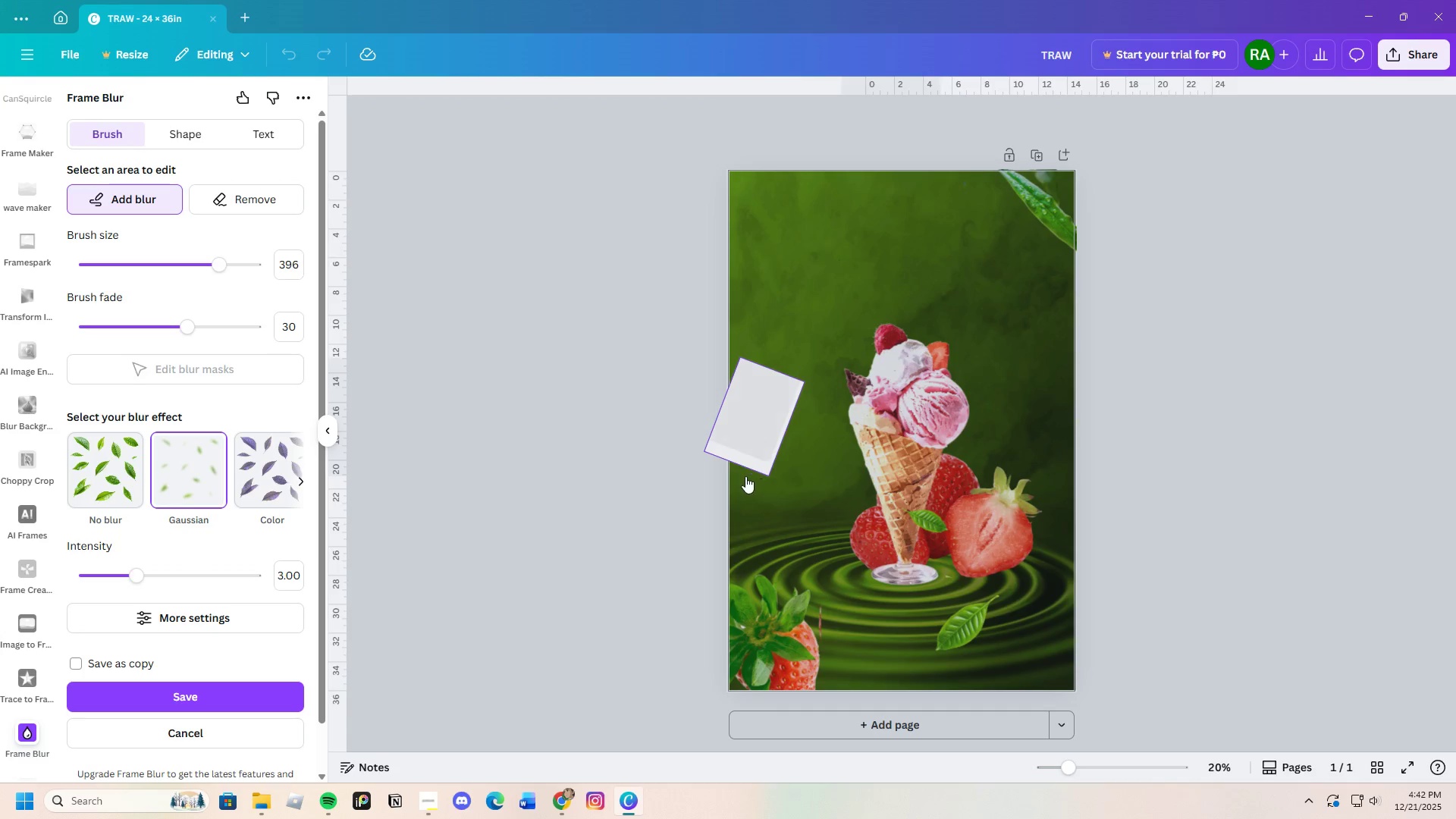 
left_click([601, 437])
 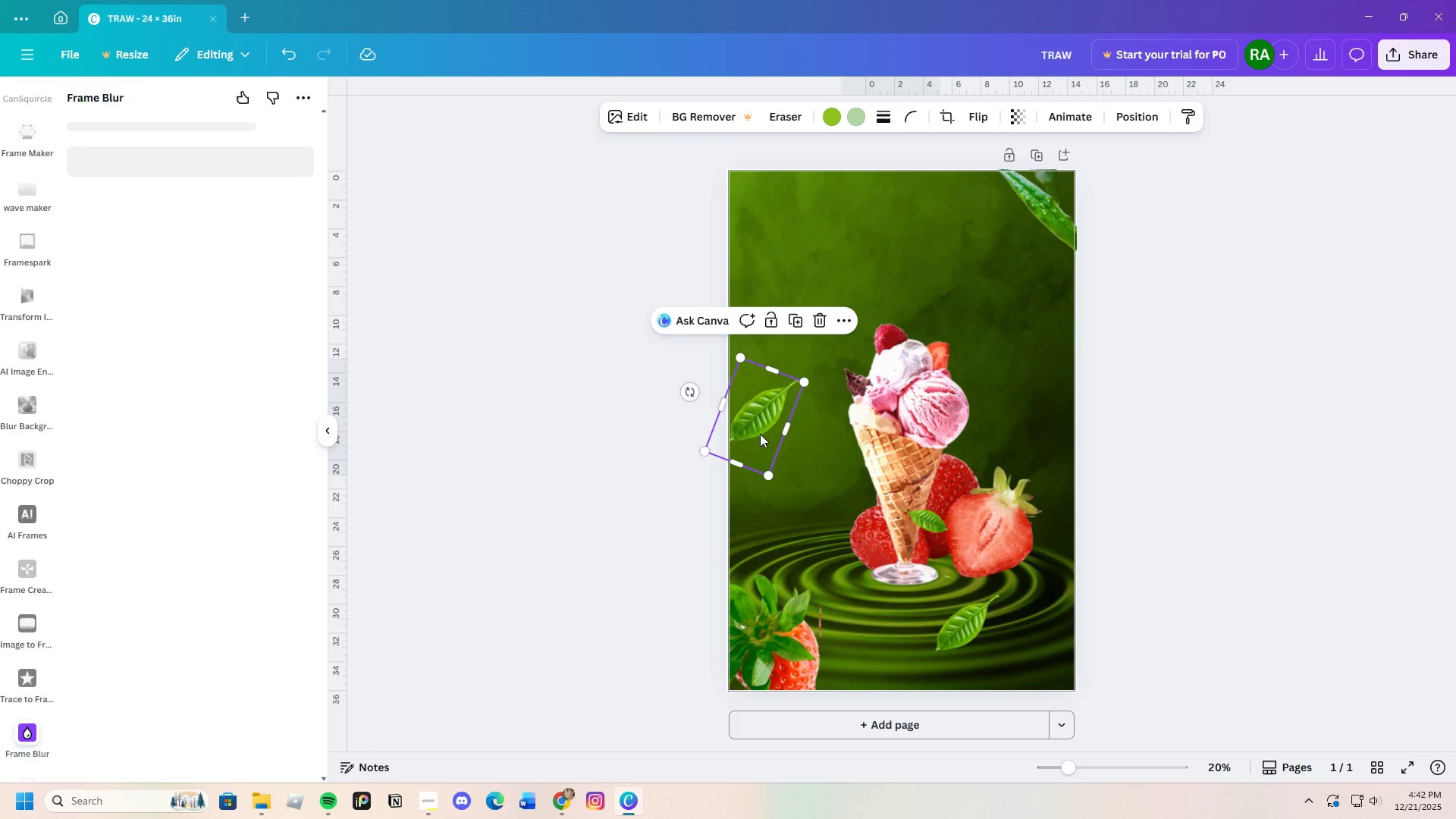 
left_click([764, 432])
 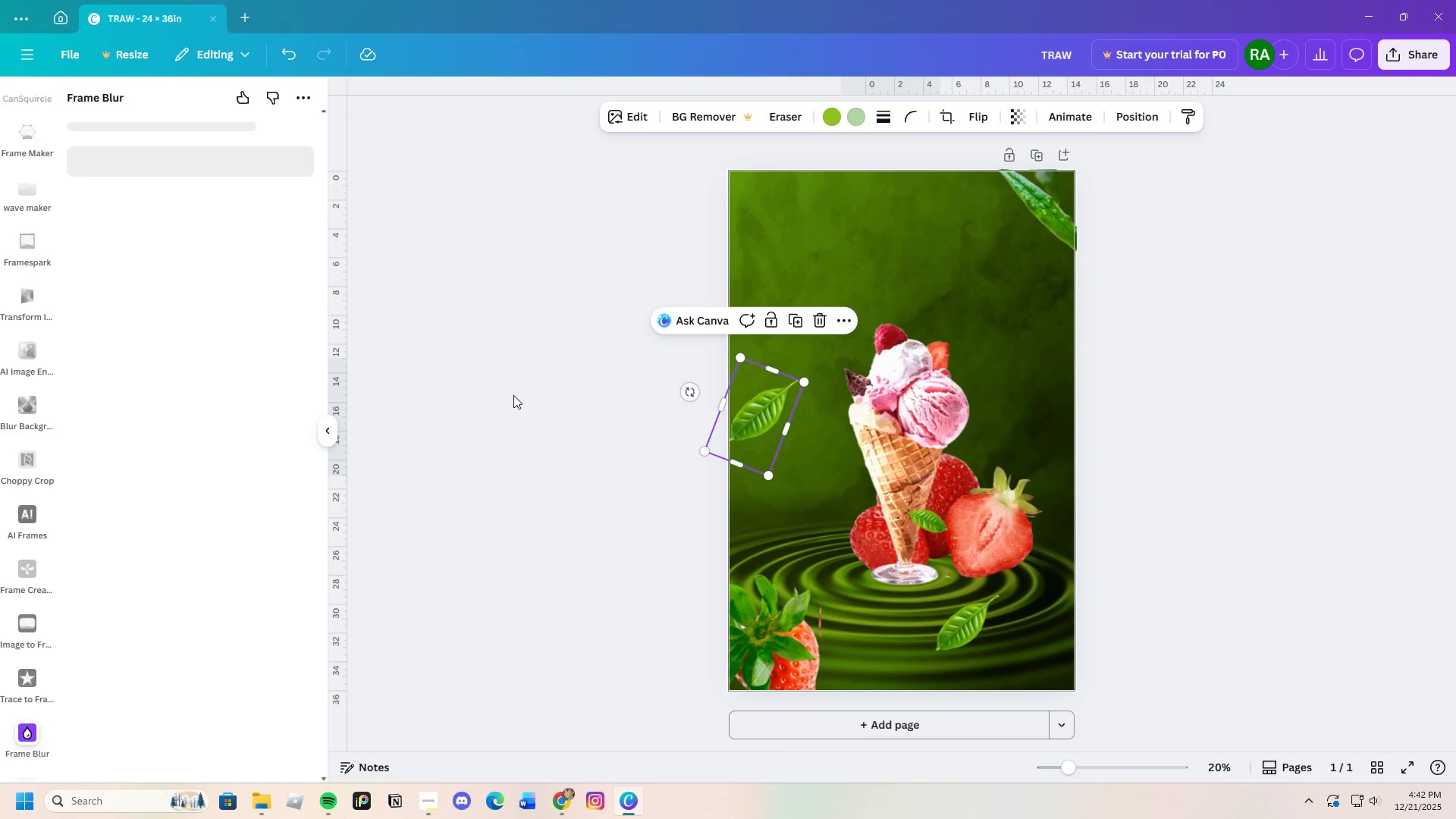 
wait(8.2)
 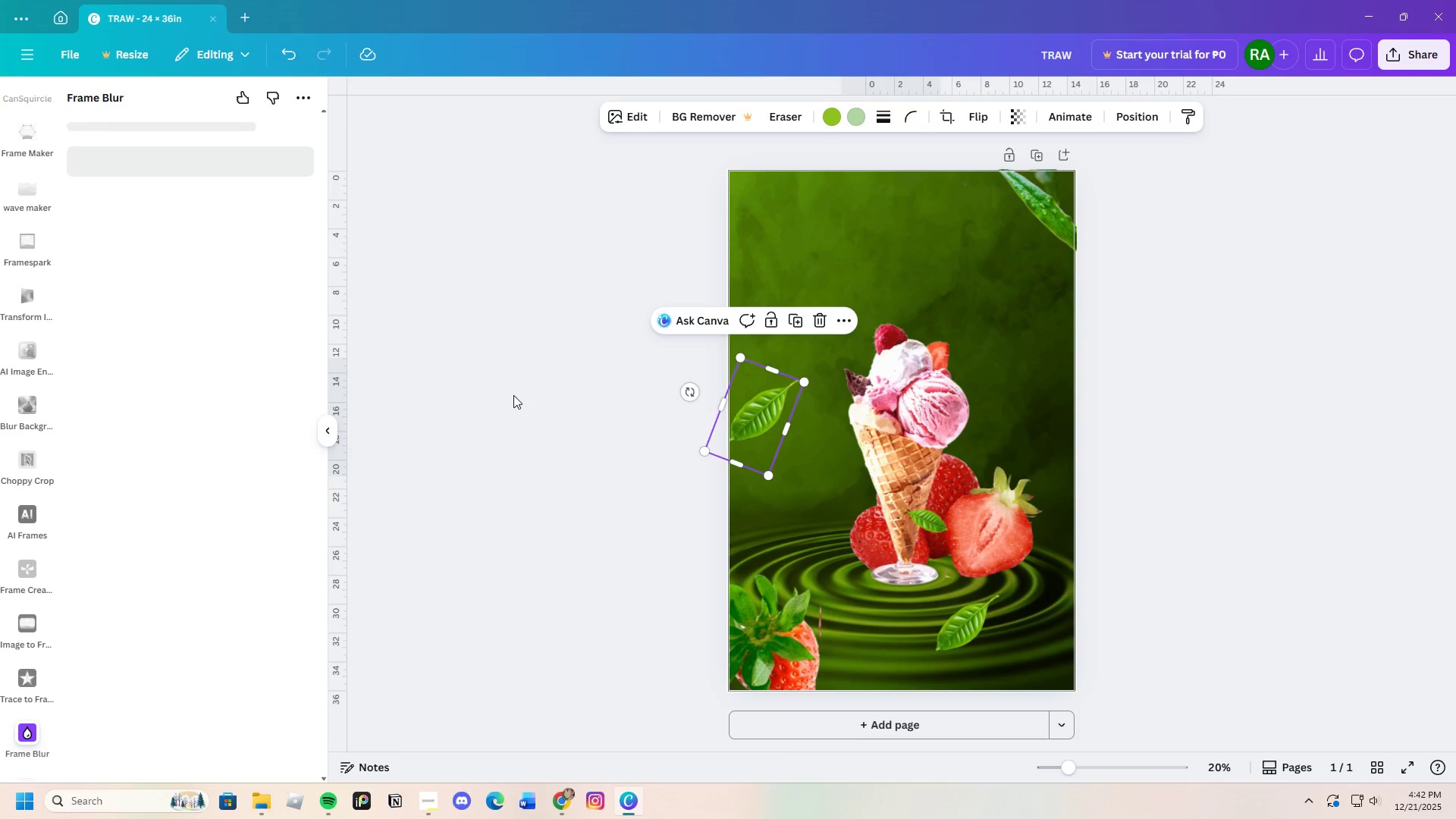 
left_click([745, 425])
 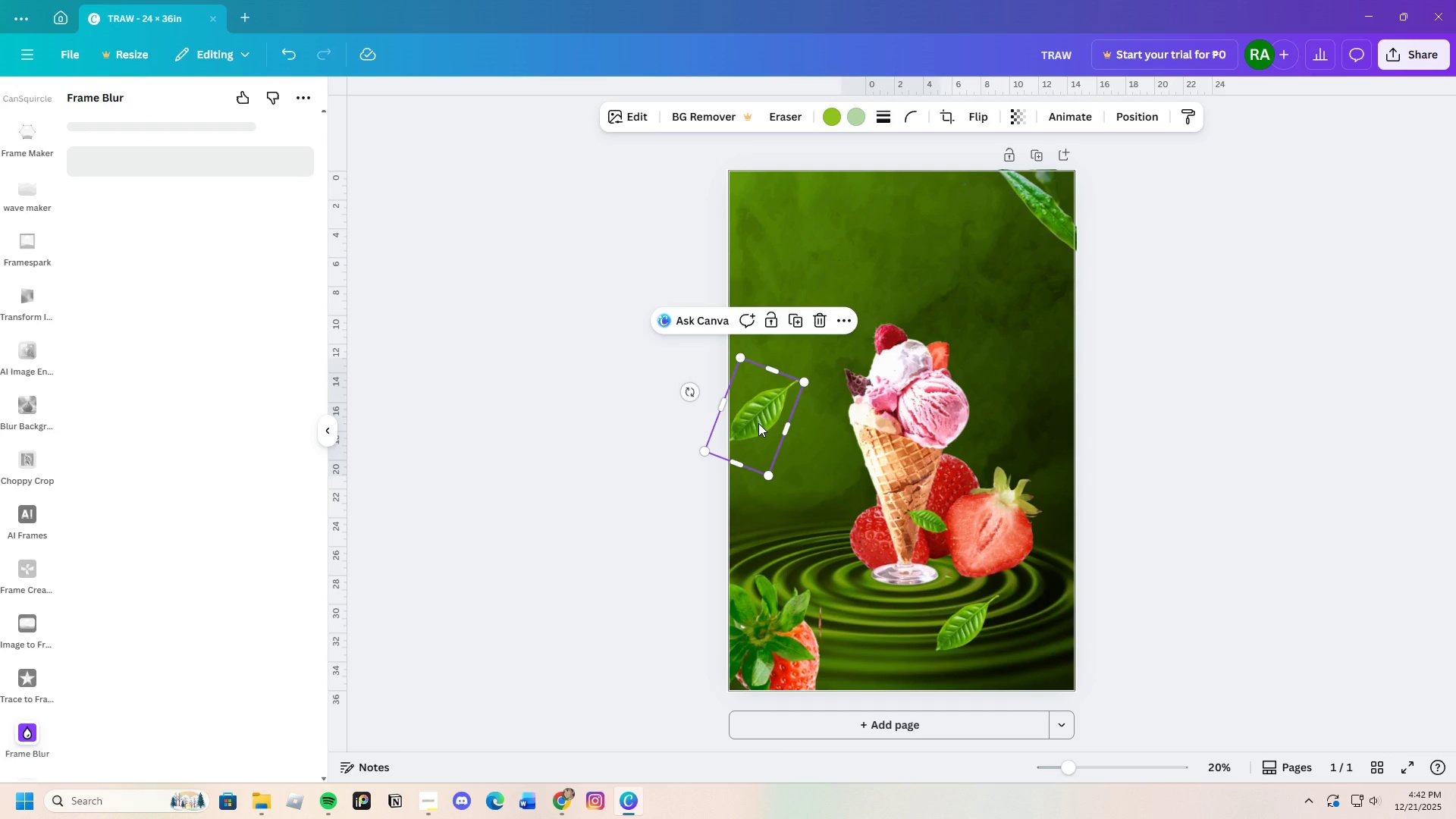 
left_click([758, 423])
 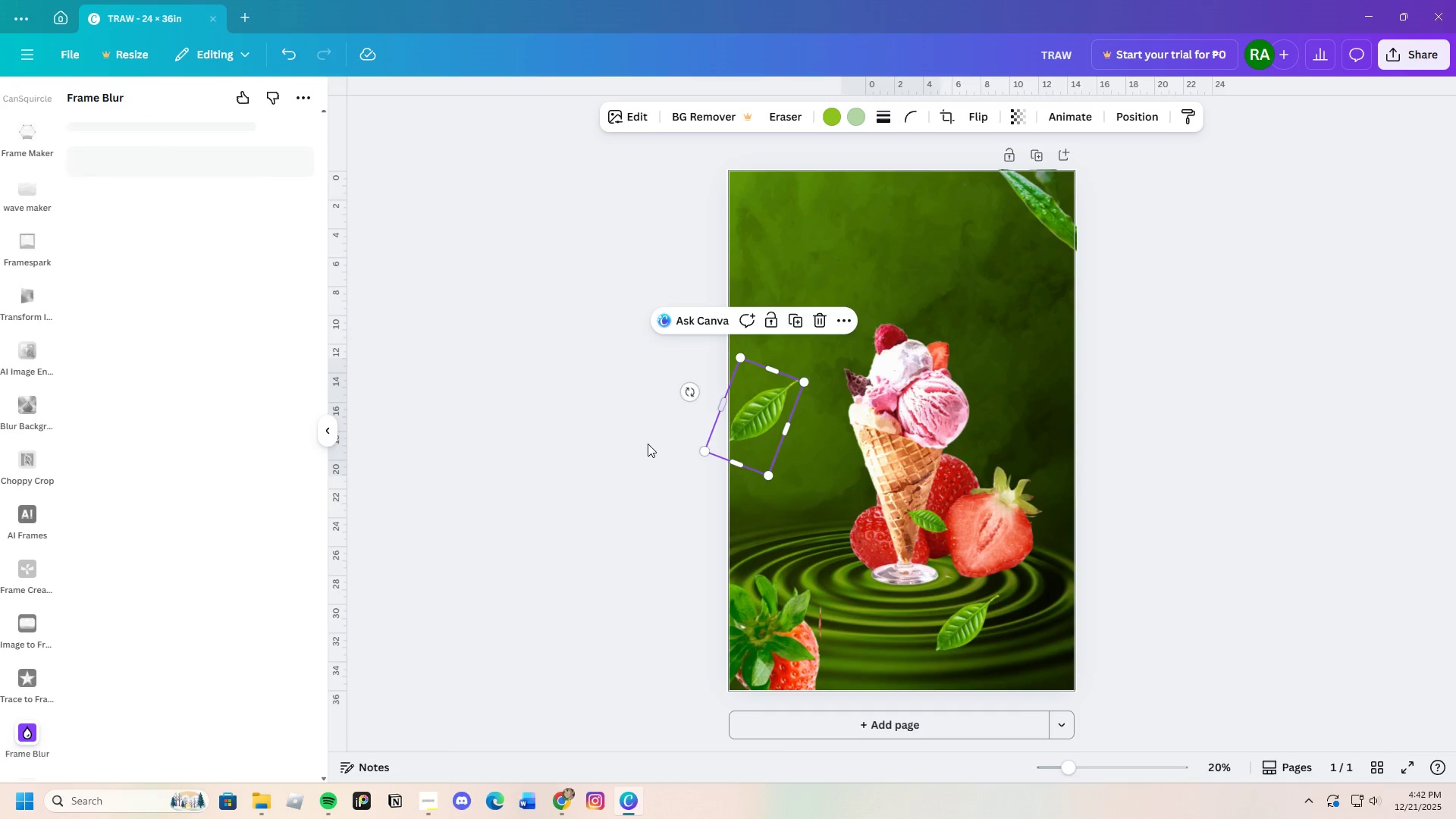 
double_click([641, 444])
 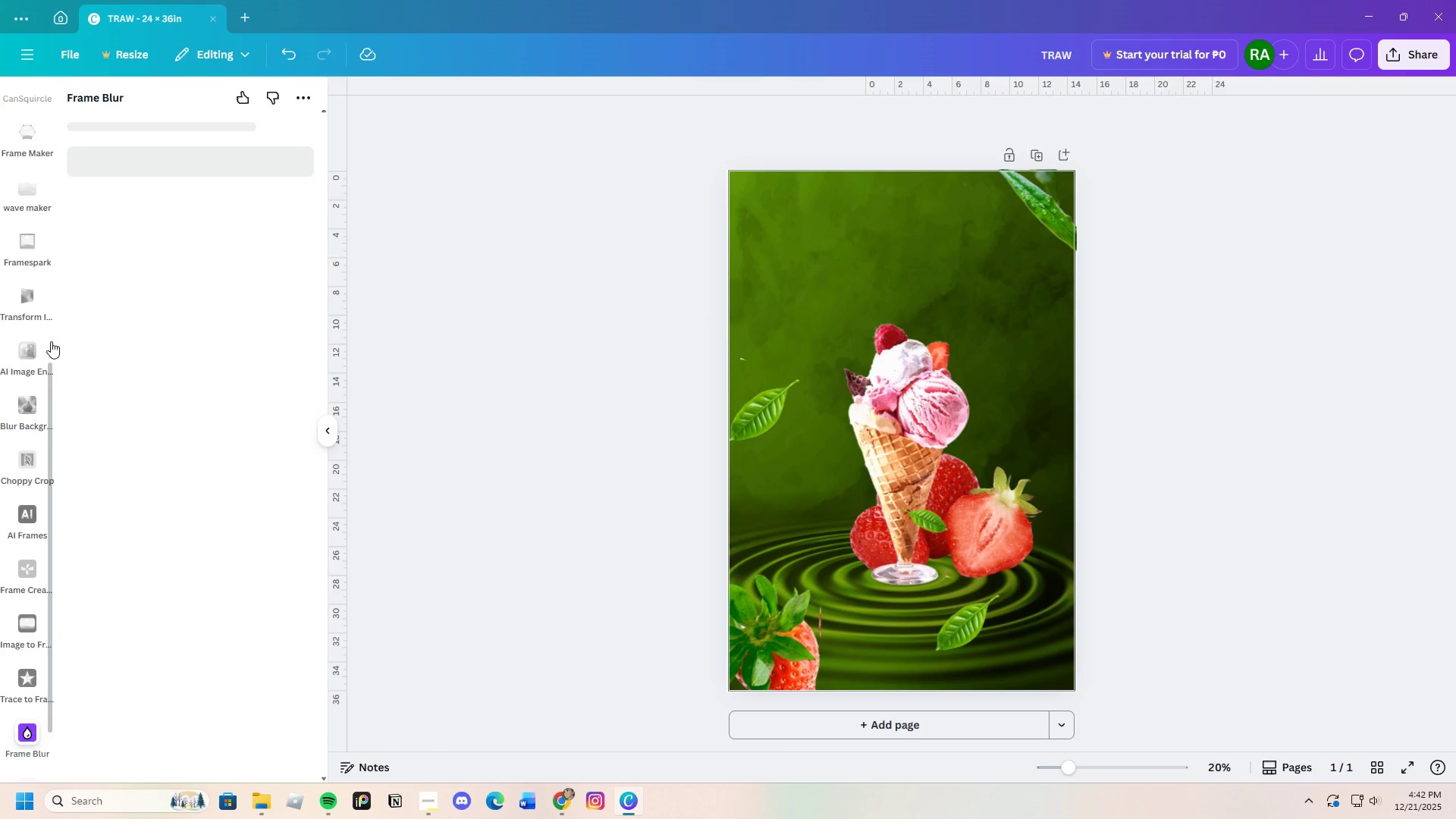 
scroll: coordinate [2, 415], scroll_direction: none, amount: 0.0
 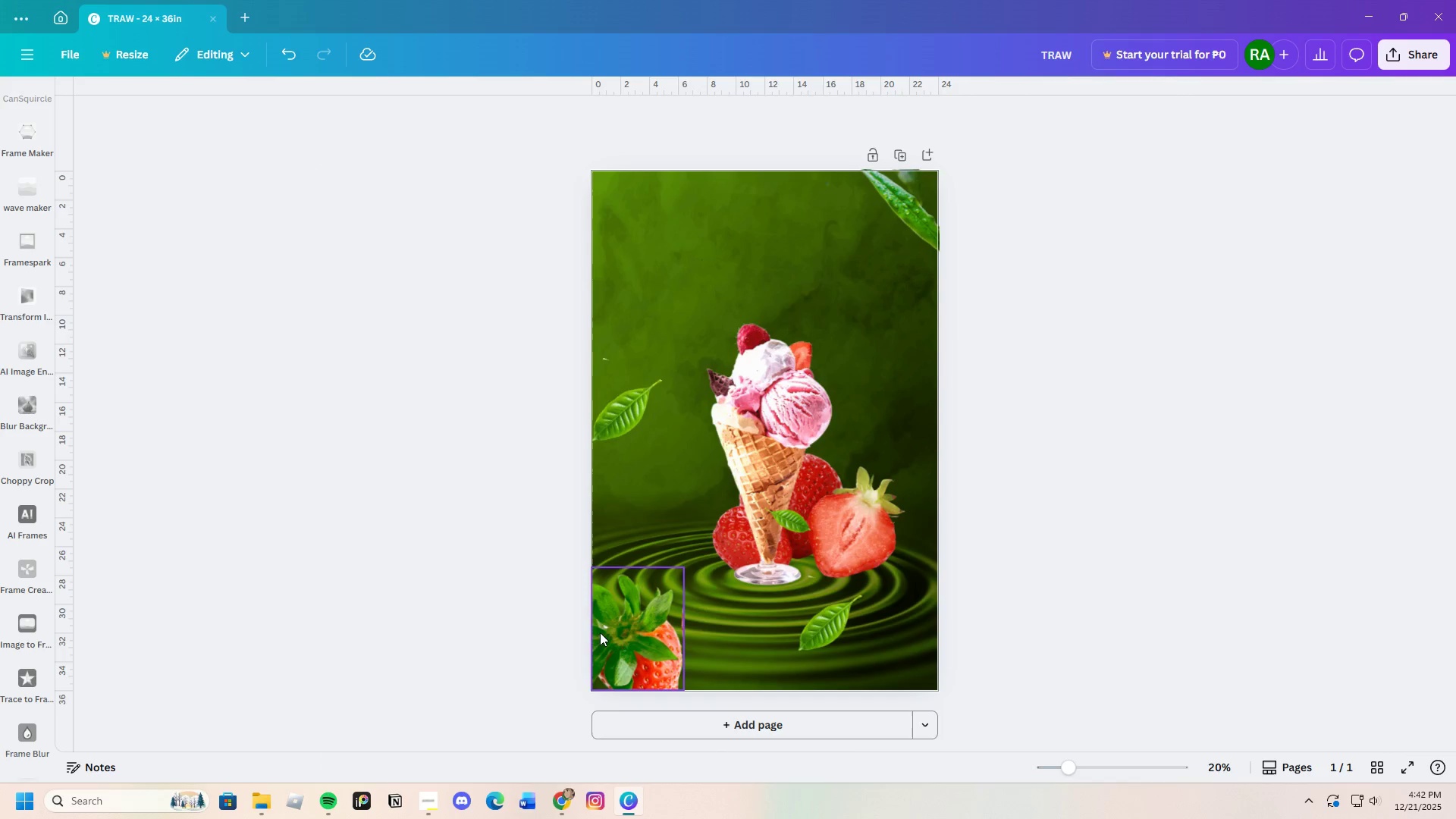 
double_click([636, 416])
 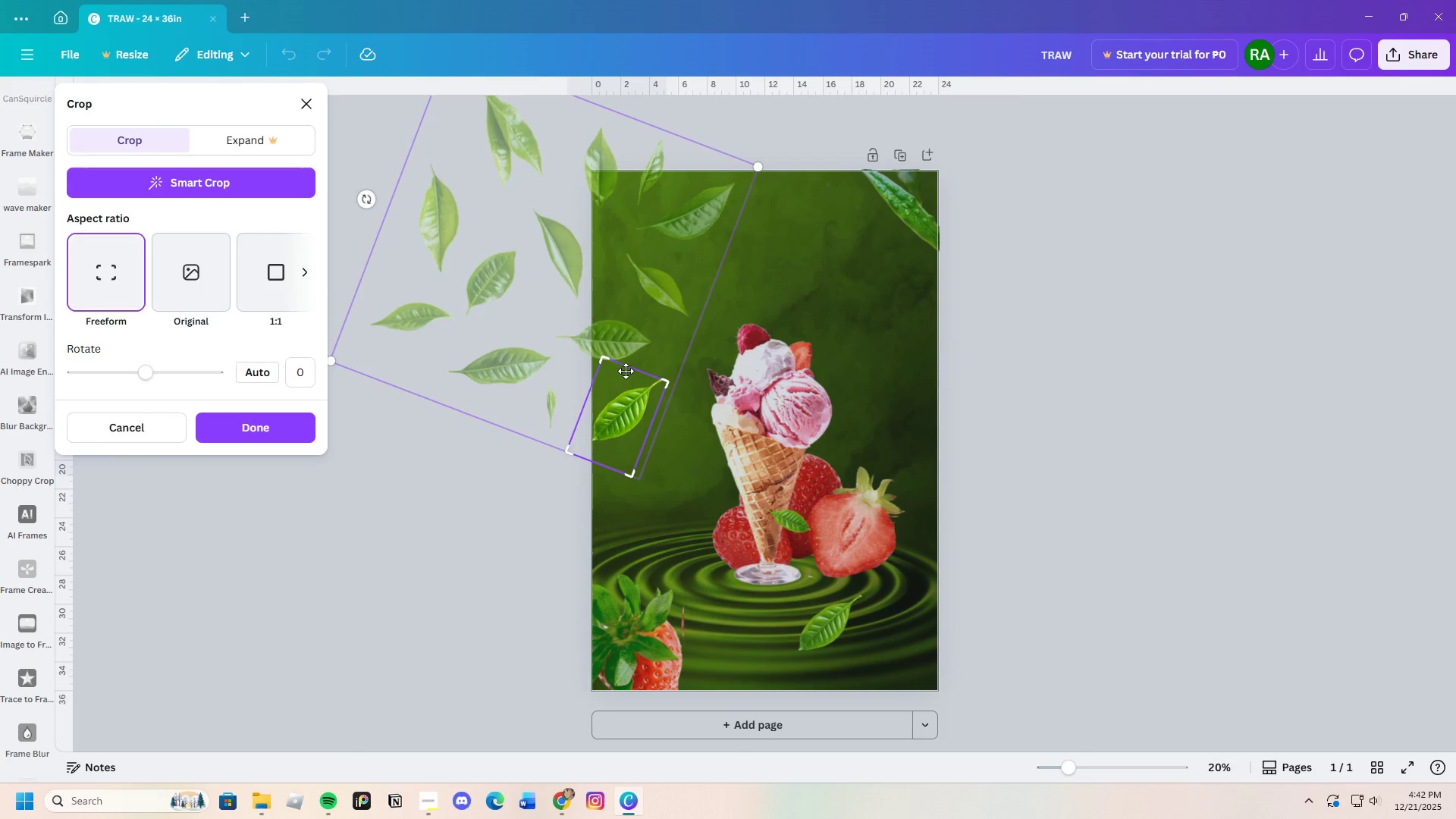 
left_click_drag(start_coordinate=[607, 359], to_coordinate=[610, 366])
 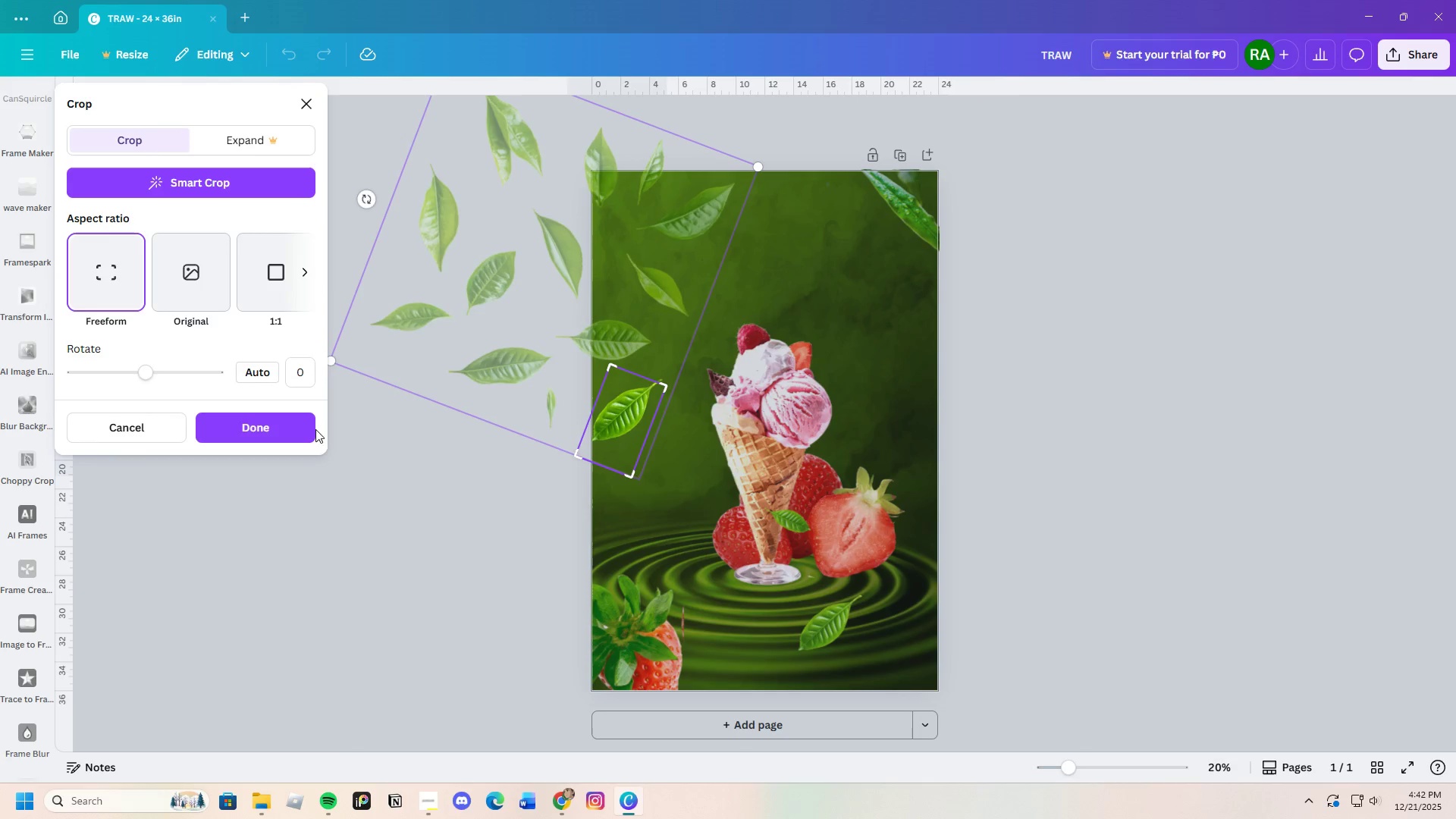 
left_click([268, 430])
 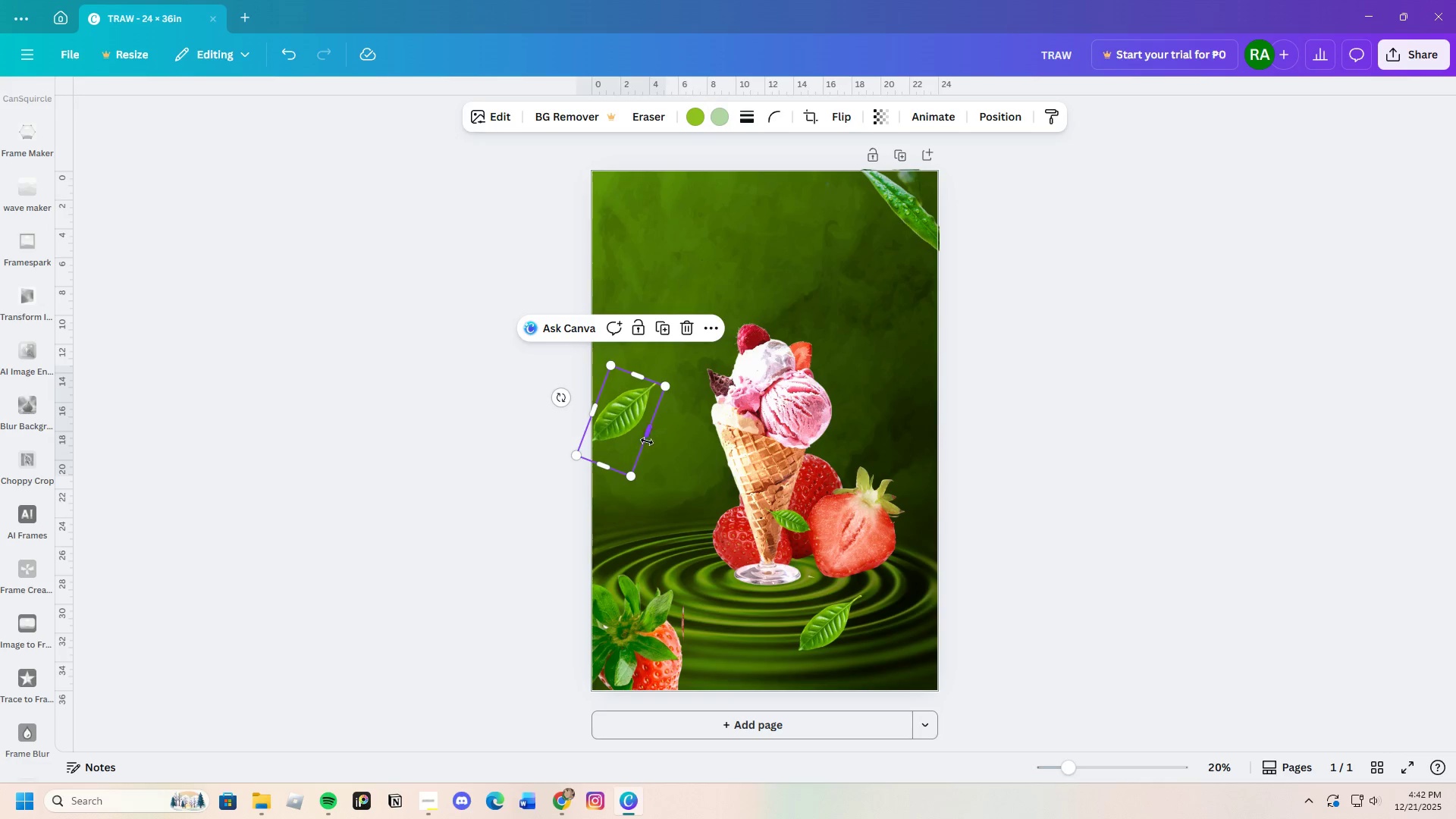 
left_click([627, 426])
 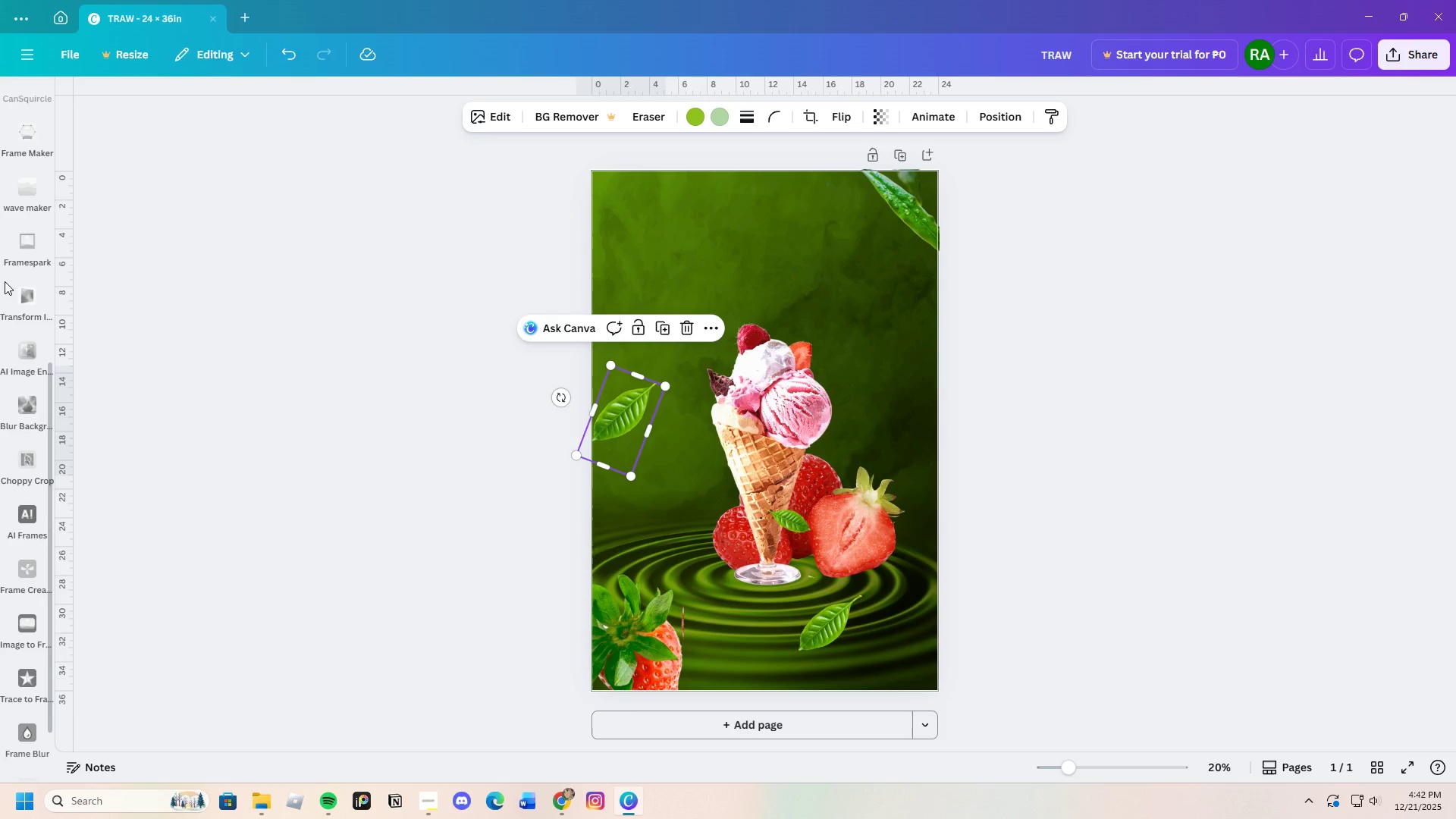 
scroll: coordinate [39, 384], scroll_direction: up, amount: 15.0
 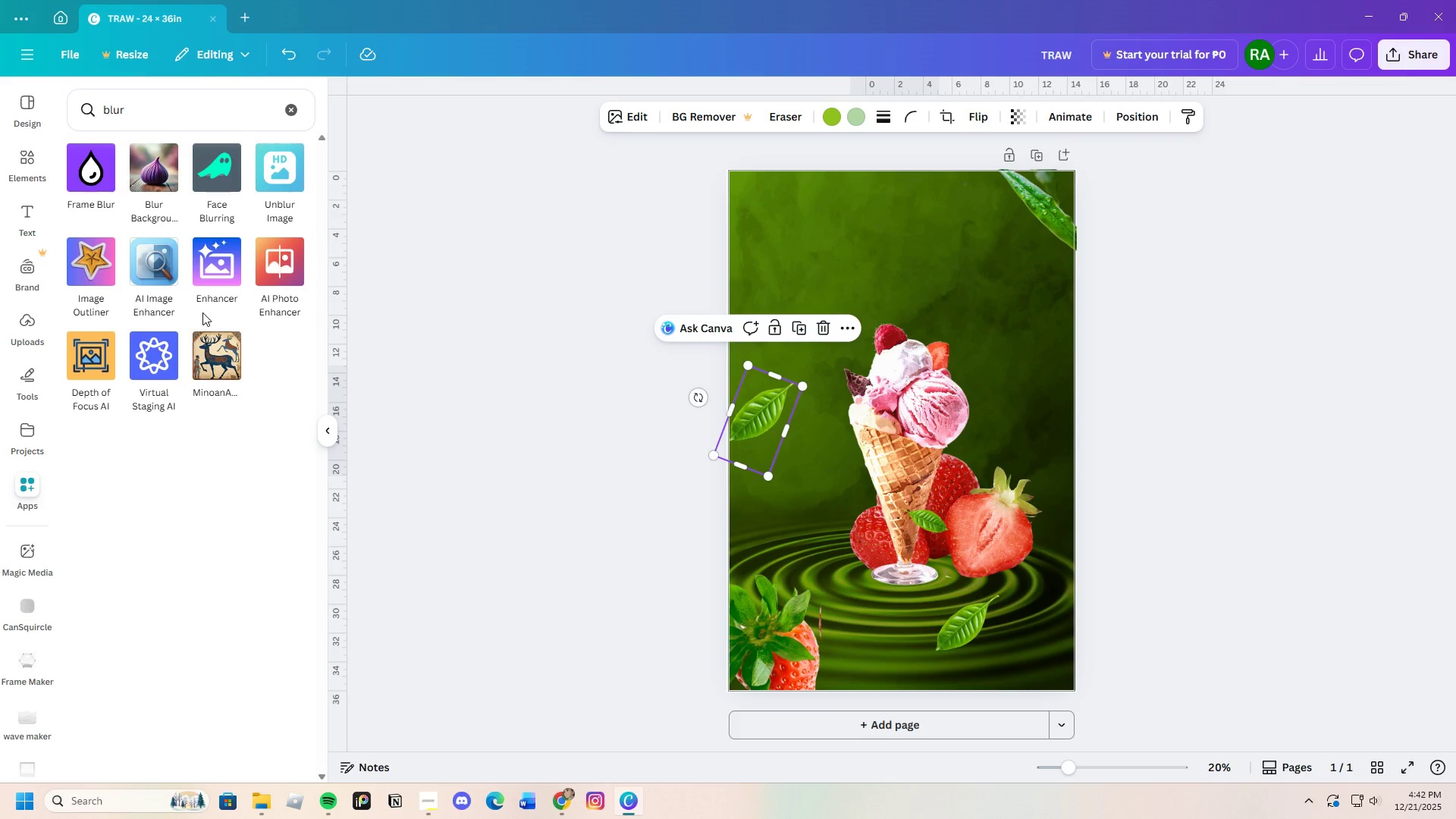 
left_click([152, 171])
 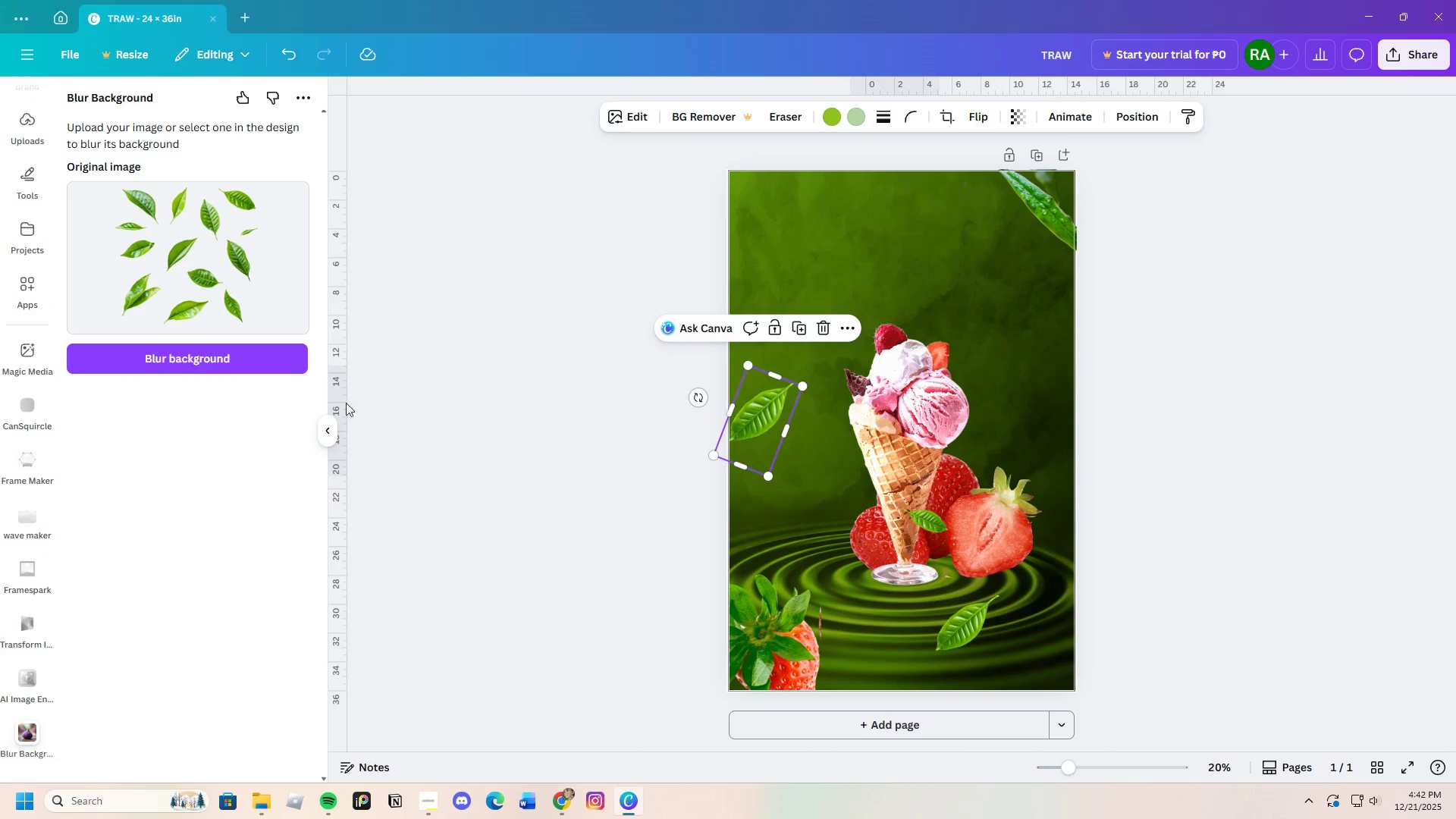 
left_click([228, 347])
 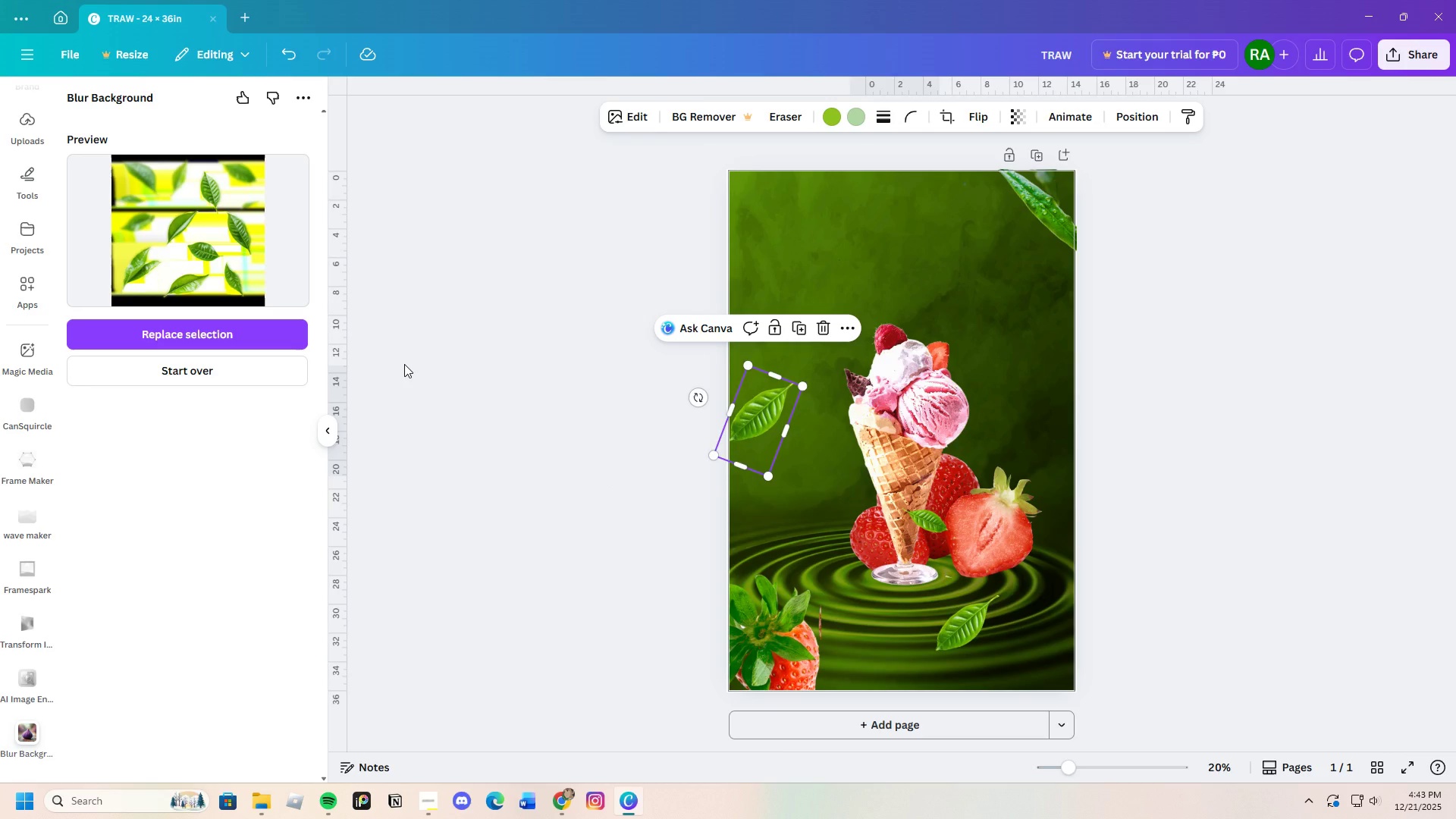 
wait(18.08)
 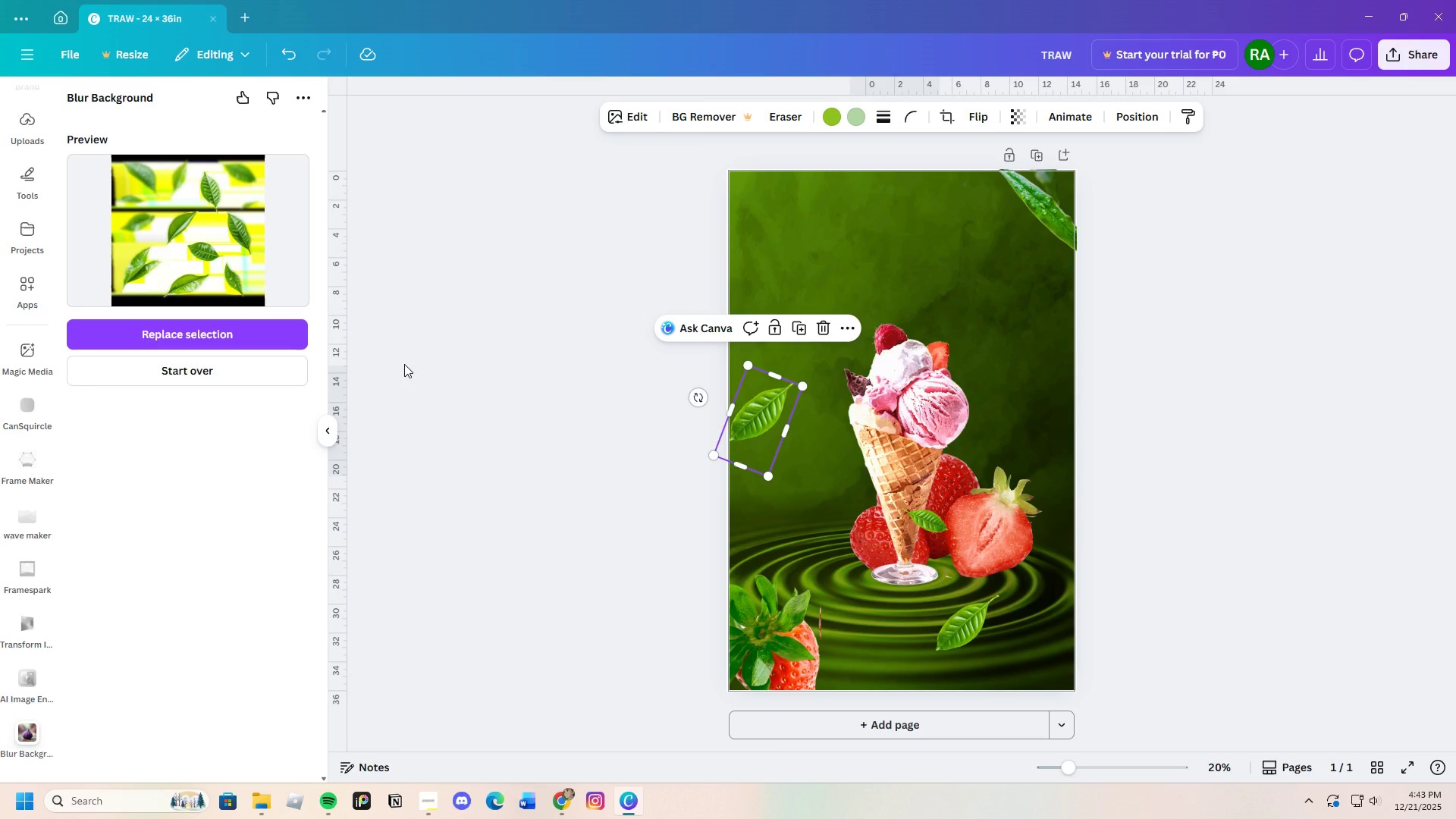 
left_click([241, 336])
 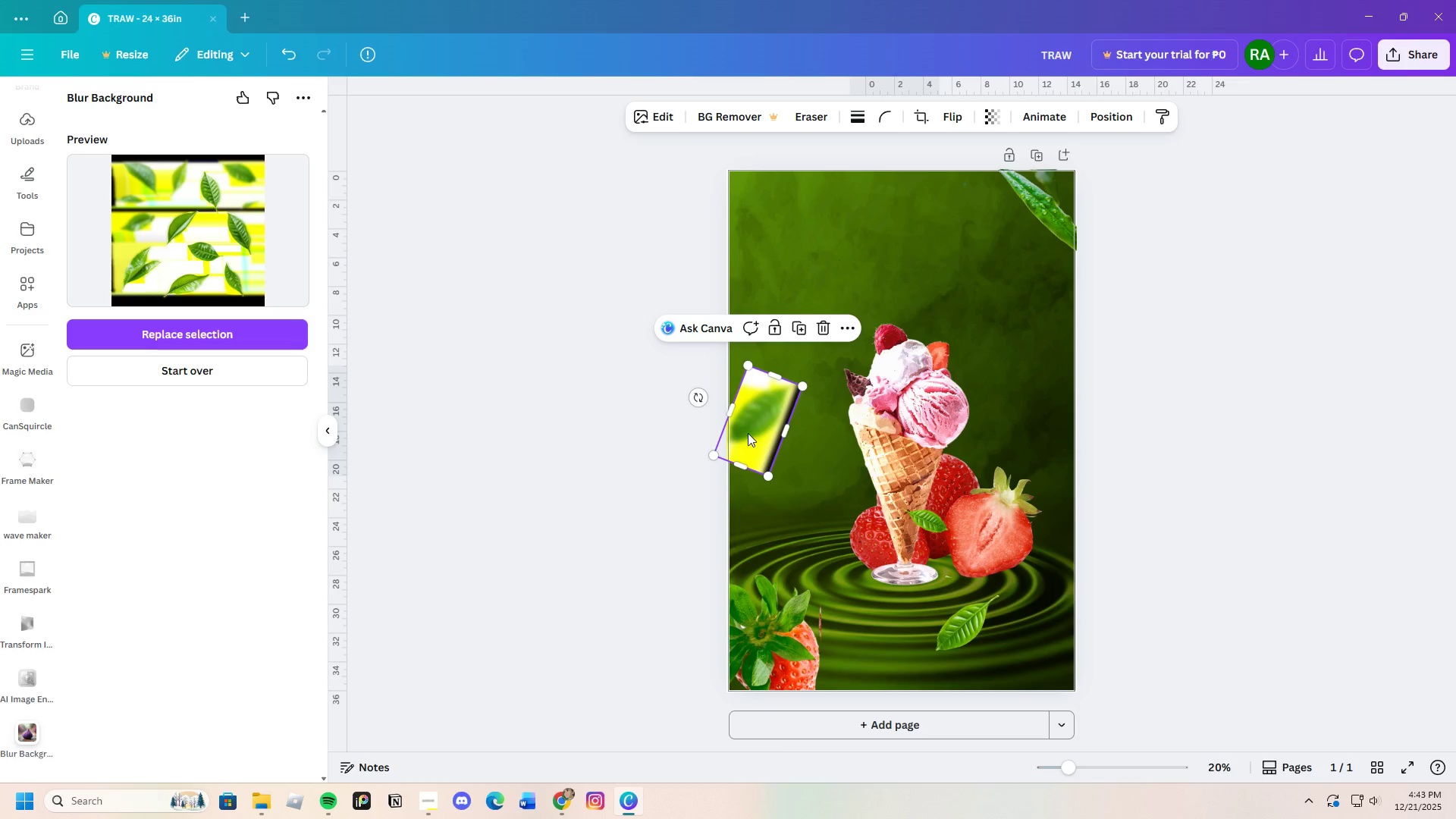 
left_click([824, 325])
 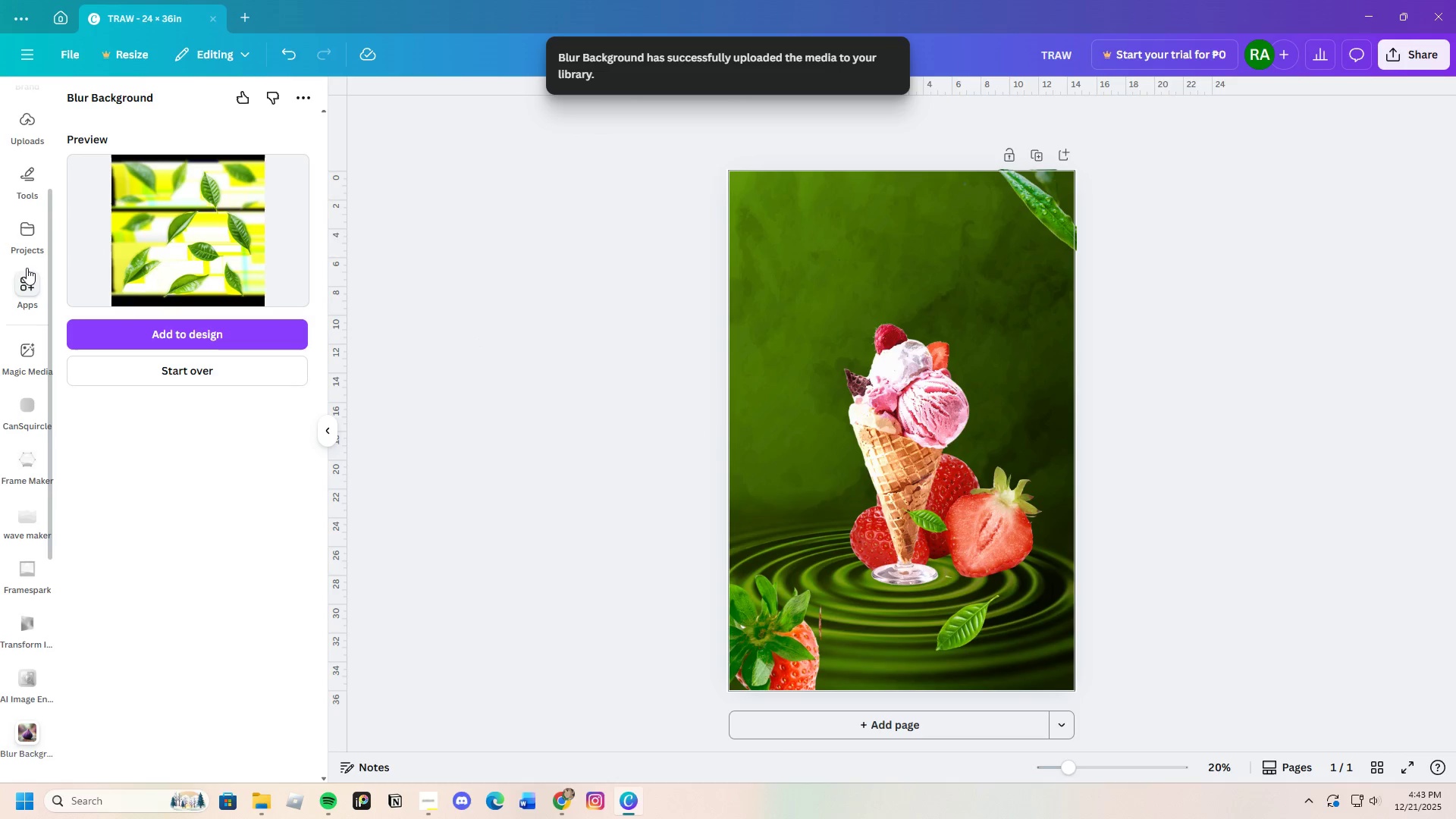 
left_click([25, 280])
 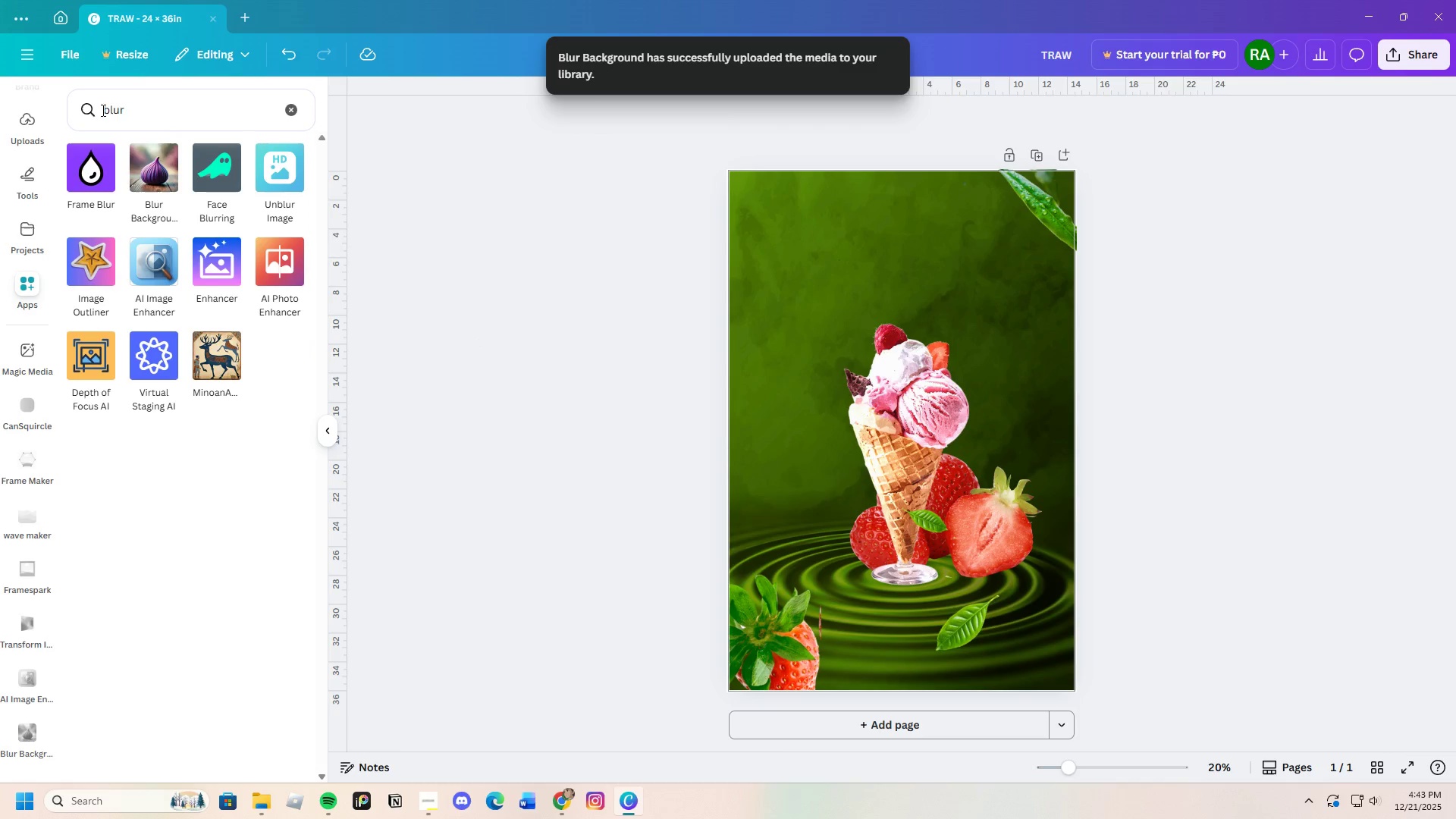 
left_click([133, 109])
 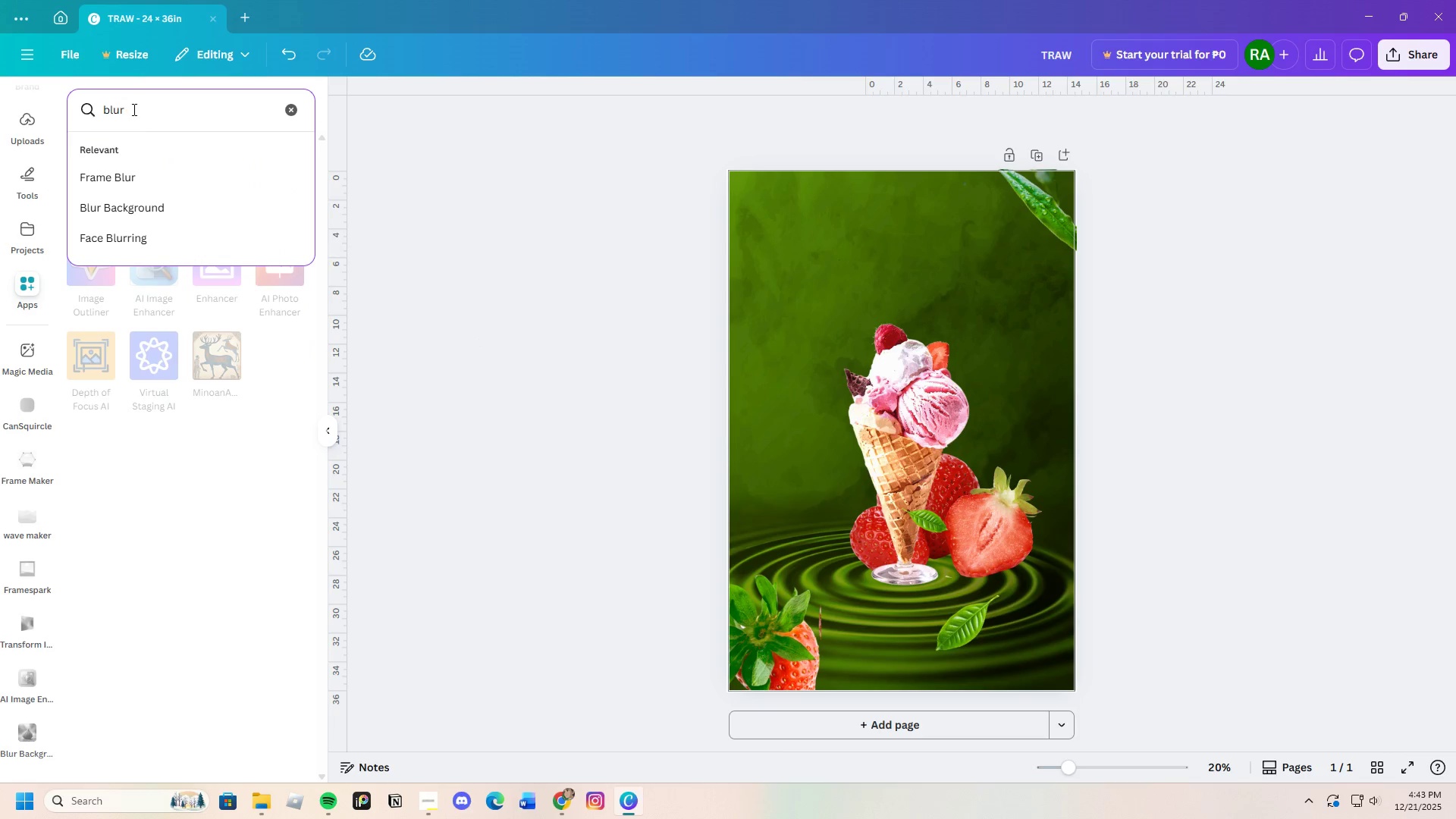 
key(Backspace)
key(Backspace)
key(Backspace)
key(Backspace)
key(Backspace)
type(image)
 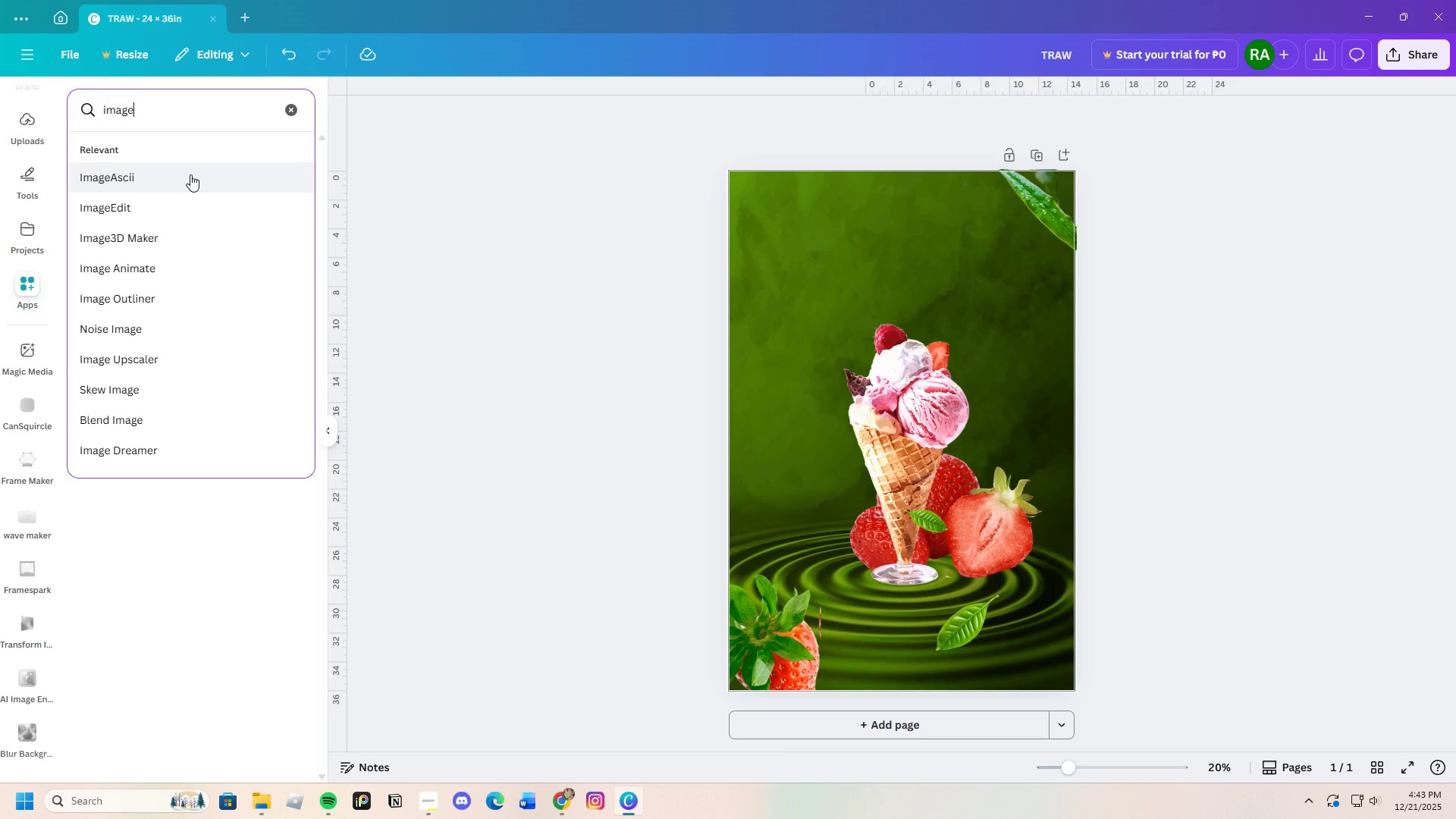 
type( bnlur)
key(Backspace)
key(Backspace)
key(Backspace)
key(Backspace)
type(lur)
 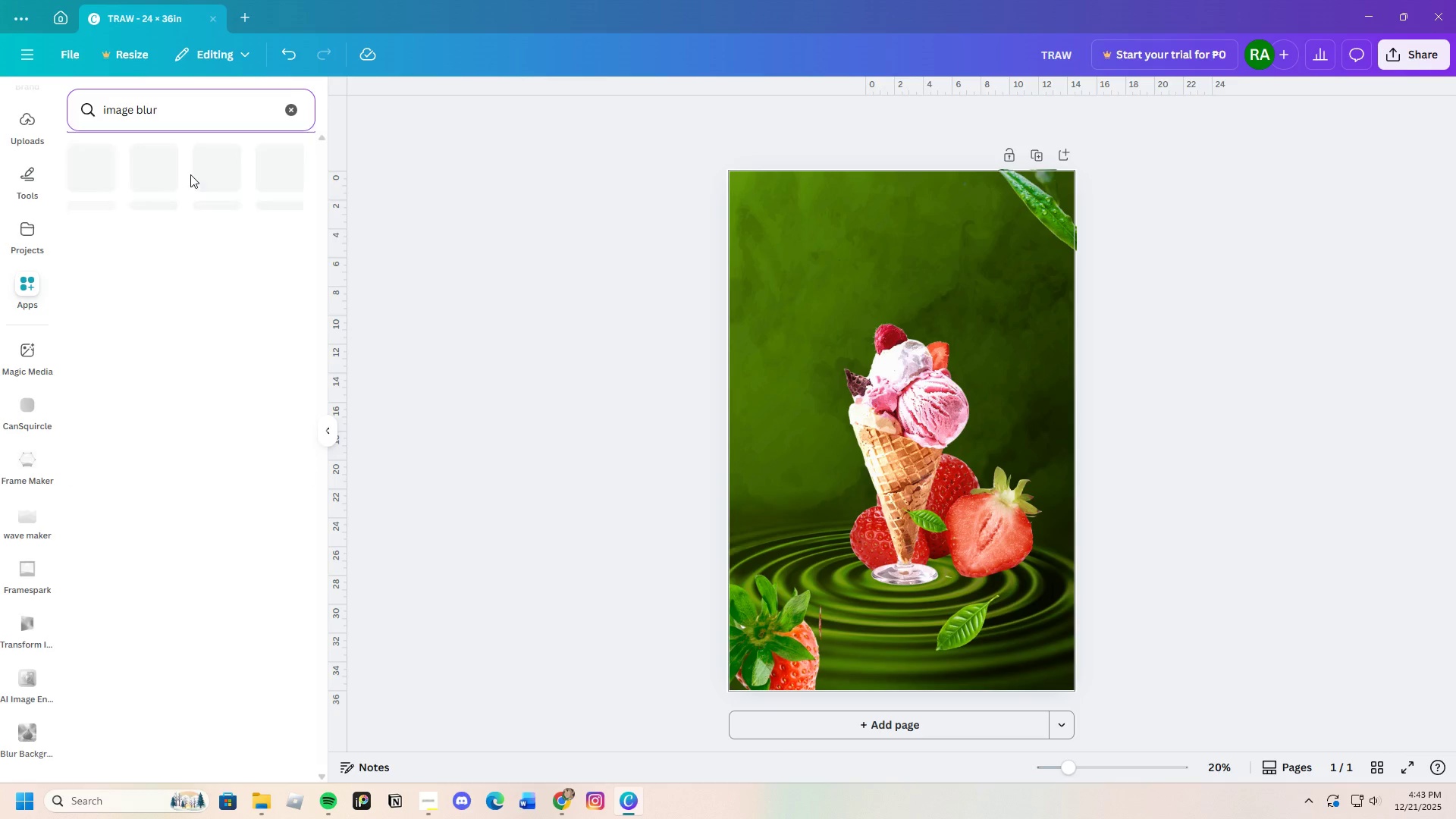 
key(Enter)
 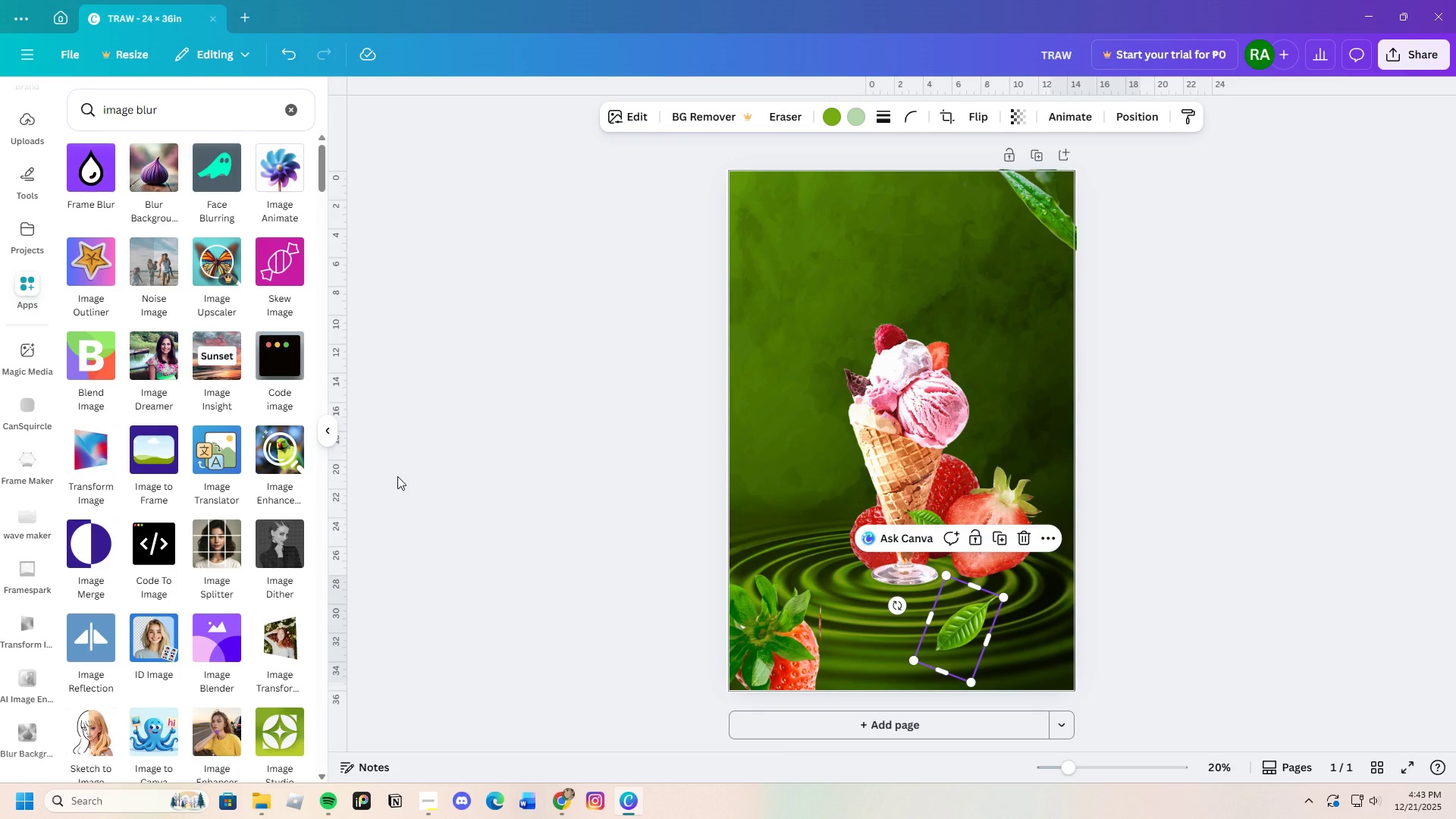 
wait(12.74)
 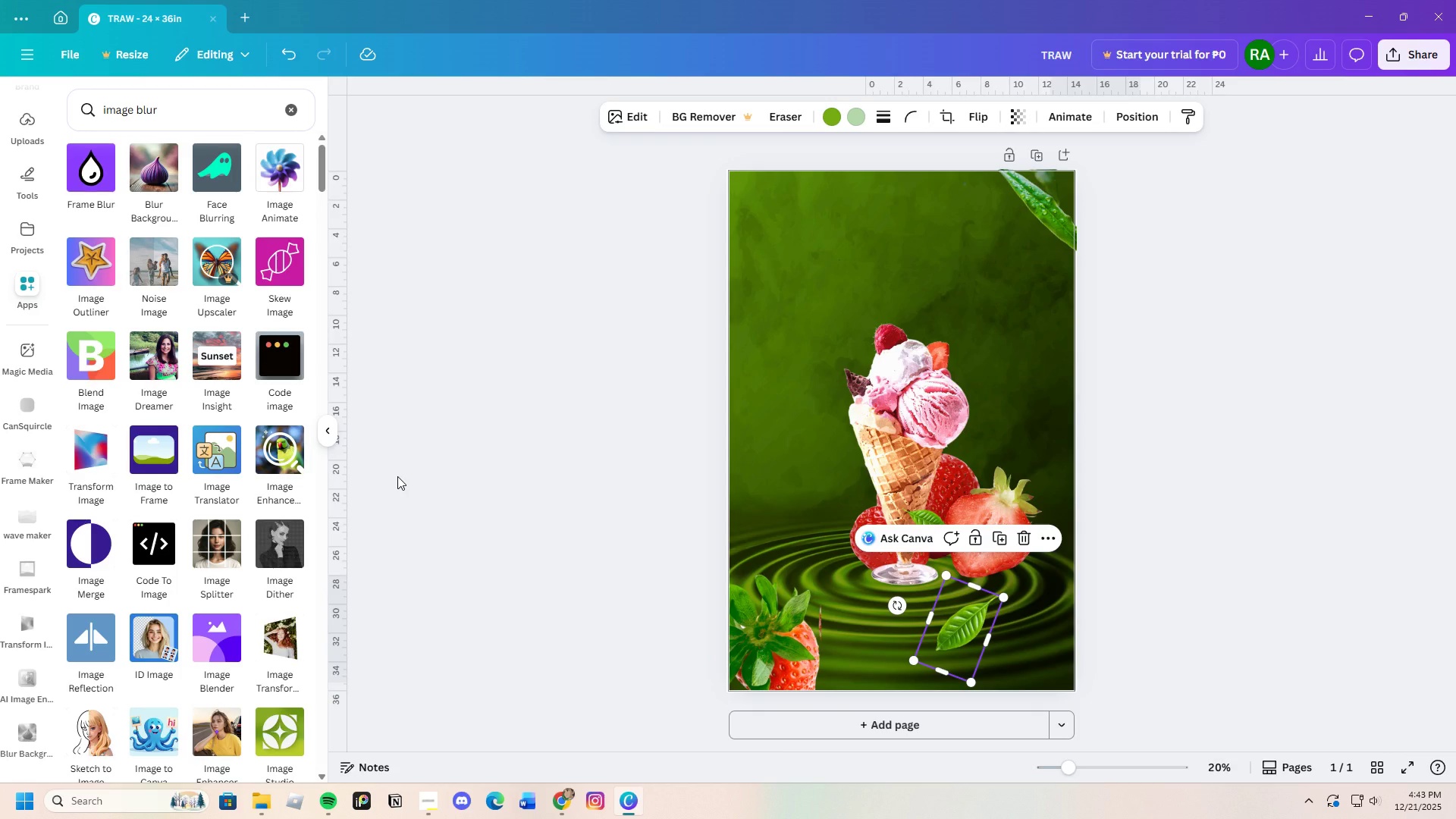 
scroll: coordinate [206, 610], scroll_direction: down, amount: 18.0
 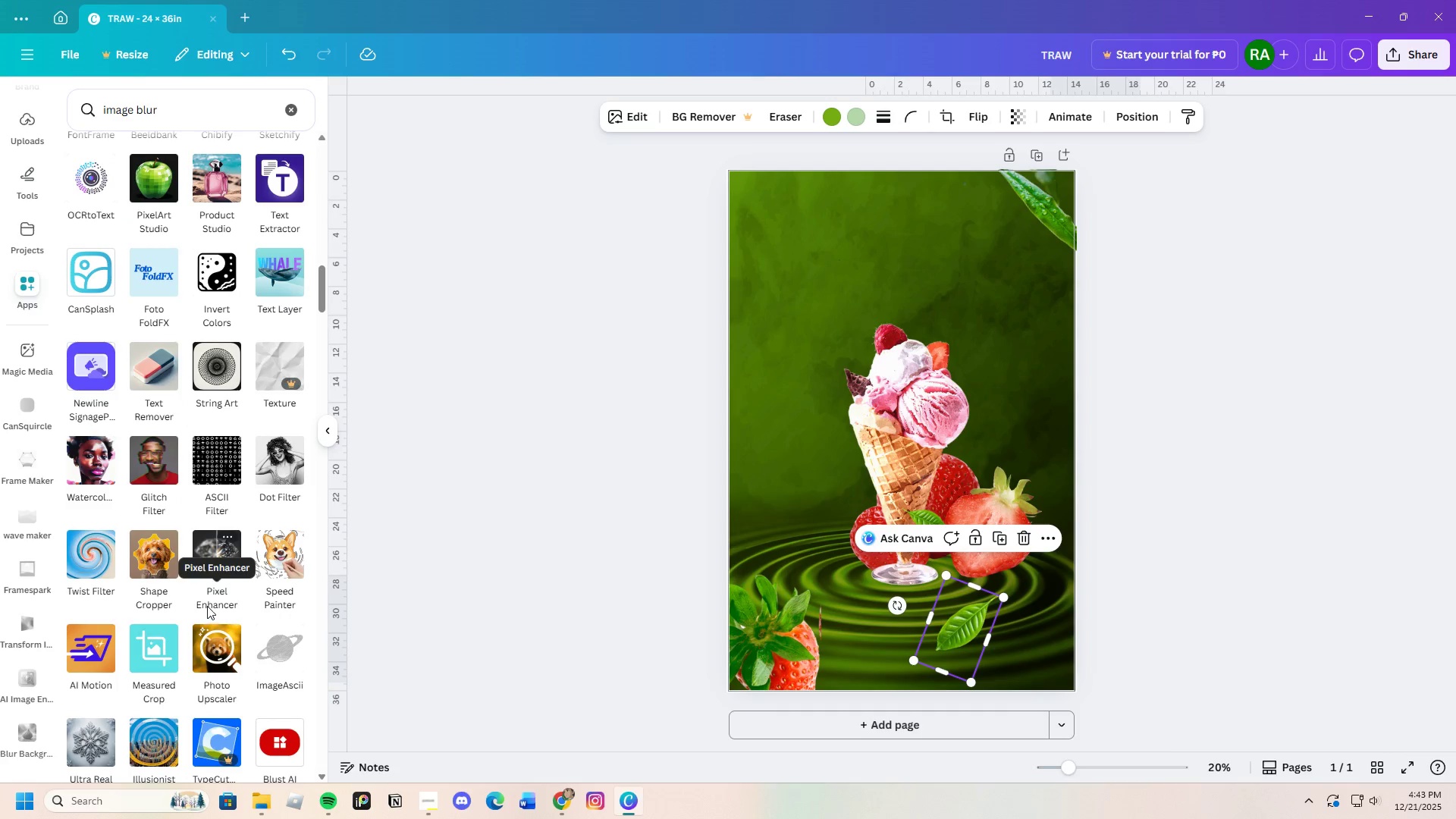 
scroll: coordinate [207, 605], scroll_direction: down, amount: 4.0
 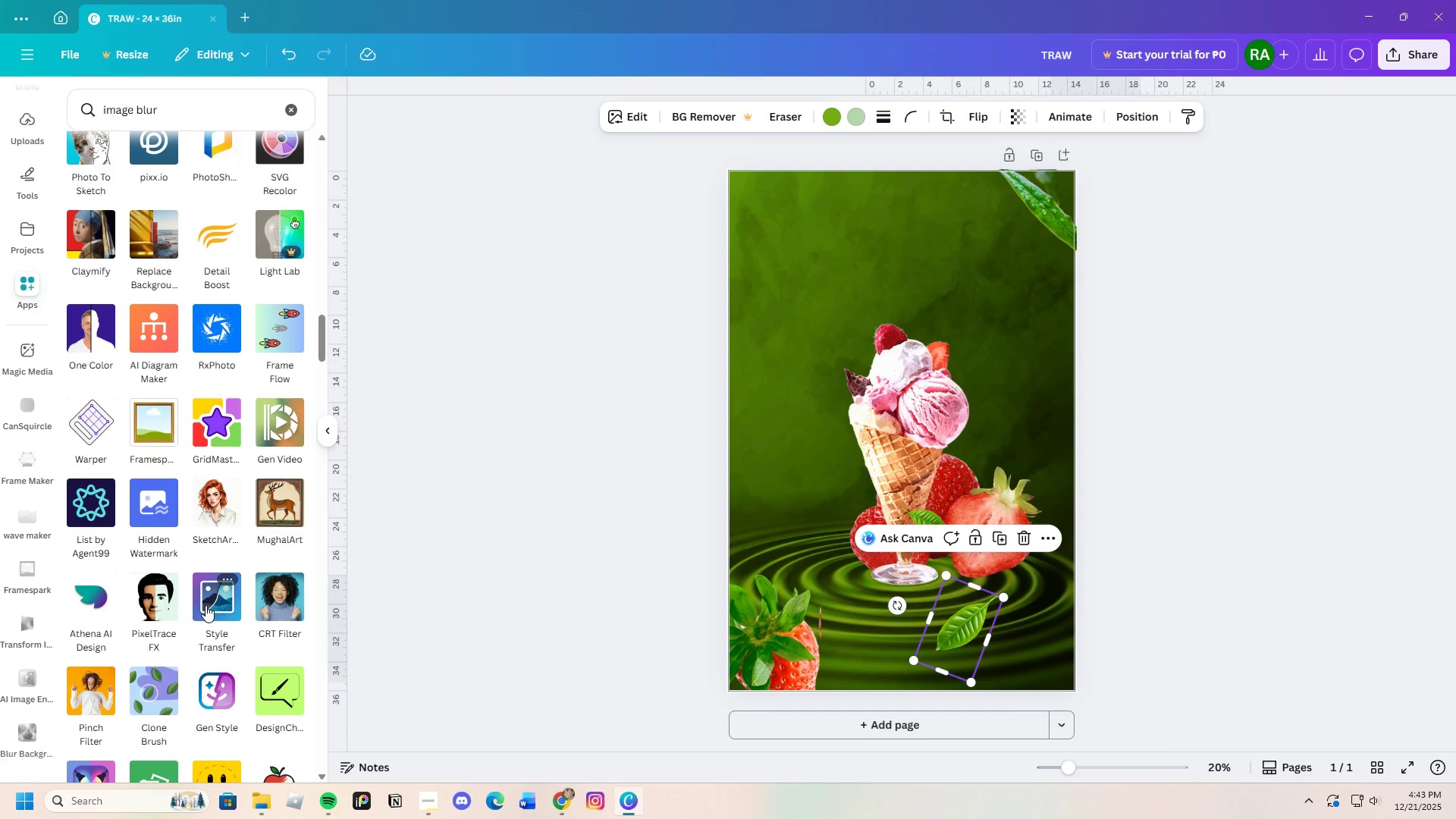 
scroll: coordinate [207, 604], scroll_direction: up, amount: 33.0
 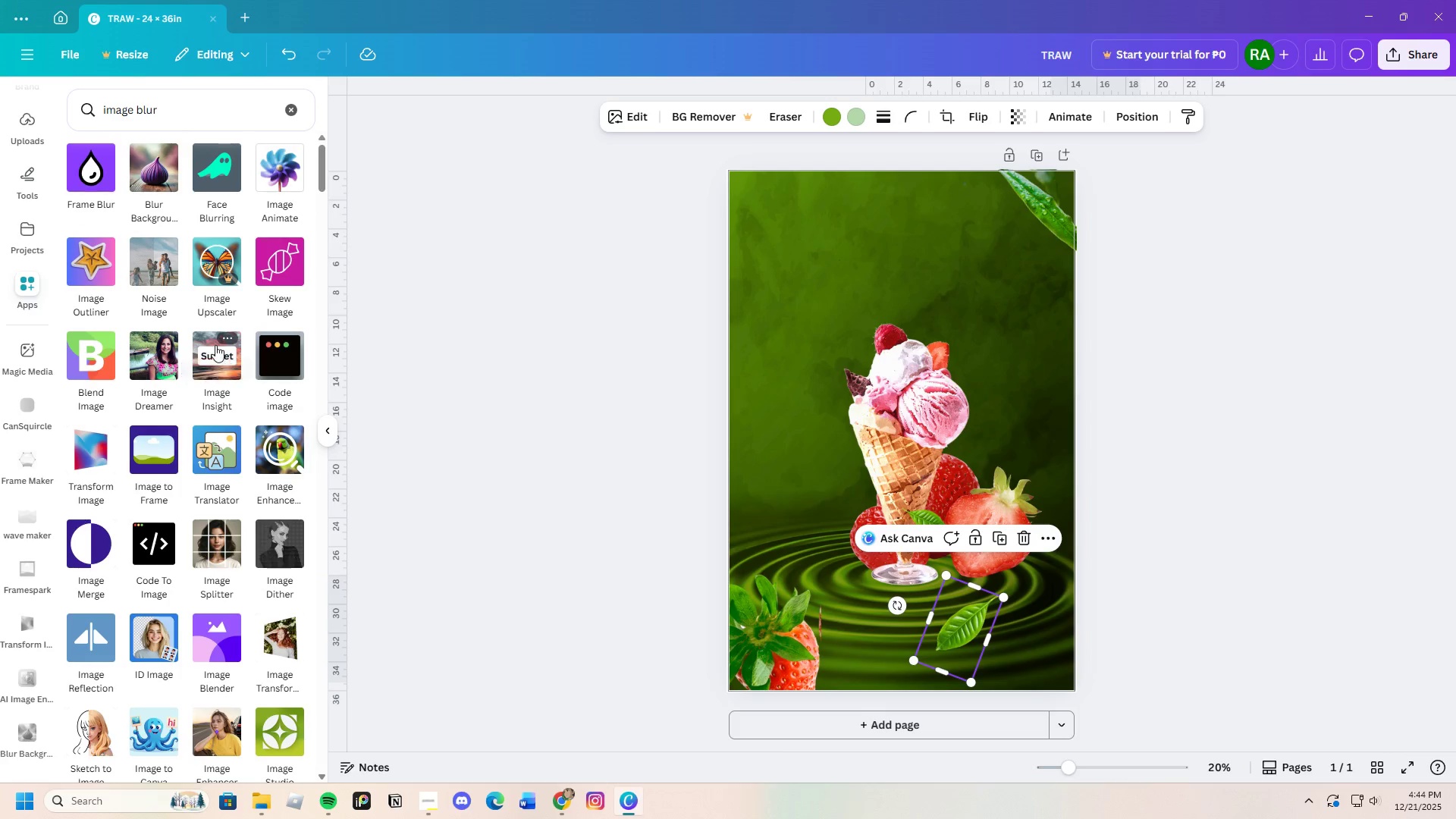 
left_click([211, 177])
 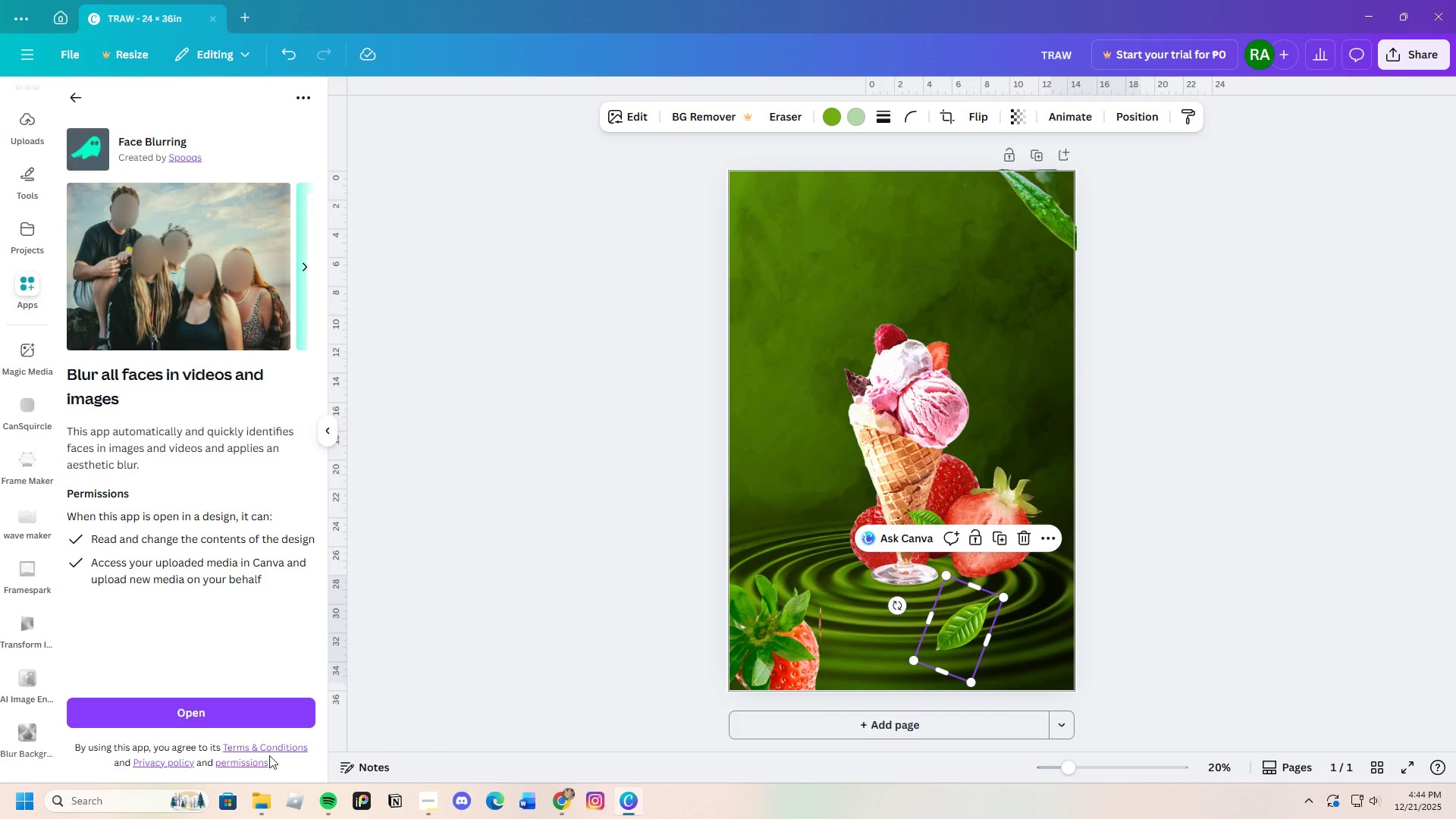 
left_click([239, 707])
 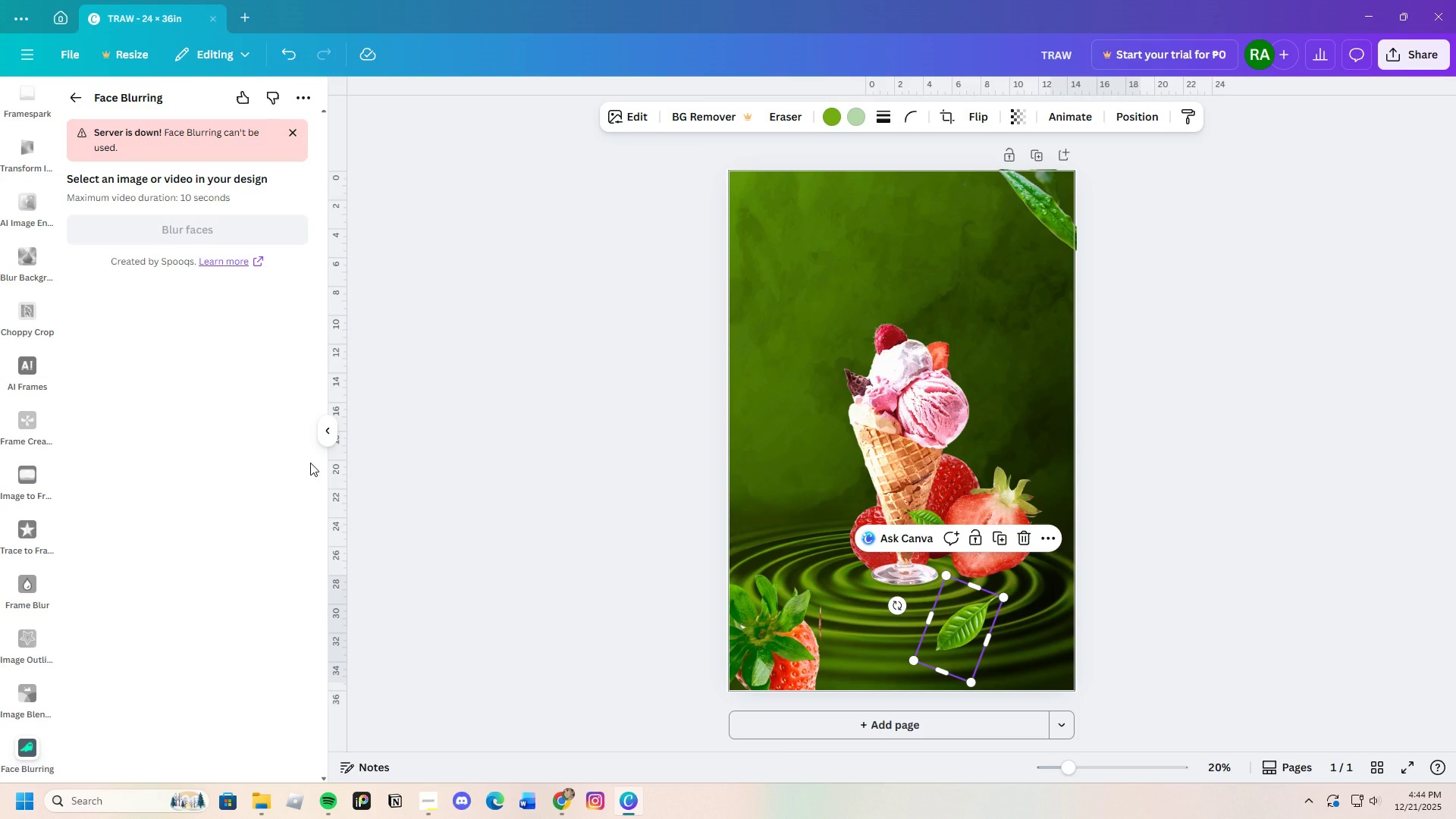 
wait(41.05)
 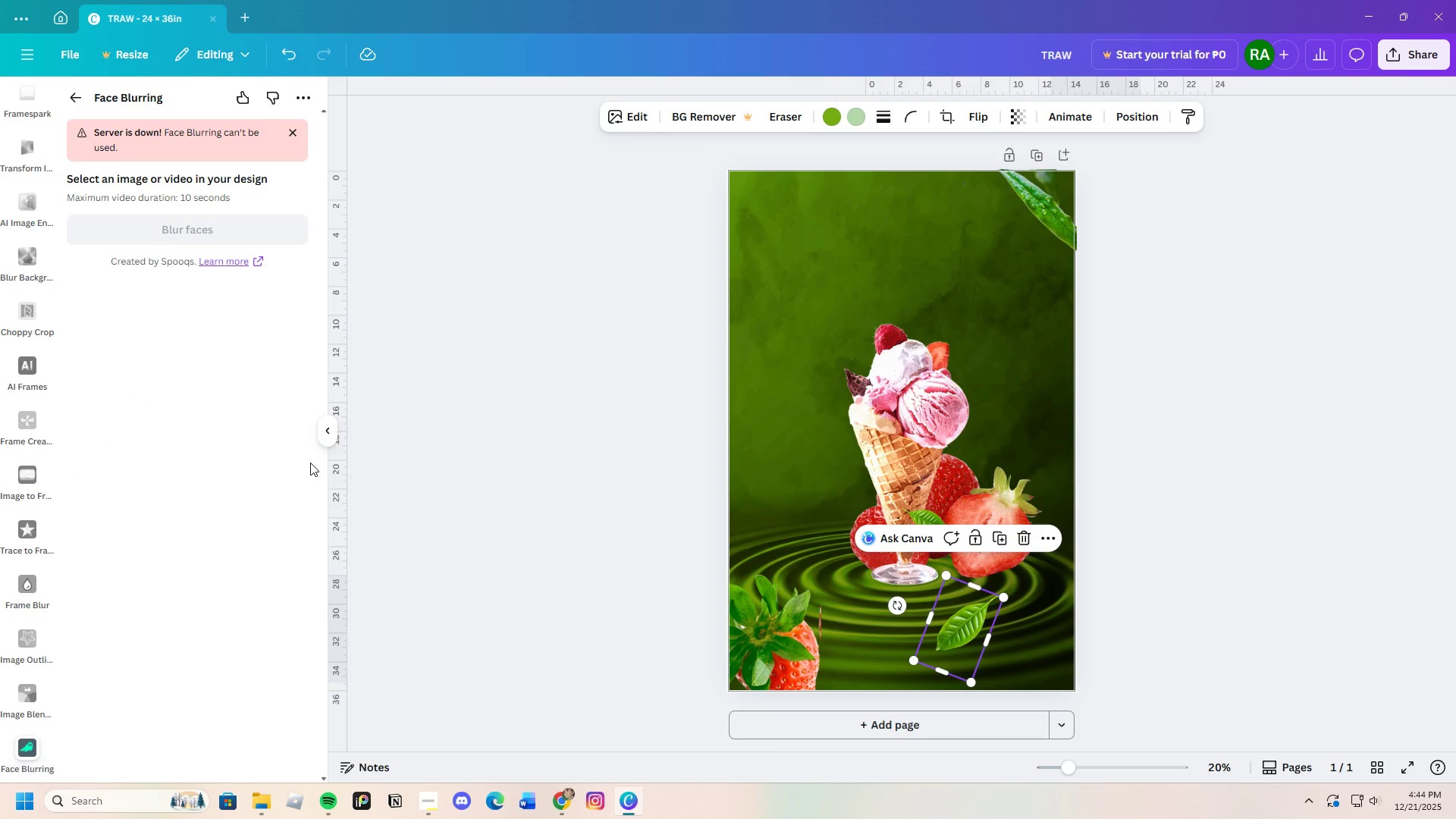 
scroll: coordinate [187, 540], scroll_direction: down, amount: 16.0
 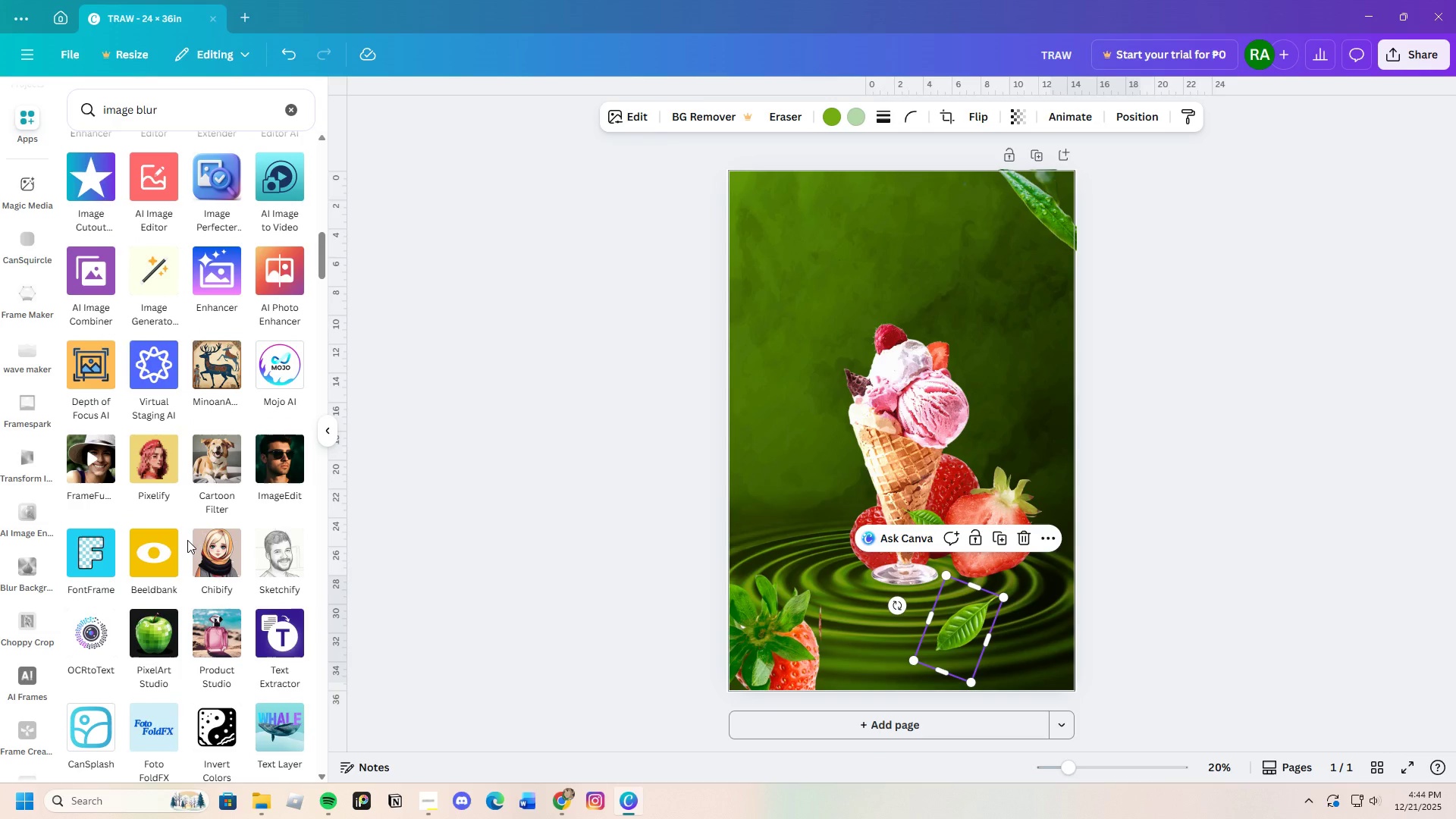 
scroll: coordinate [187, 540], scroll_direction: down, amount: 20.0
 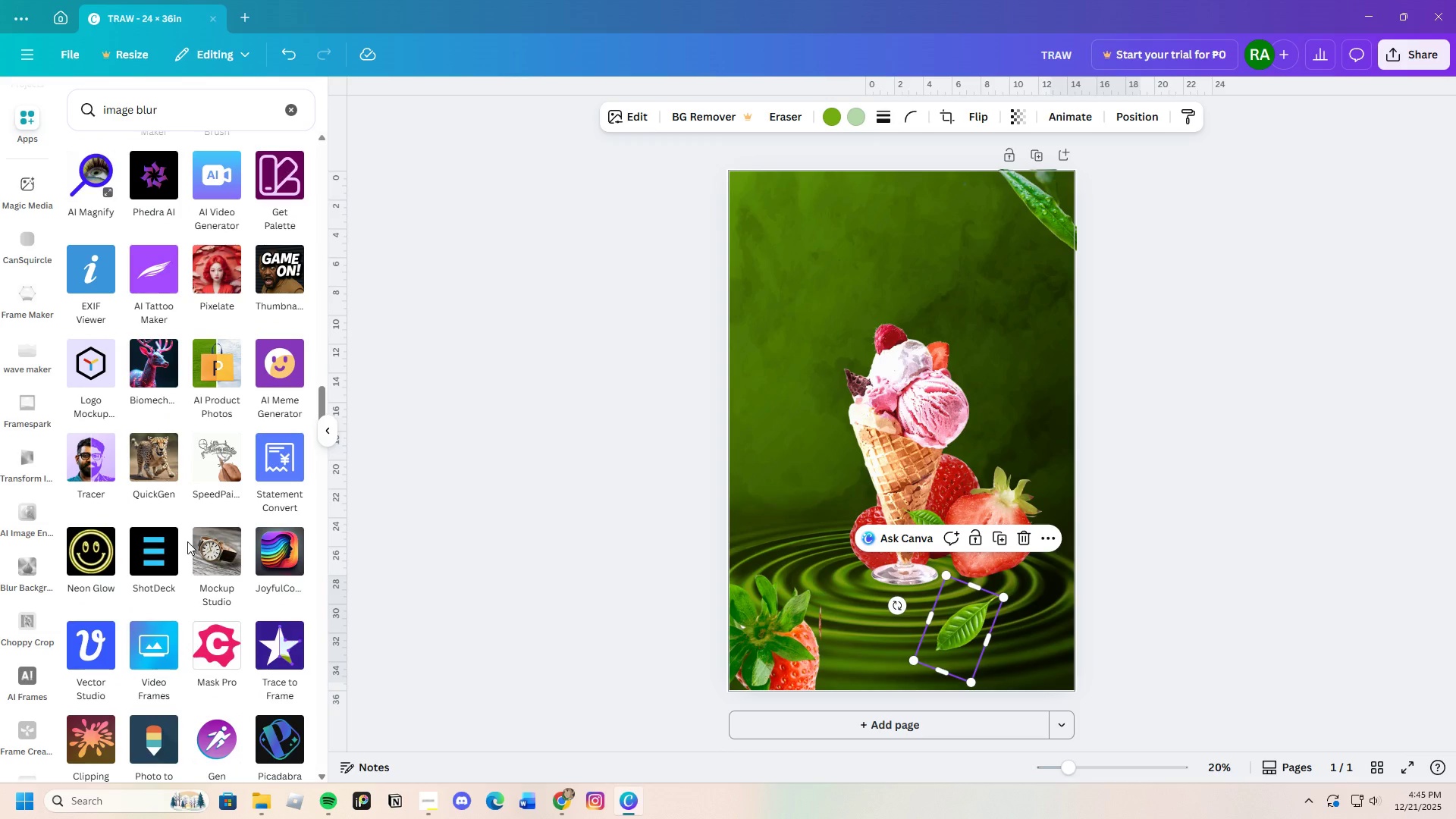 
scroll: coordinate [187, 554], scroll_direction: down, amount: 8.0
 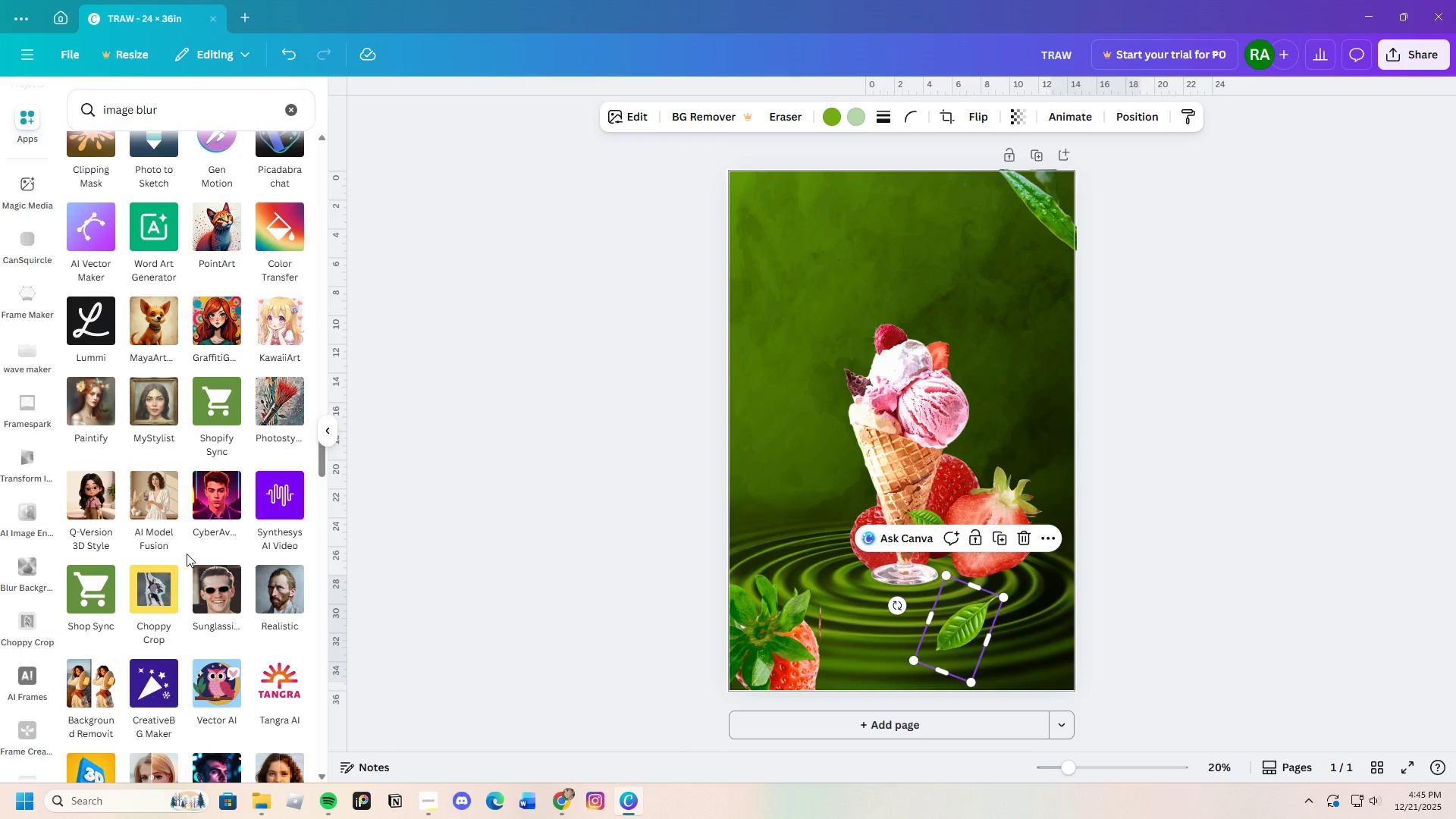 
scroll: coordinate [187, 554], scroll_direction: up, amount: 2.0
 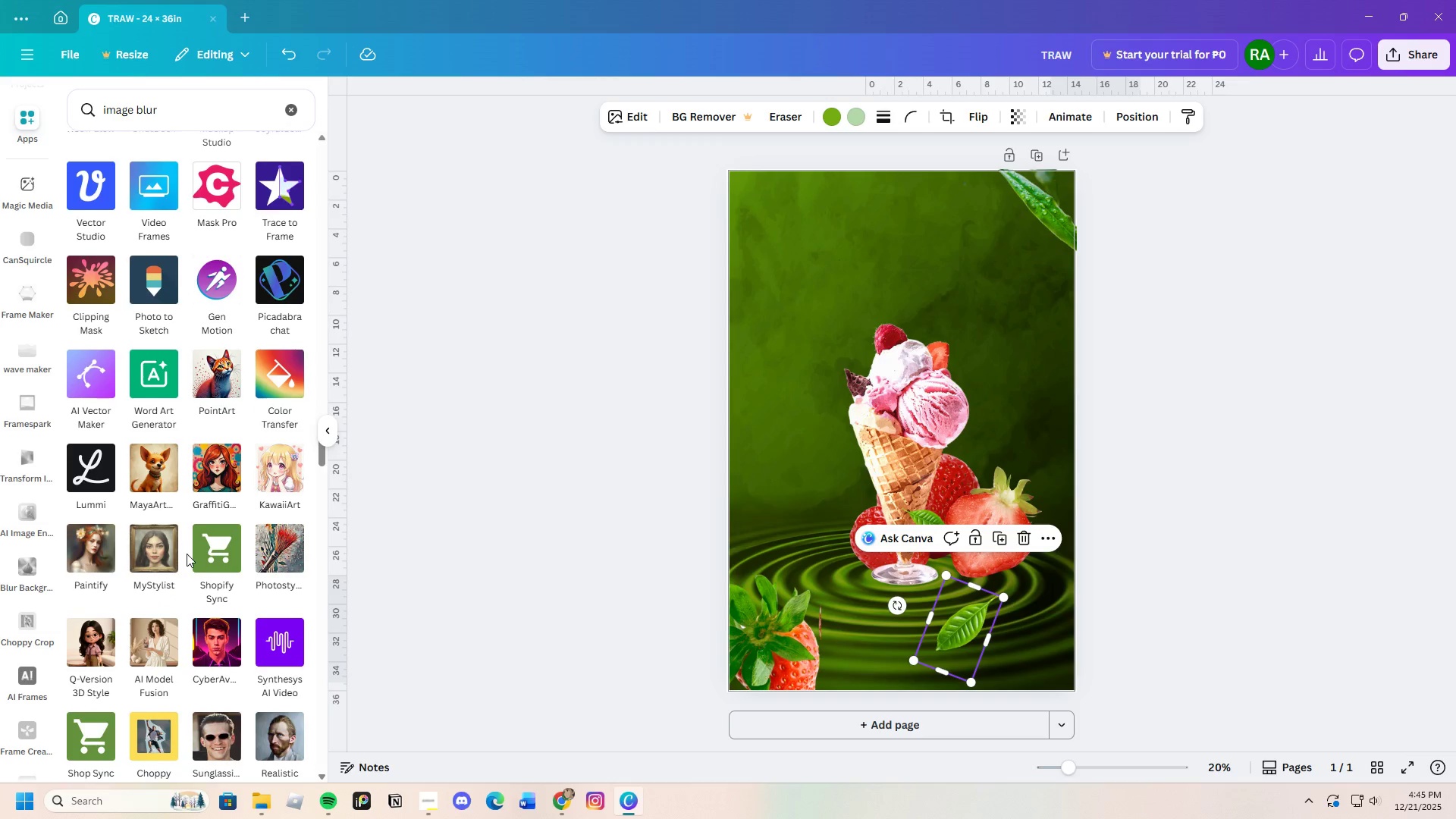 
scroll: coordinate [186, 555], scroll_direction: down, amount: 43.0
 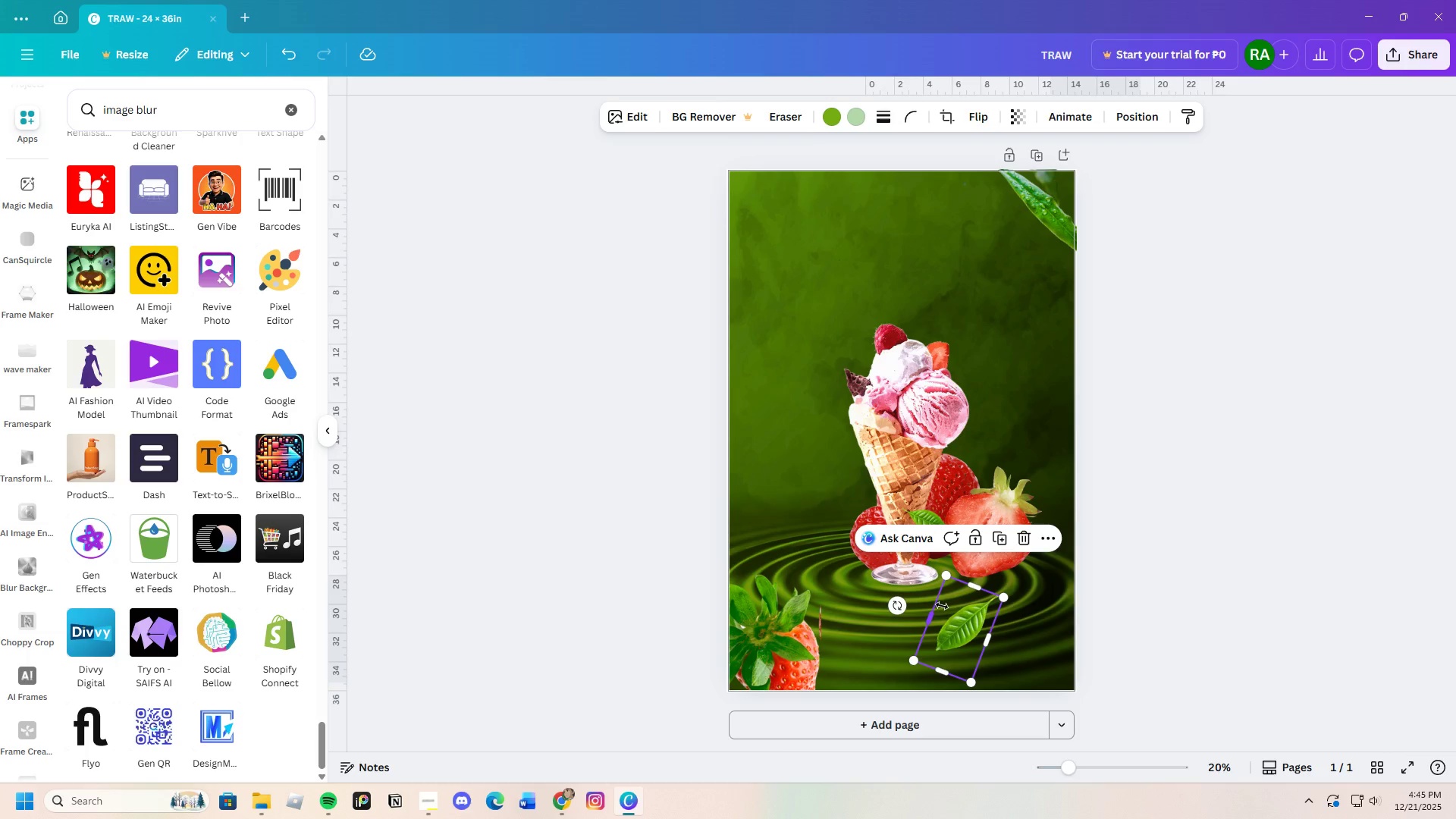 
double_click([946, 609])
 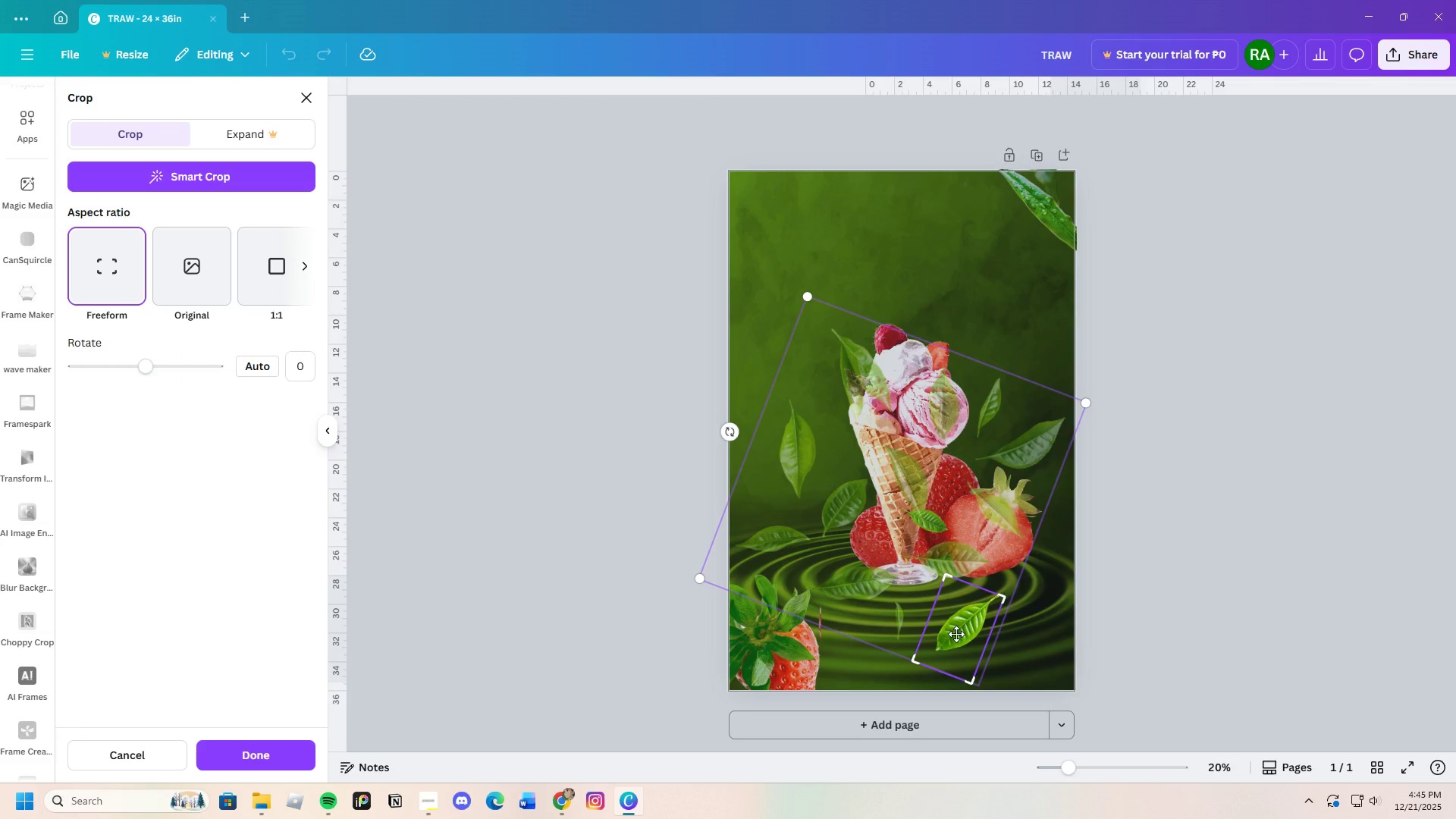 
left_click([956, 634])
 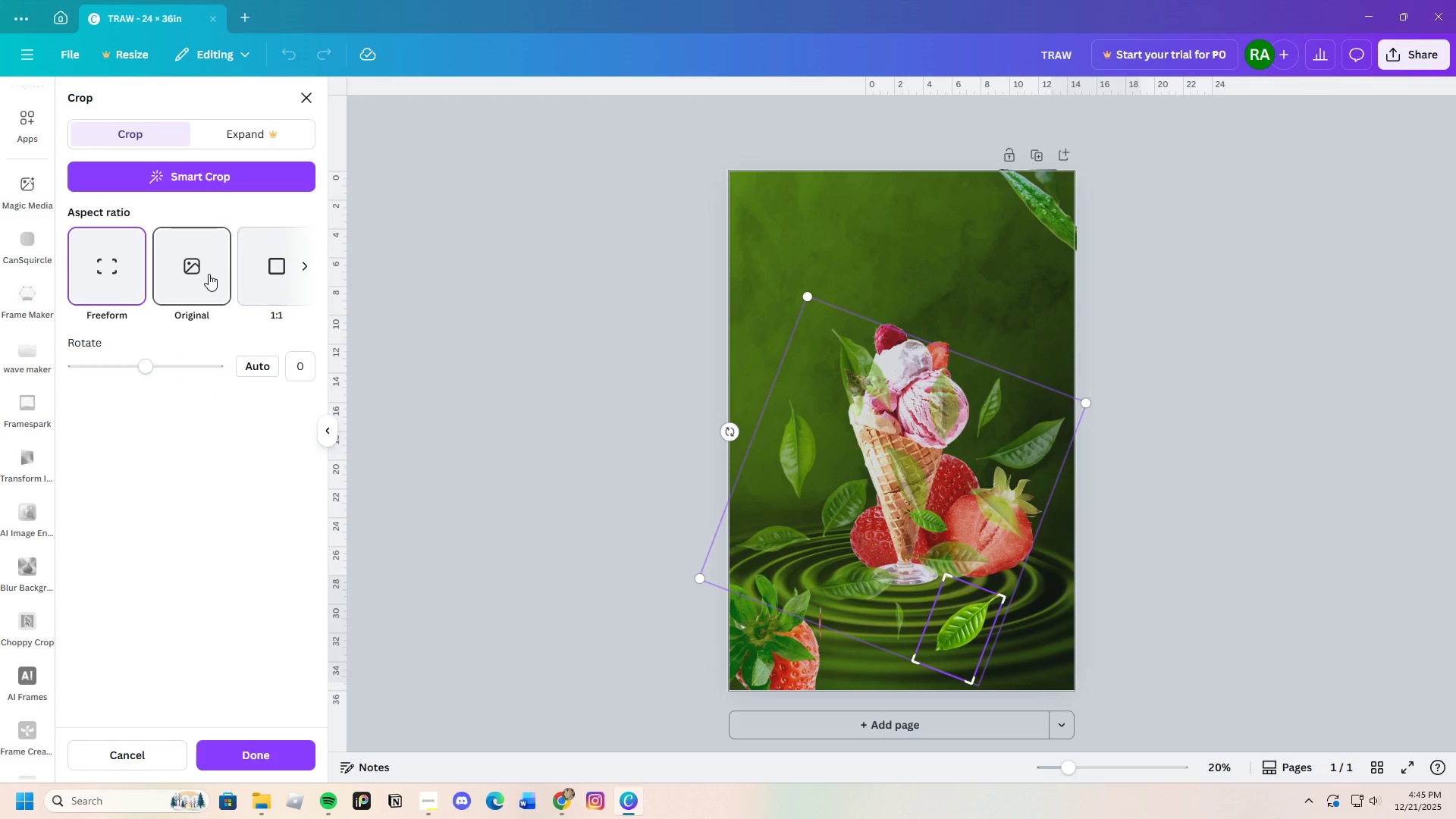 
scroll: coordinate [204, 274], scroll_direction: up, amount: 3.0
 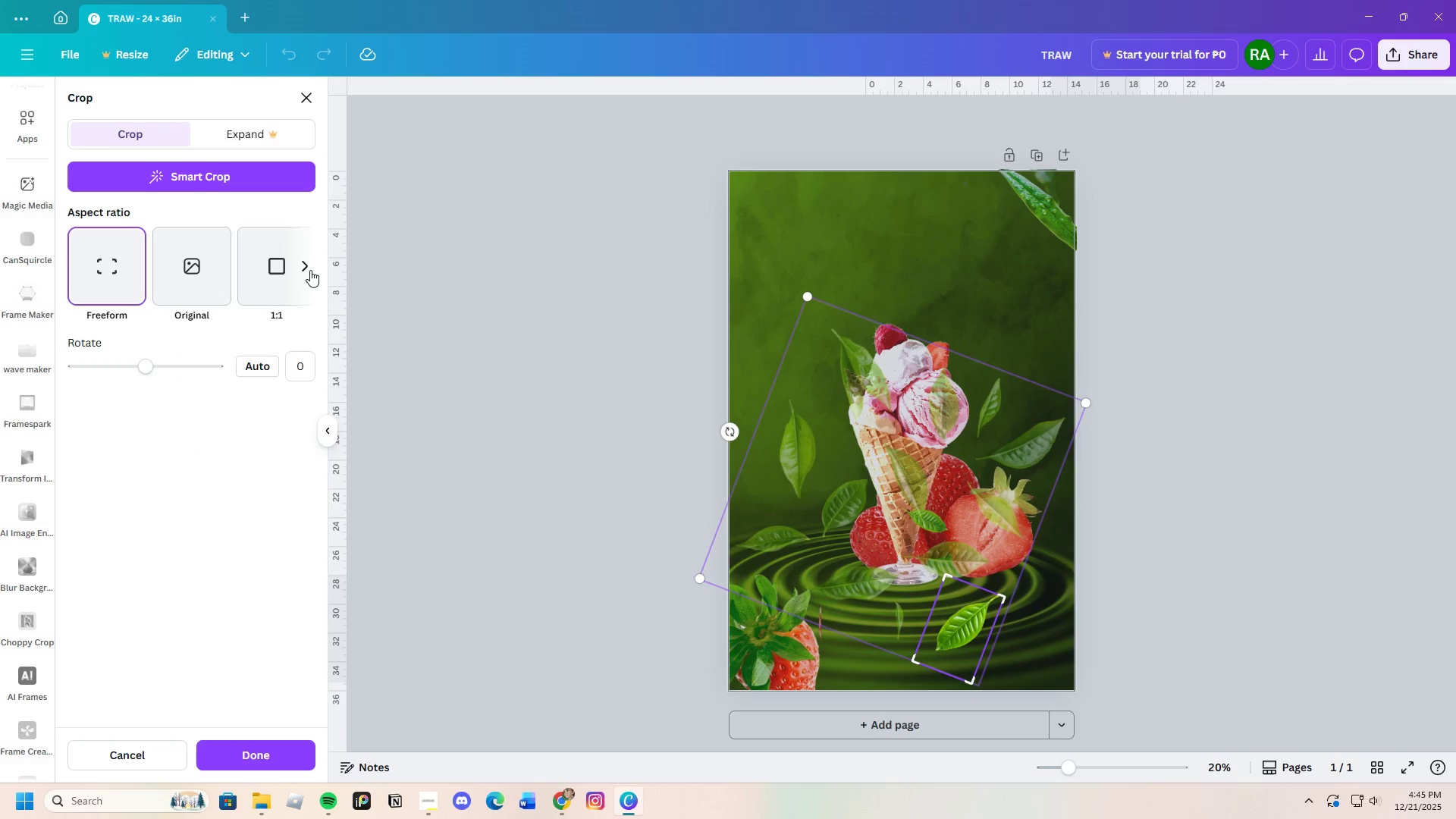 
left_click([310, 270])
 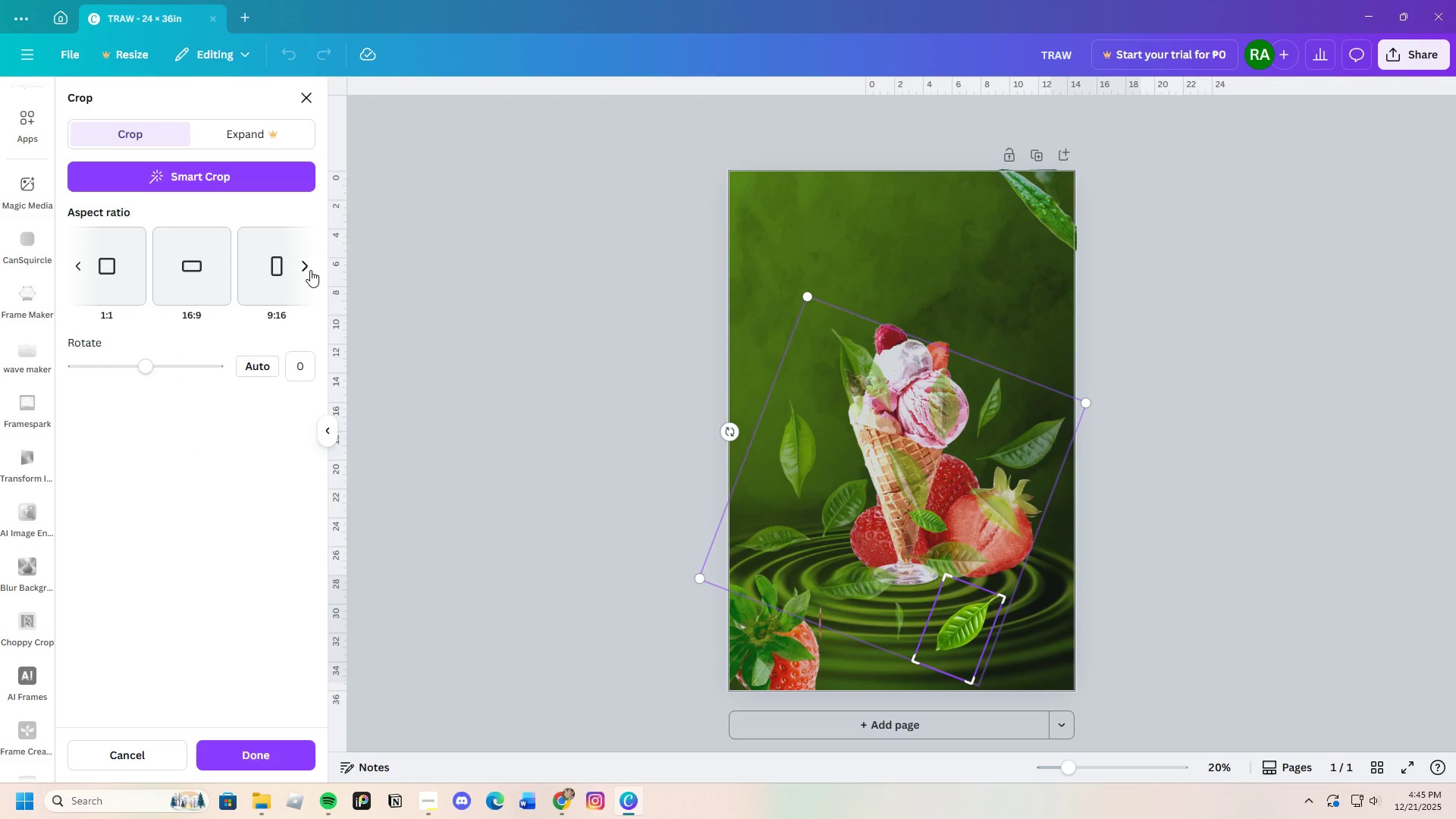 
left_click([310, 270])
 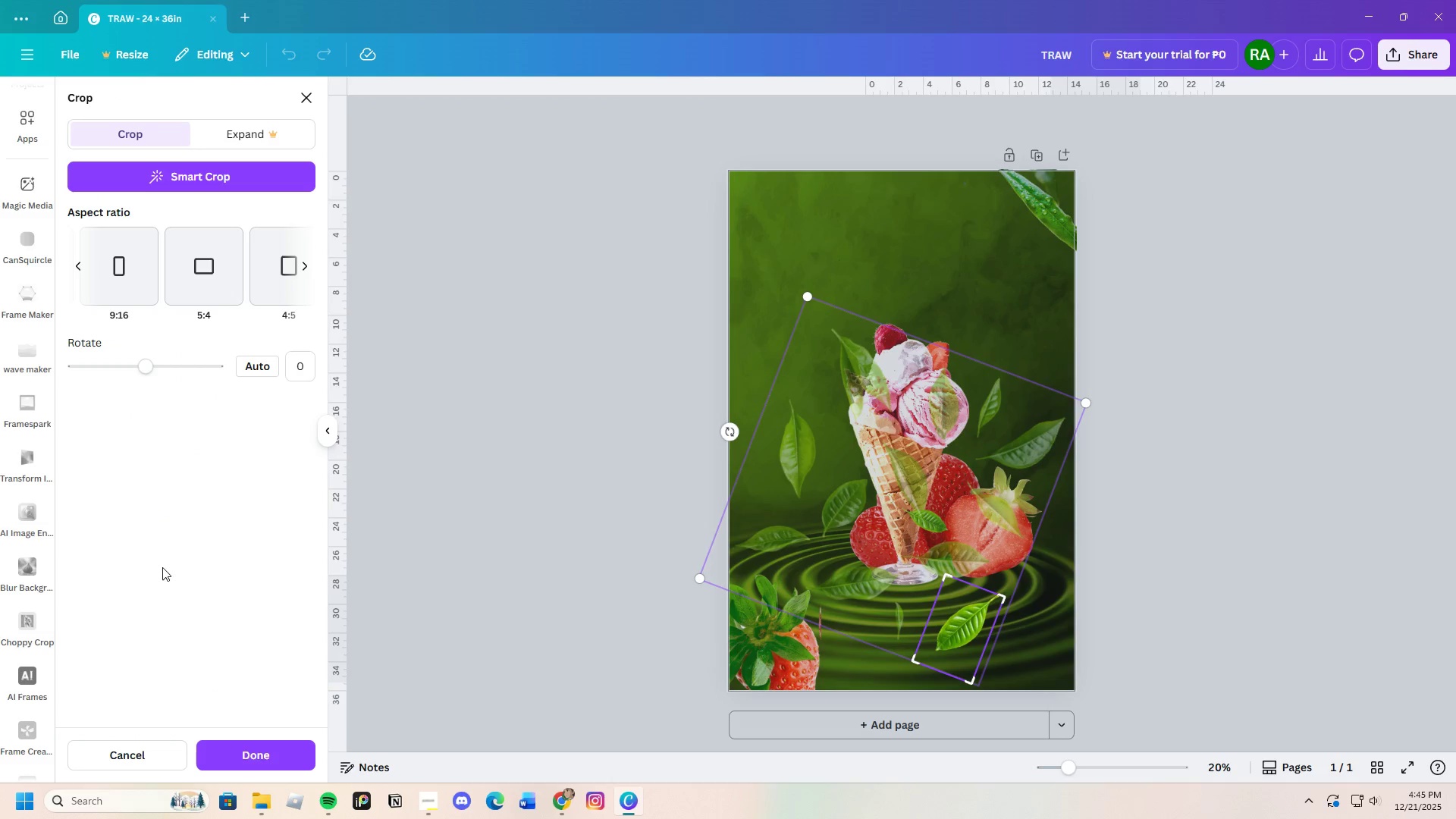 
scroll: coordinate [33, 435], scroll_direction: up, amount: 4.0
 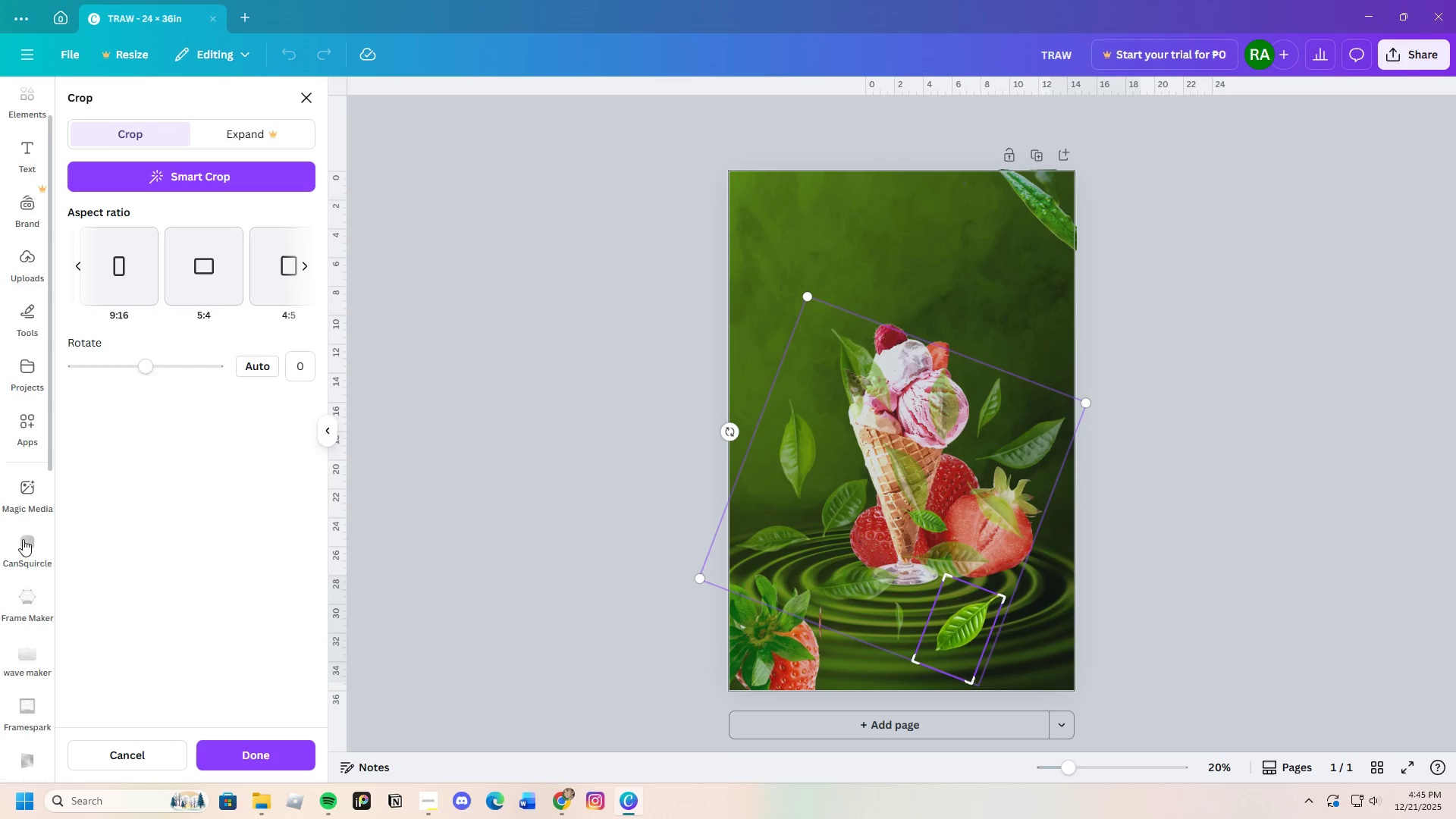 
scroll: coordinate [34, 548], scroll_direction: down, amount: 12.0
 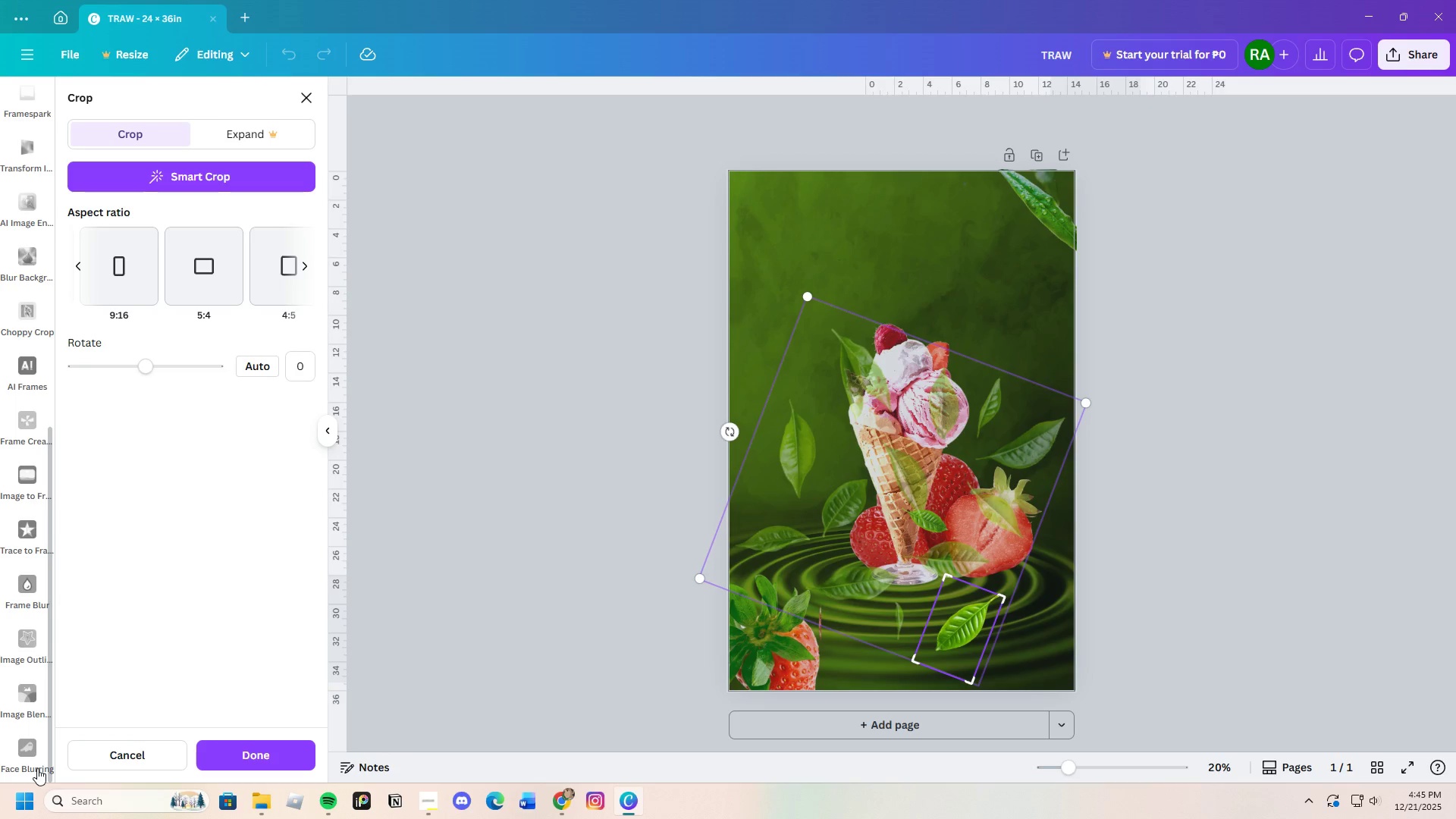 
scroll: coordinate [8, 671], scroll_direction: up, amount: 11.0
 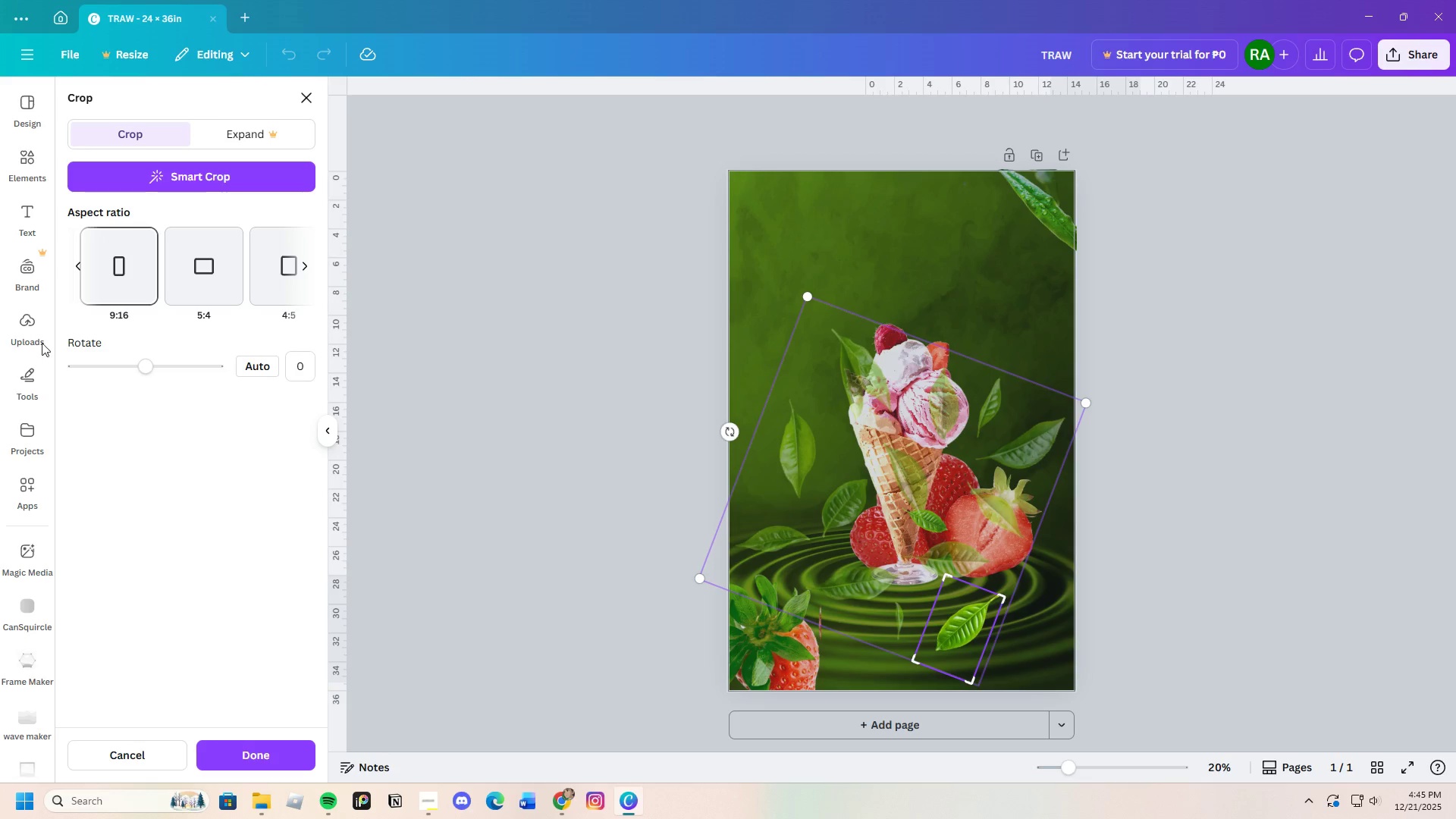 
mouse_move([24, 548])
 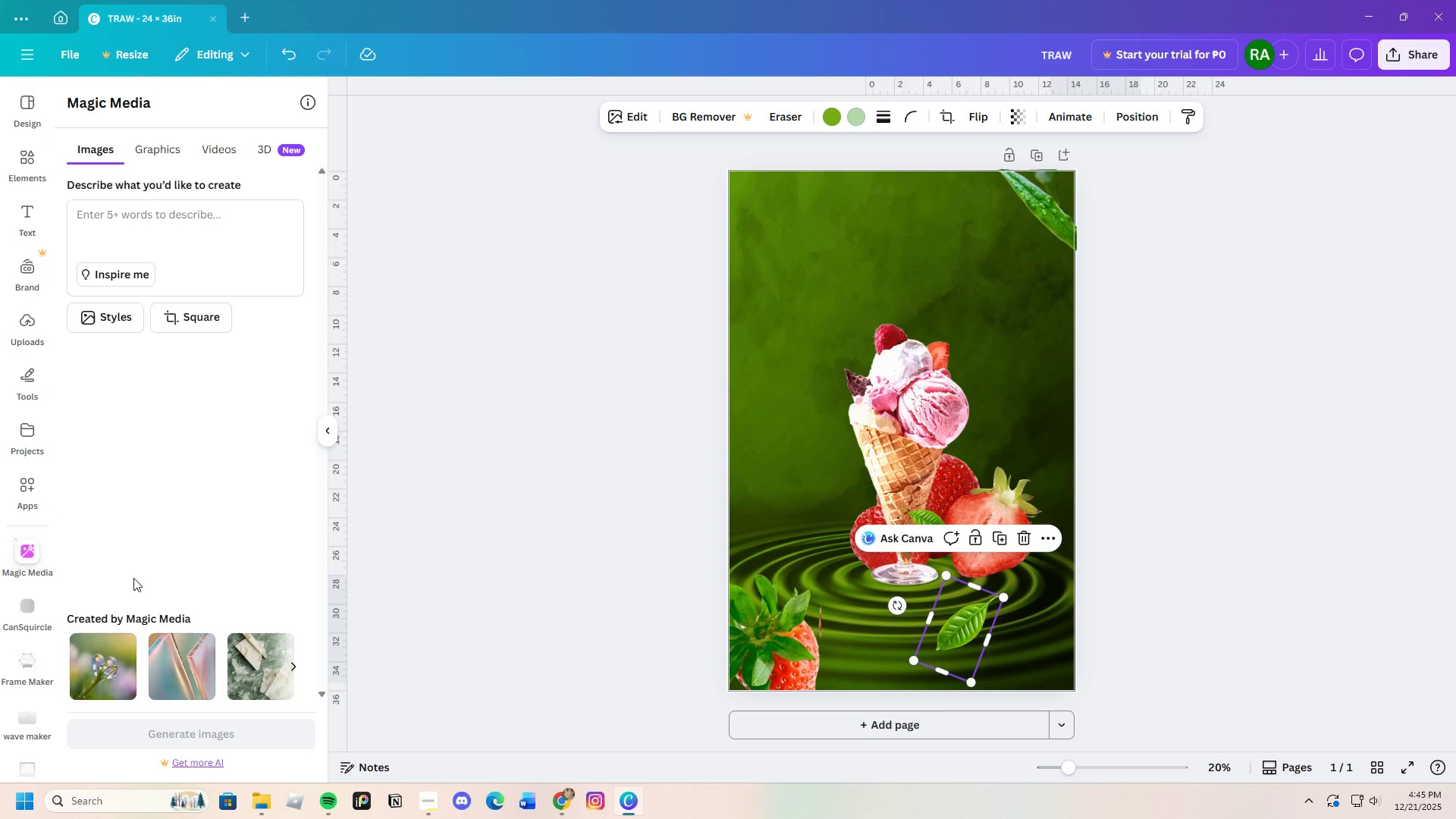 
scroll: coordinate [136, 582], scroll_direction: down, amount: 4.0
 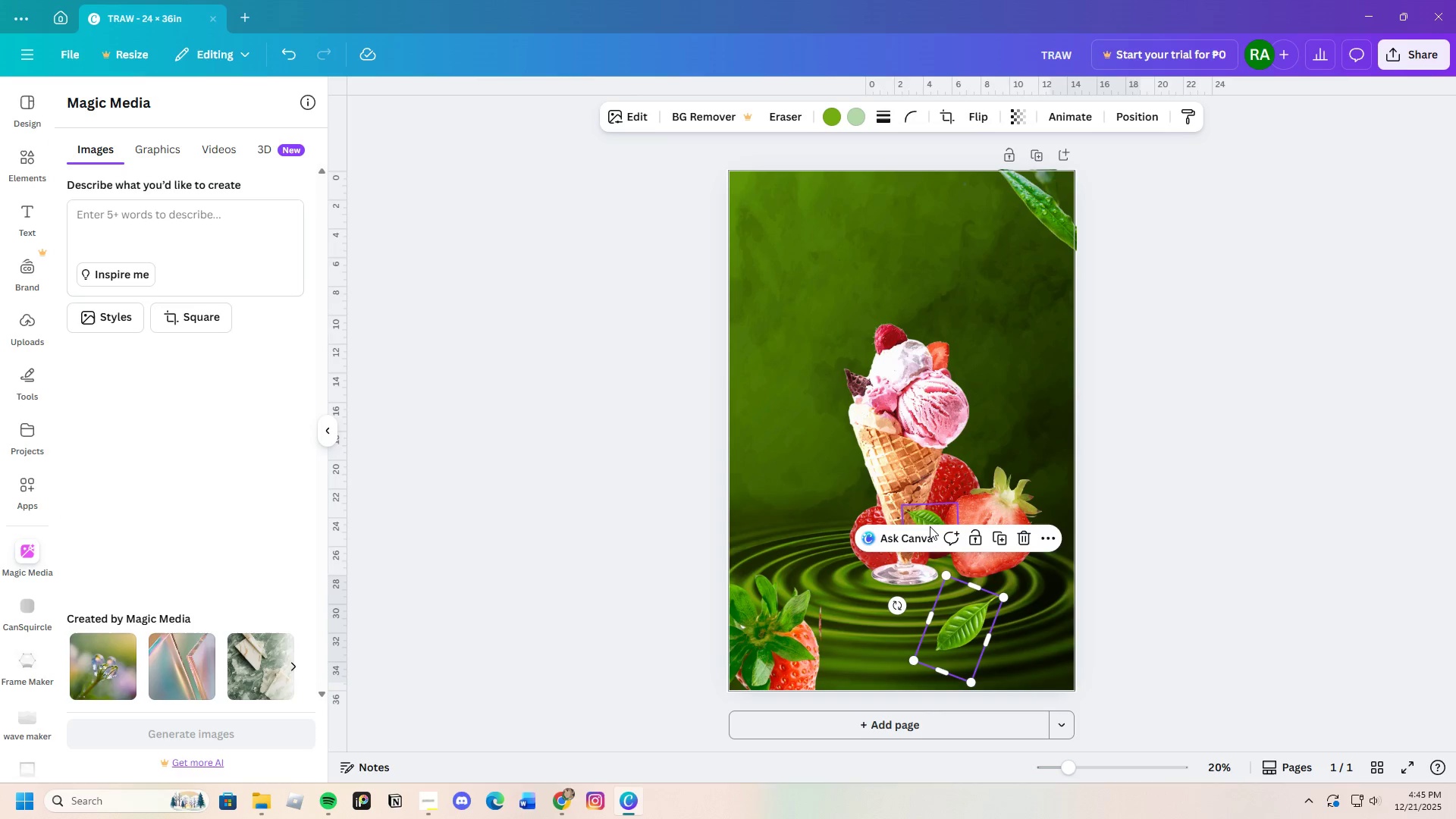 
left_click_drag(start_coordinate=[963, 634], to_coordinate=[864, 509])
 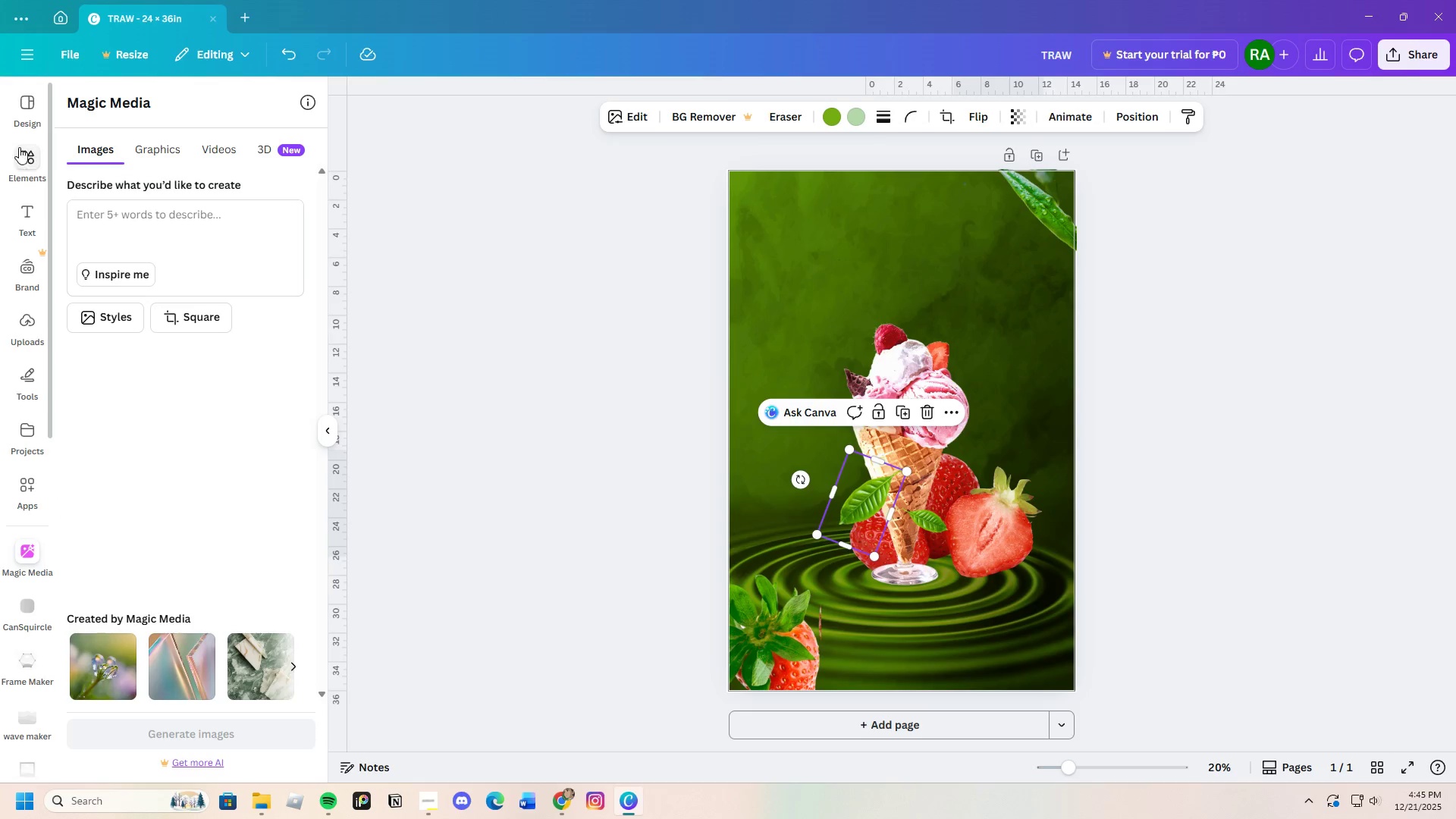 
left_click([21, 151])
 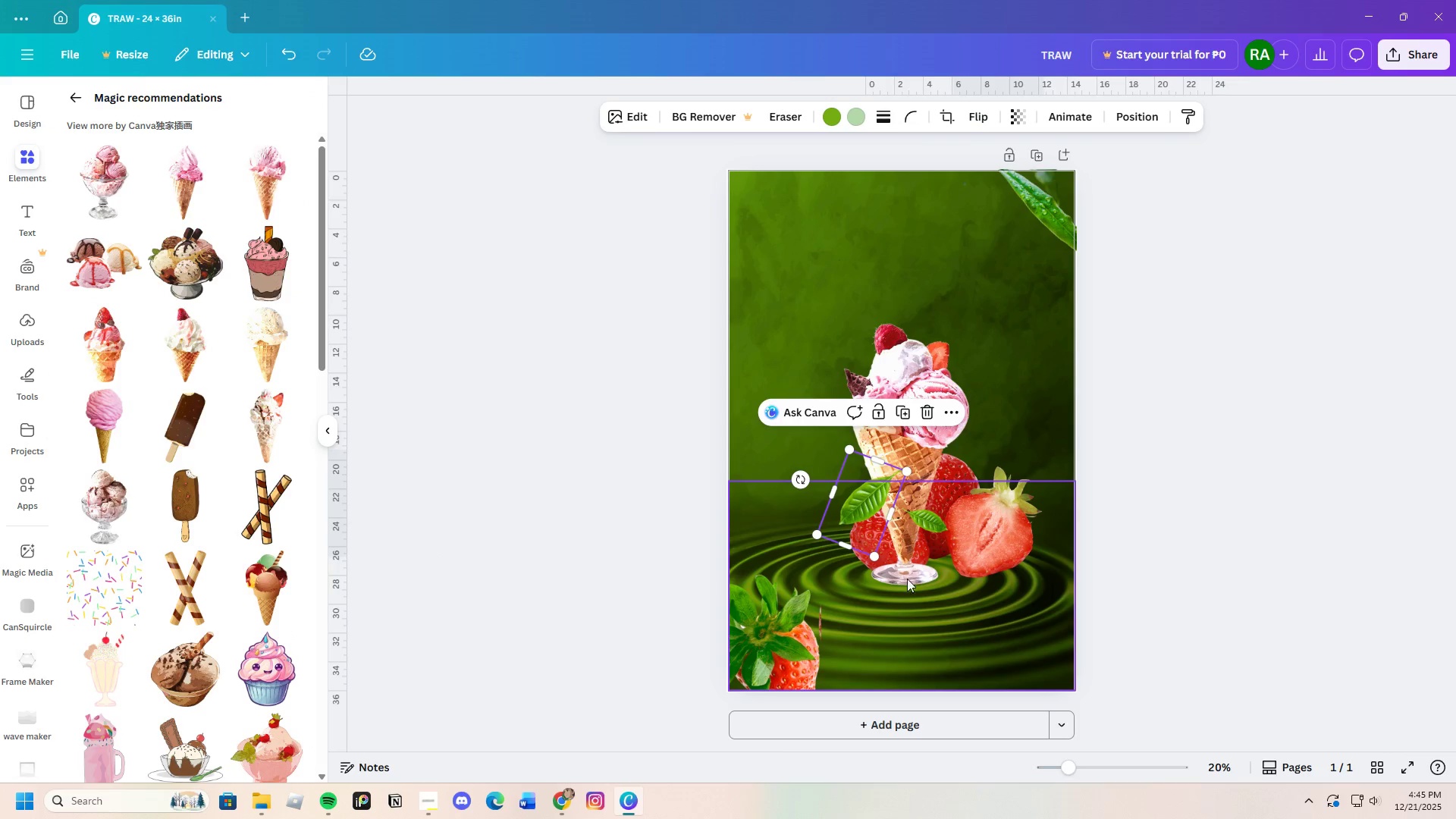 
left_click_drag(start_coordinate=[870, 509], to_coordinate=[752, 454])
 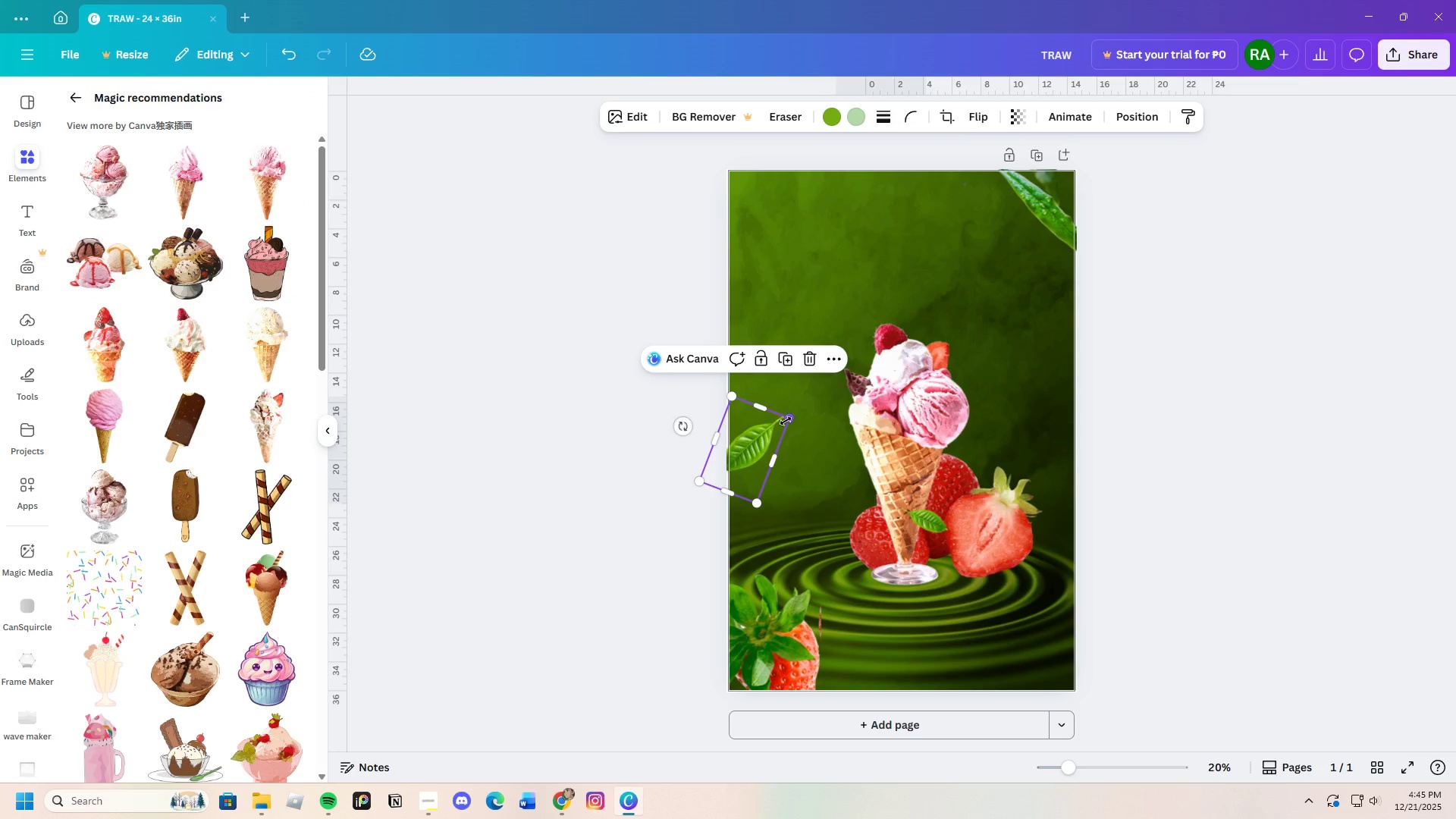 
left_click_drag(start_coordinate=[789, 420], to_coordinate=[803, 417])
 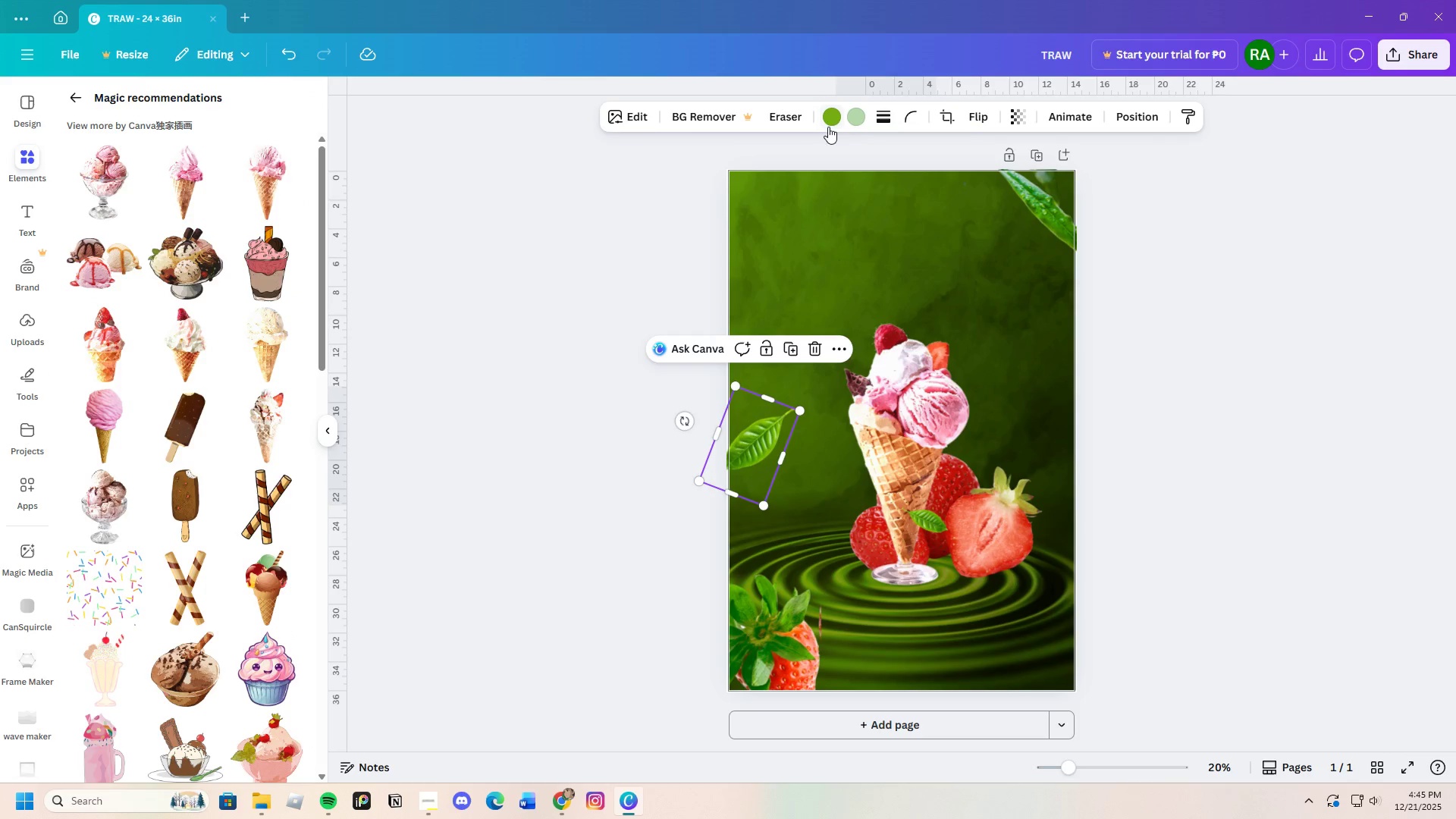 
left_click([832, 124])
 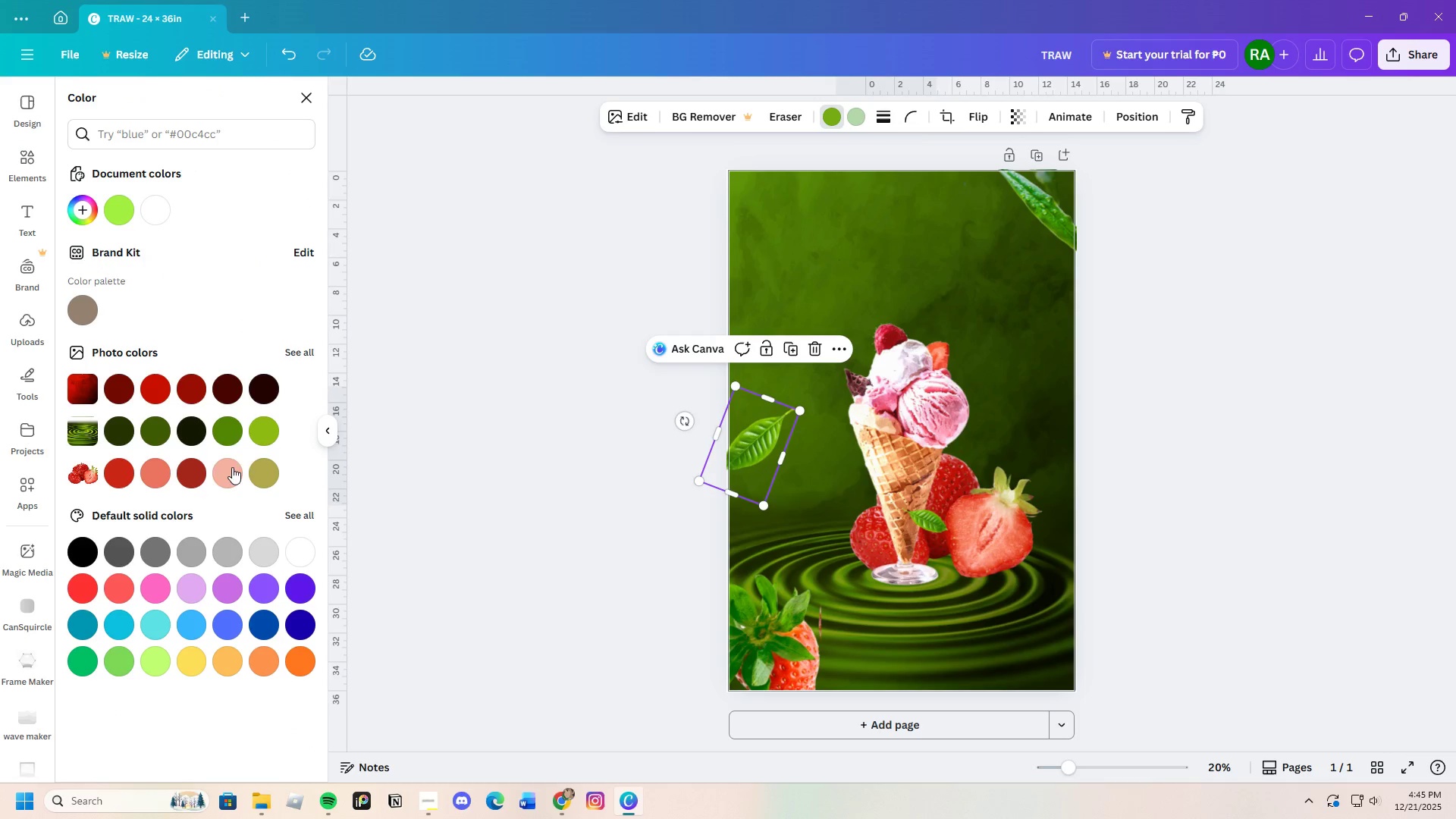 
left_click([261, 437])
 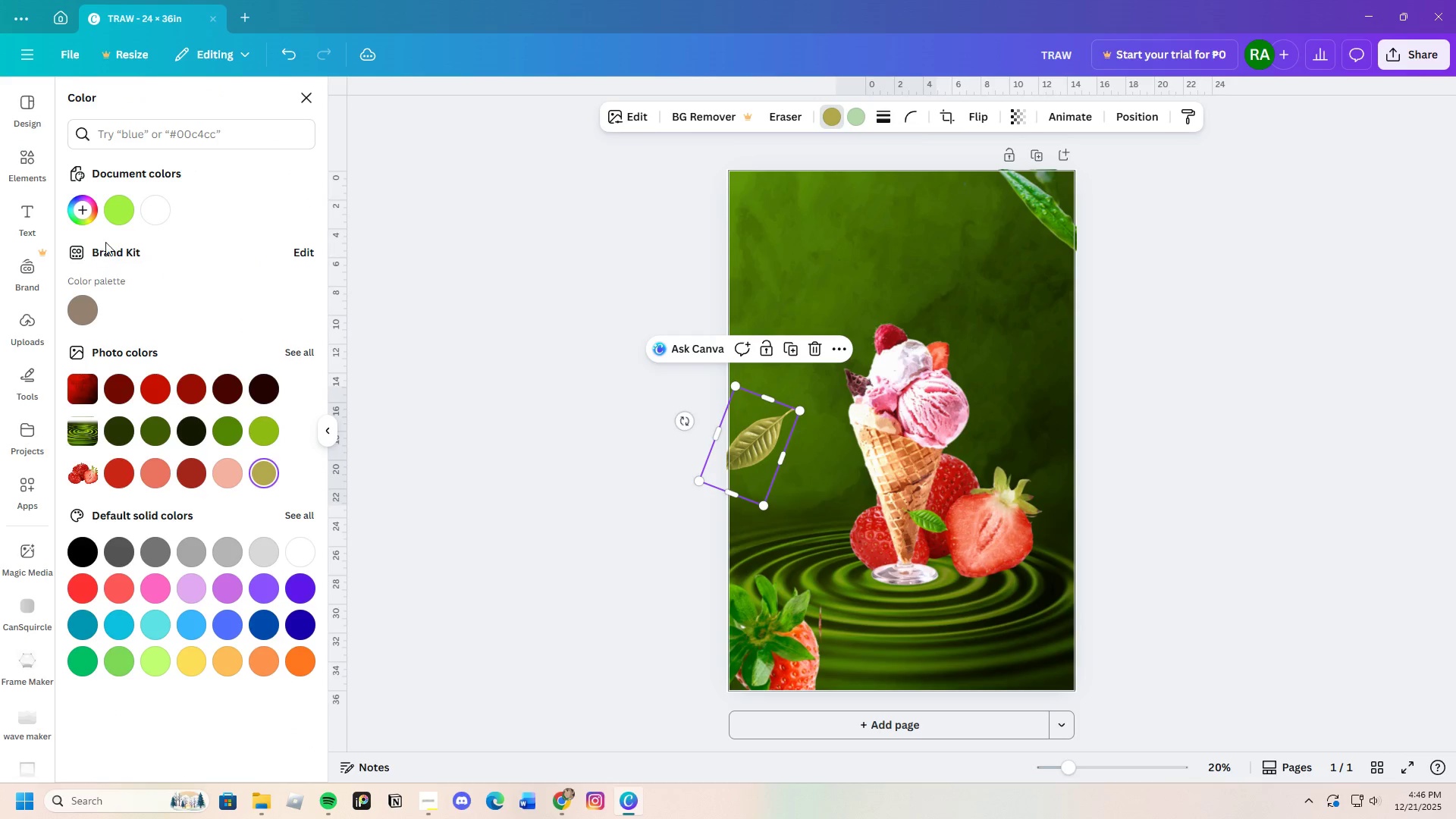 
left_click([110, 209])
 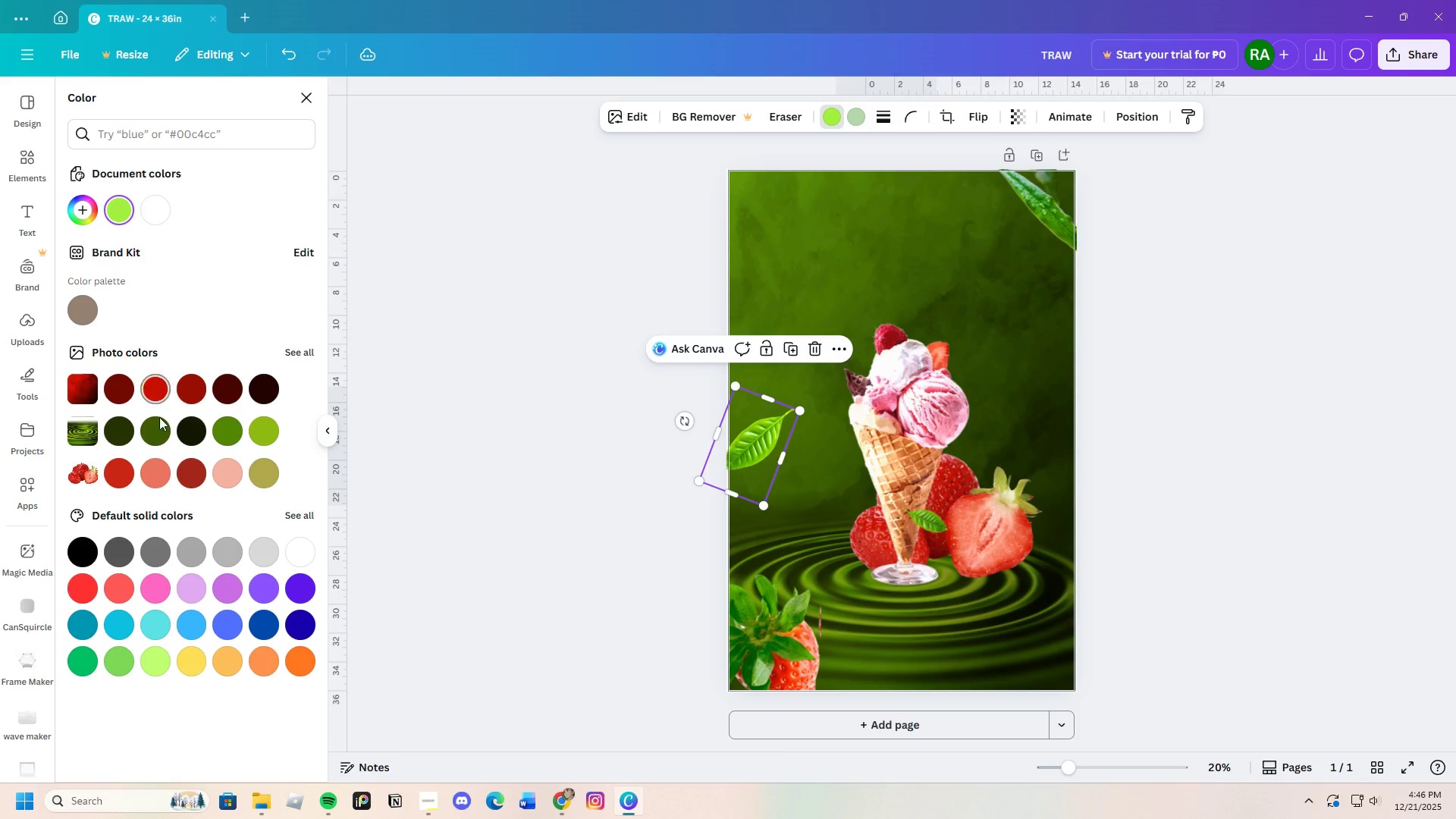 
left_click([115, 427])
 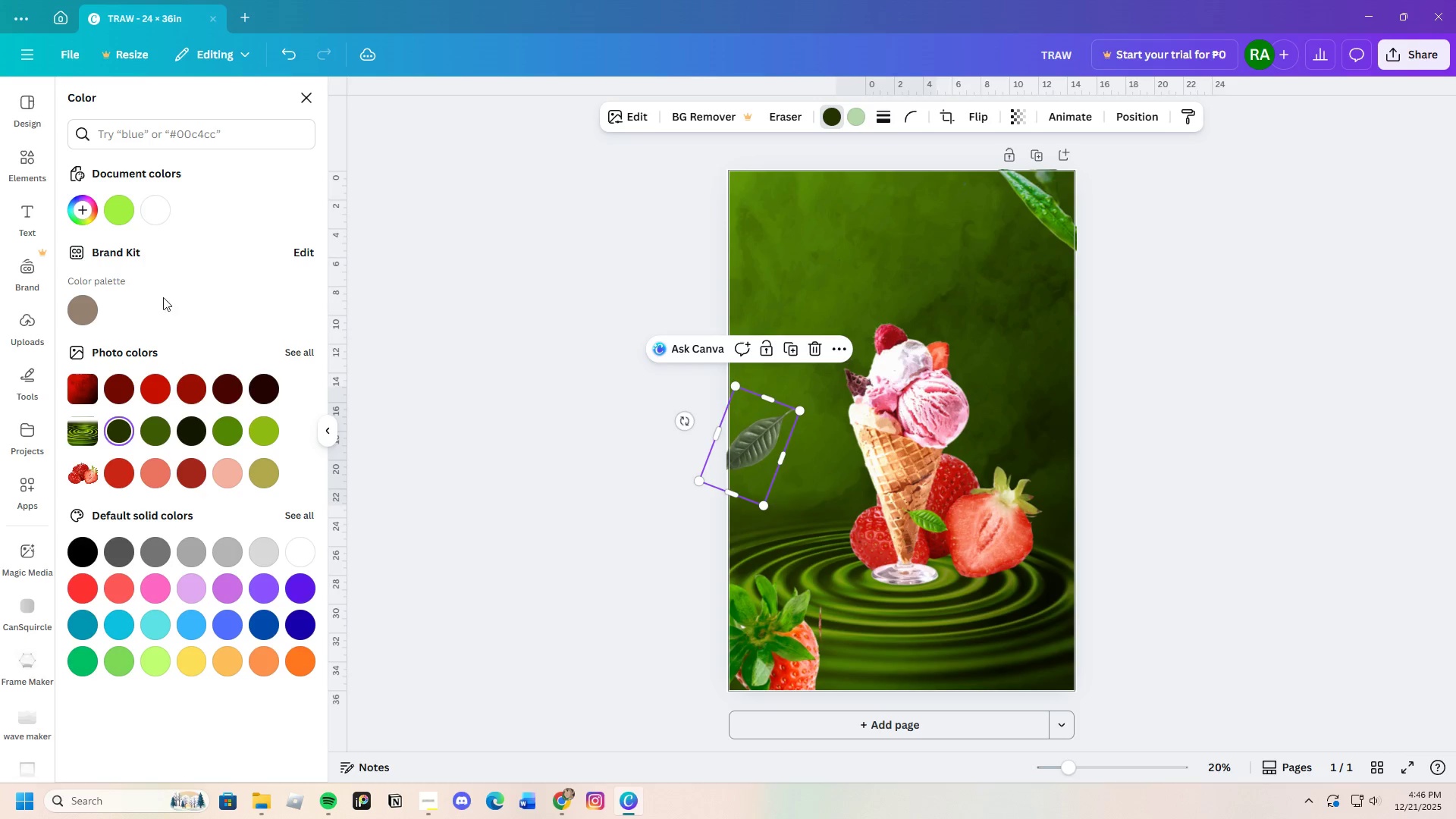 
left_click([124, 205])
 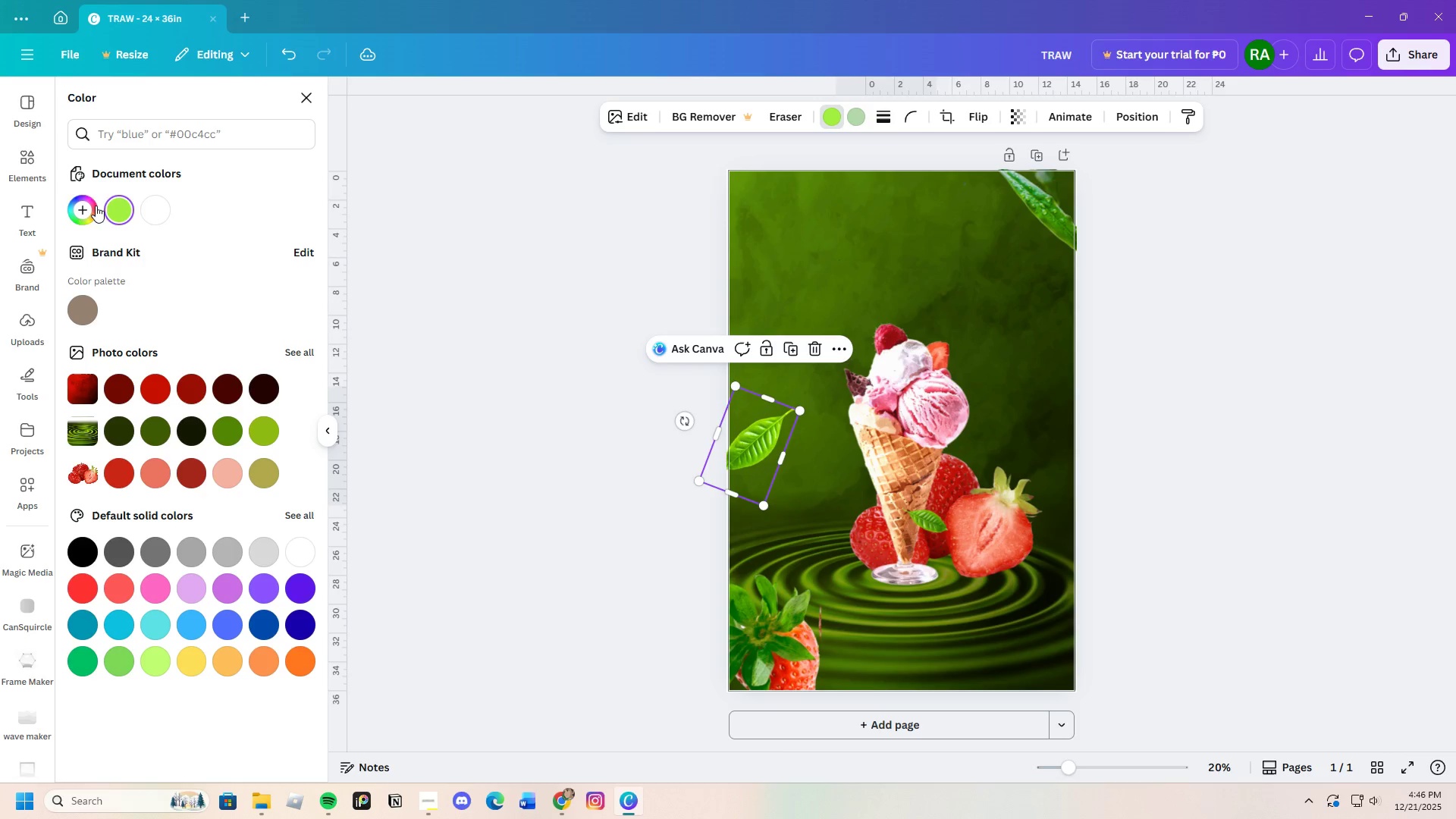 
left_click([89, 206])
 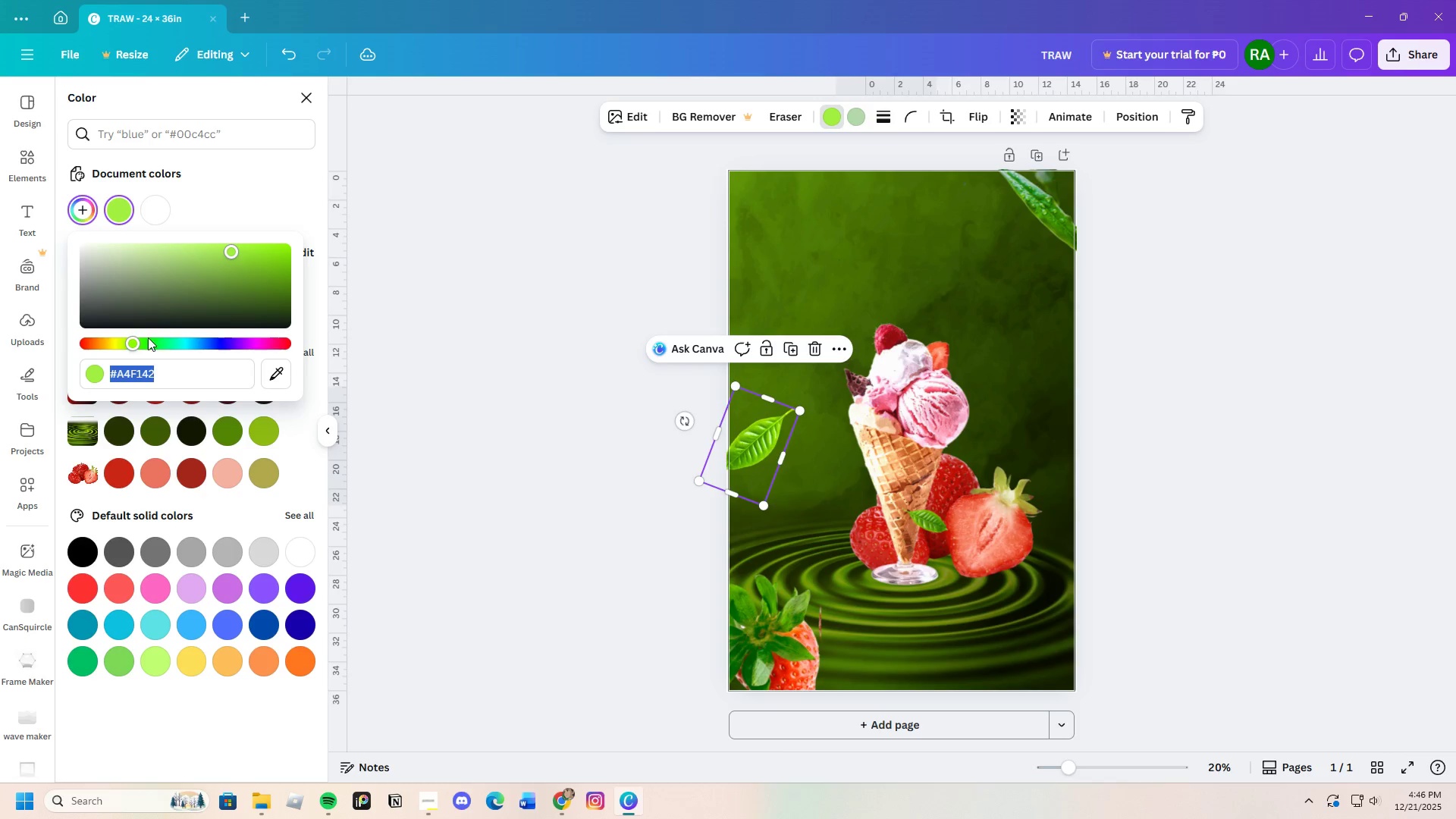 
left_click_drag(start_coordinate=[133, 341], to_coordinate=[124, 349])
 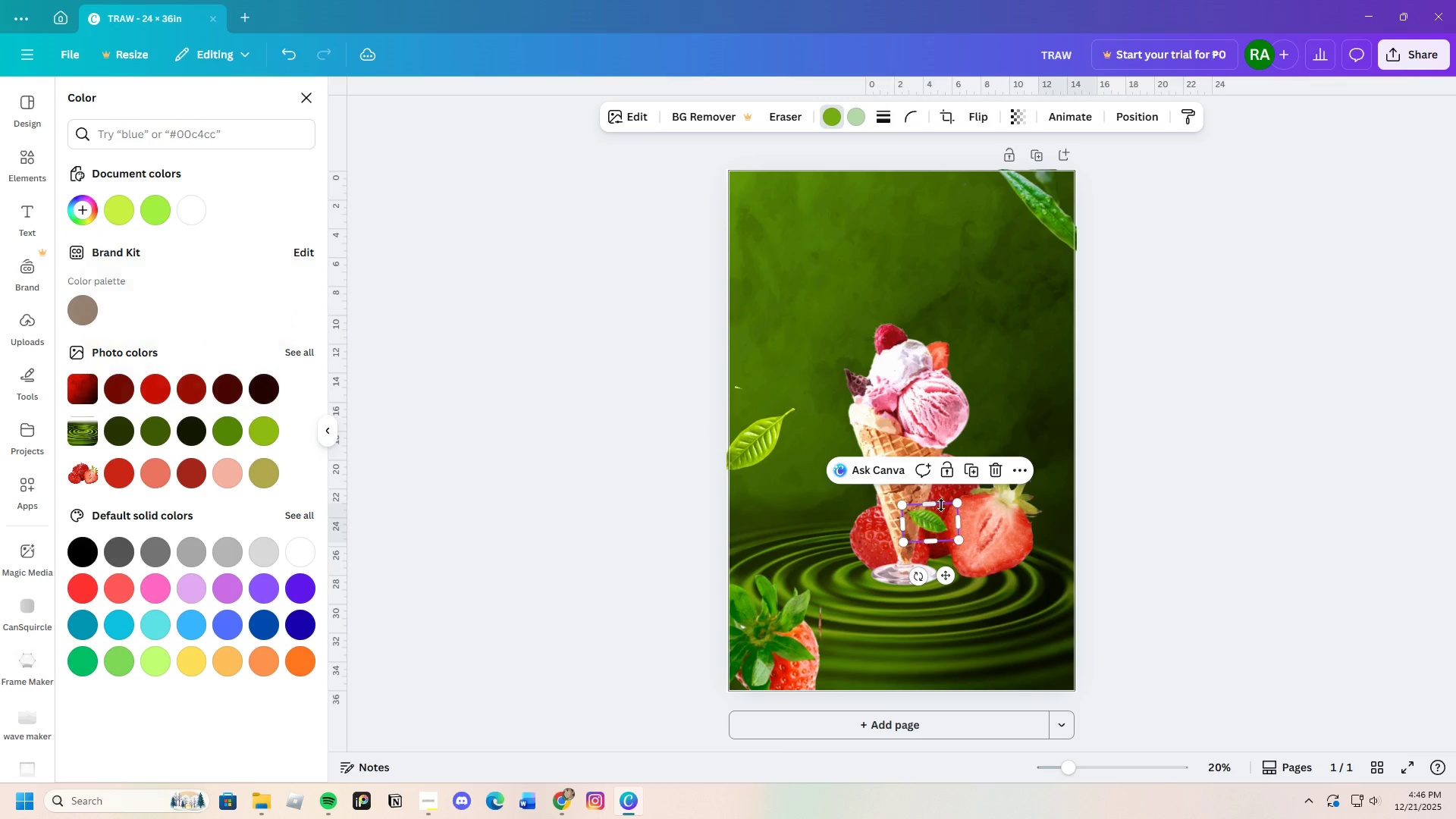 
left_click([994, 474])
 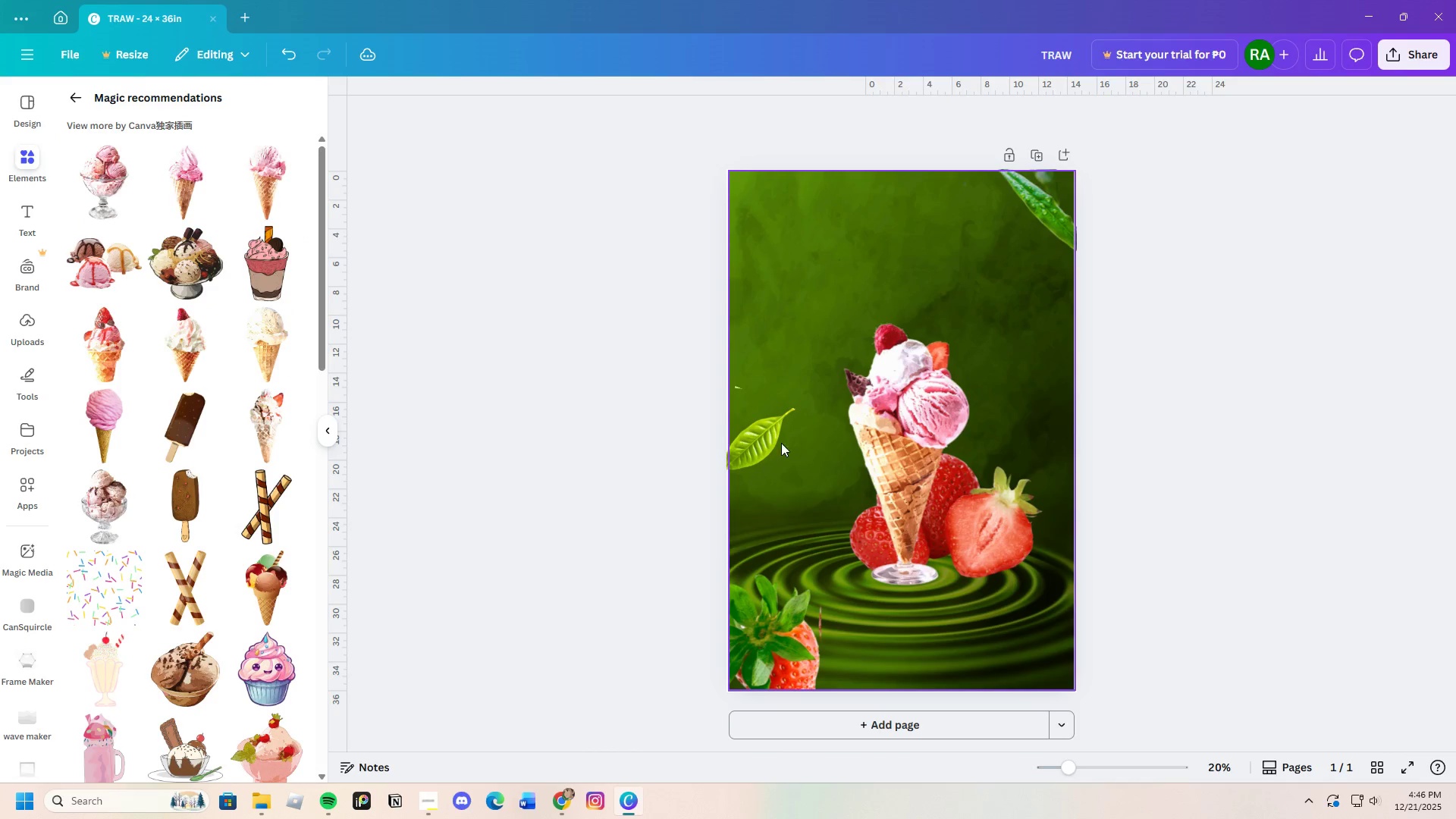 
left_click([765, 441])
 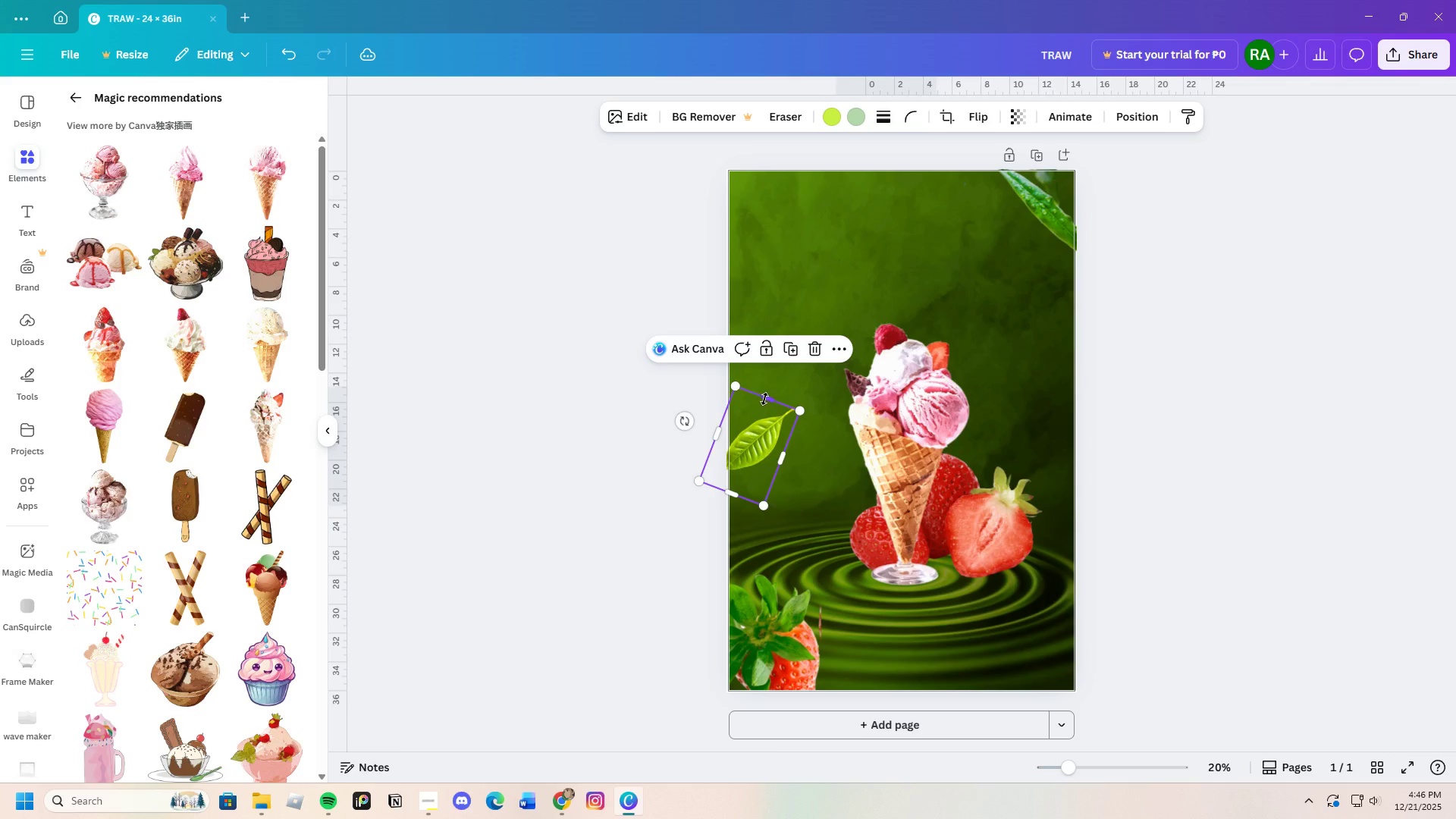 
left_click_drag(start_coordinate=[764, 399], to_coordinate=[765, 403])
 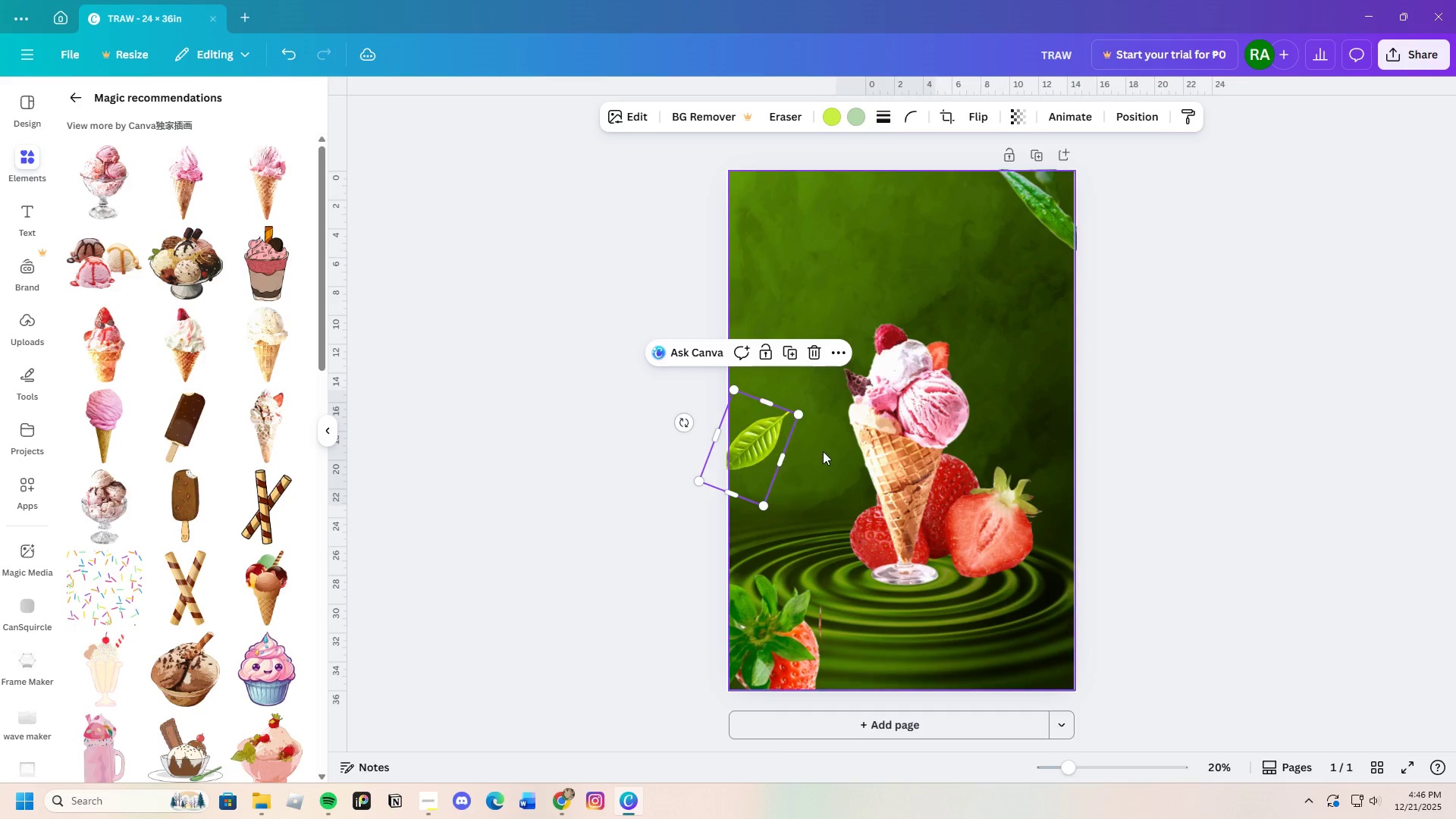 
left_click([823, 451])
 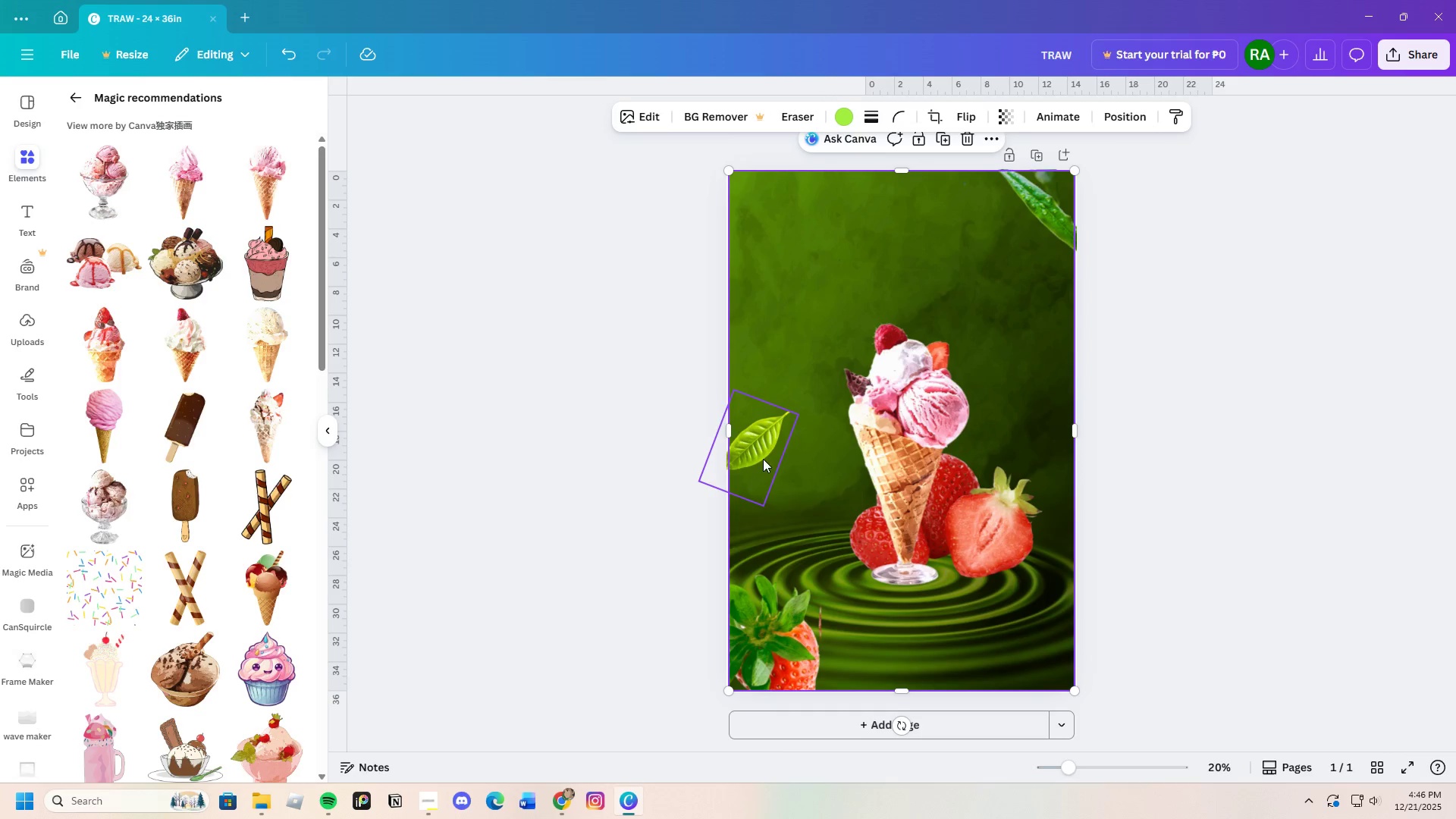 
left_click([746, 456])
 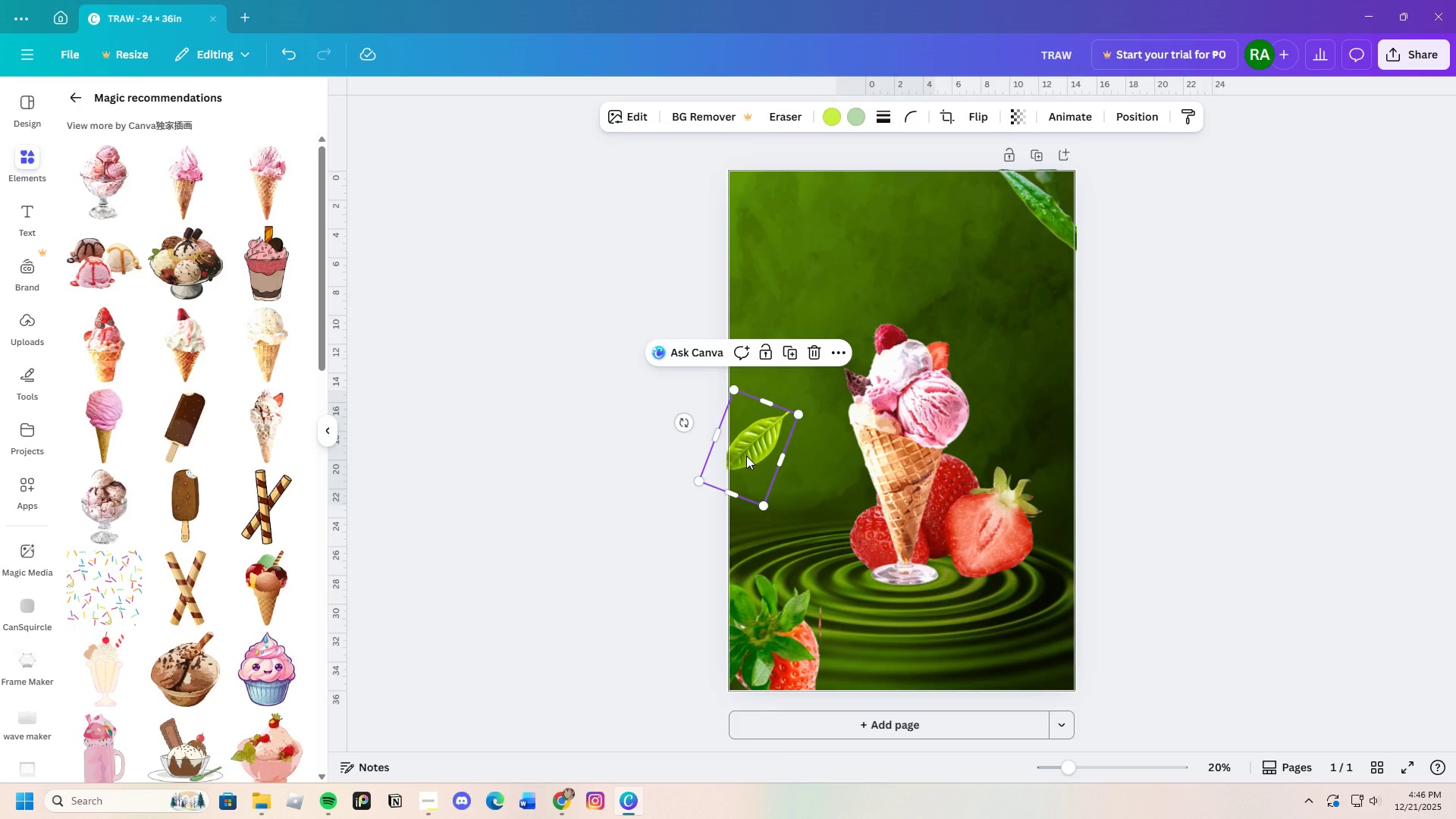 
key(Control+C)
 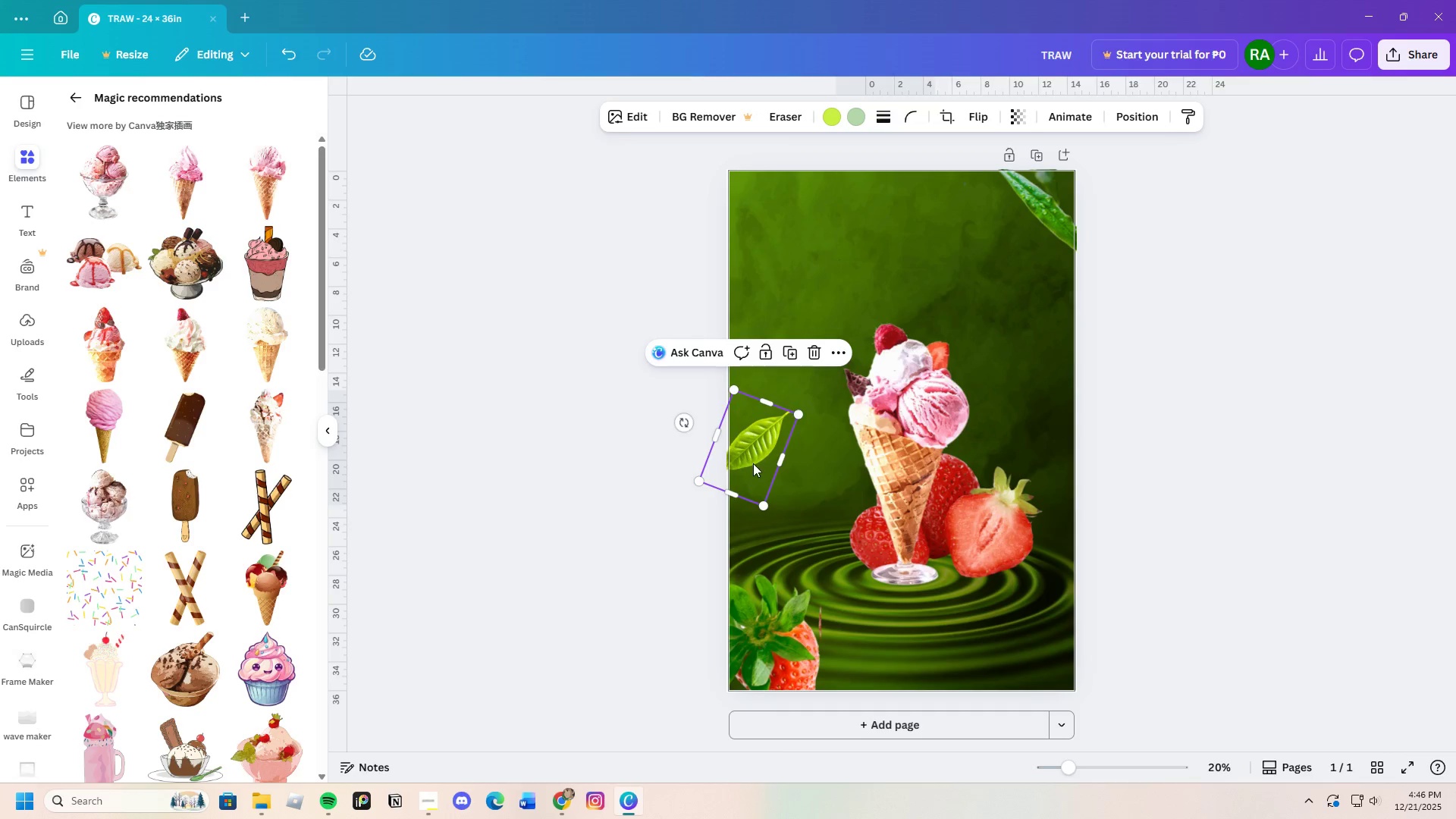 
key(Control+V)
 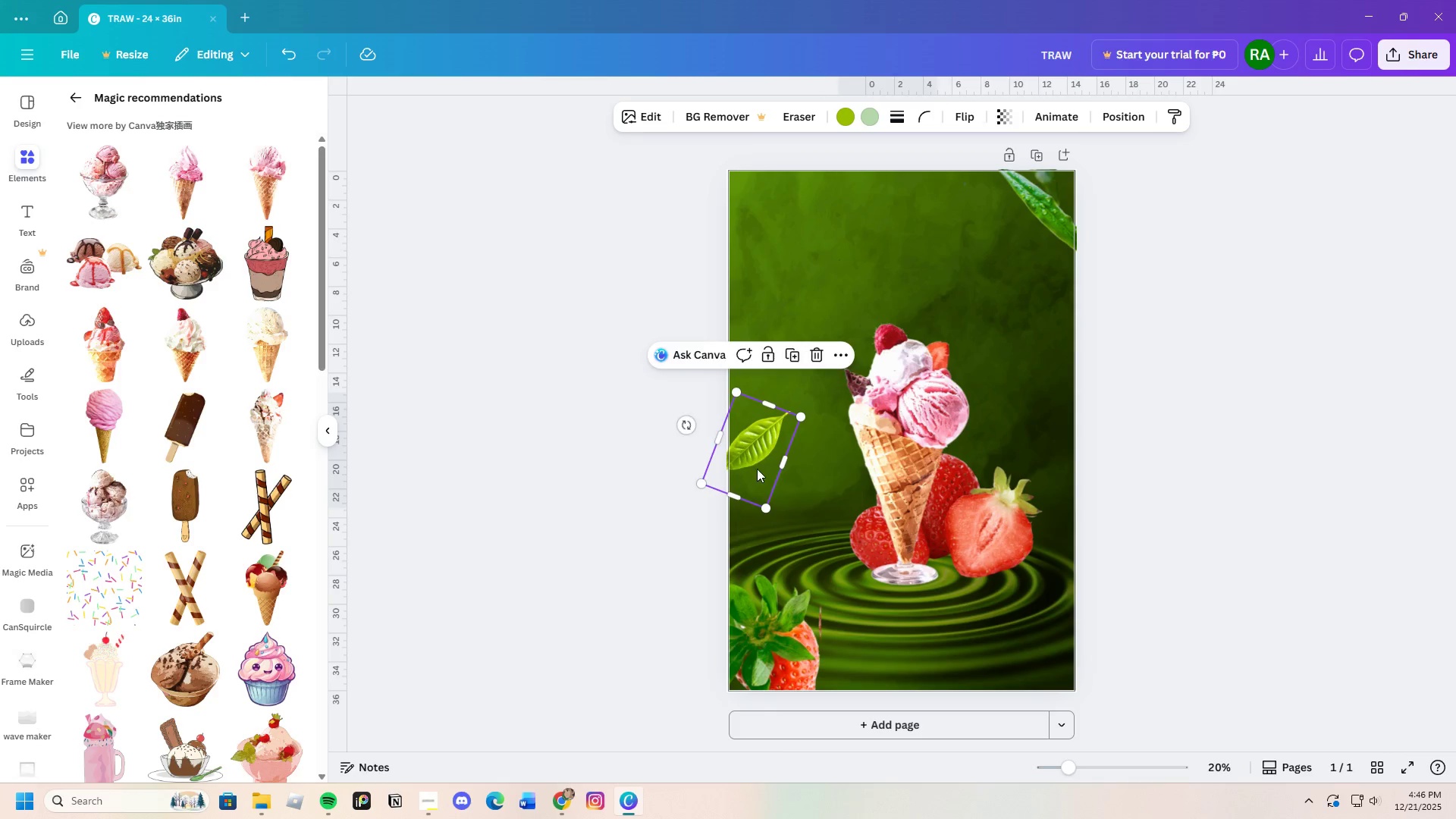 
left_click_drag(start_coordinate=[755, 466], to_coordinate=[924, 514])
 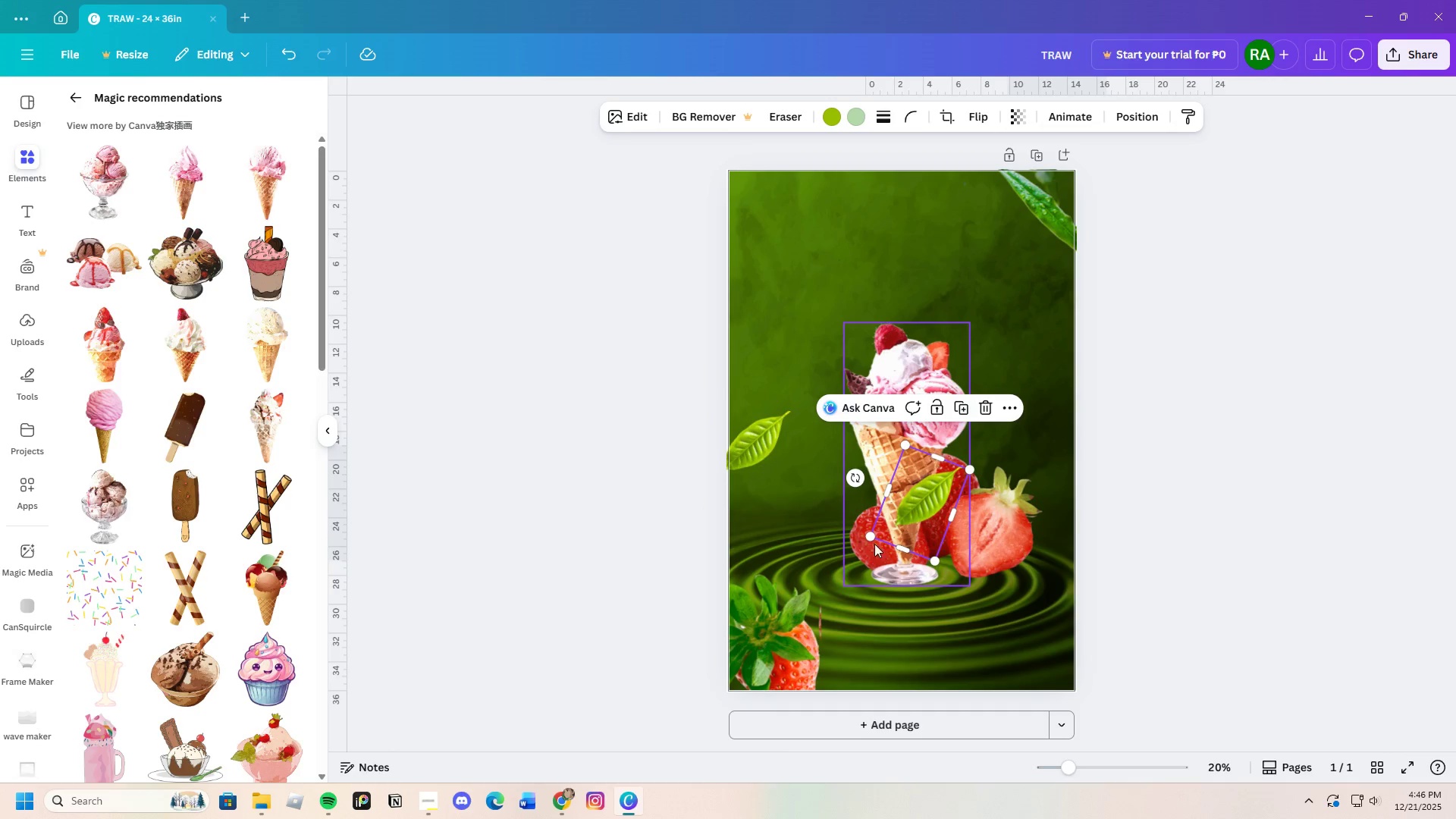 
left_click_drag(start_coordinate=[856, 480], to_coordinate=[917, 554])
 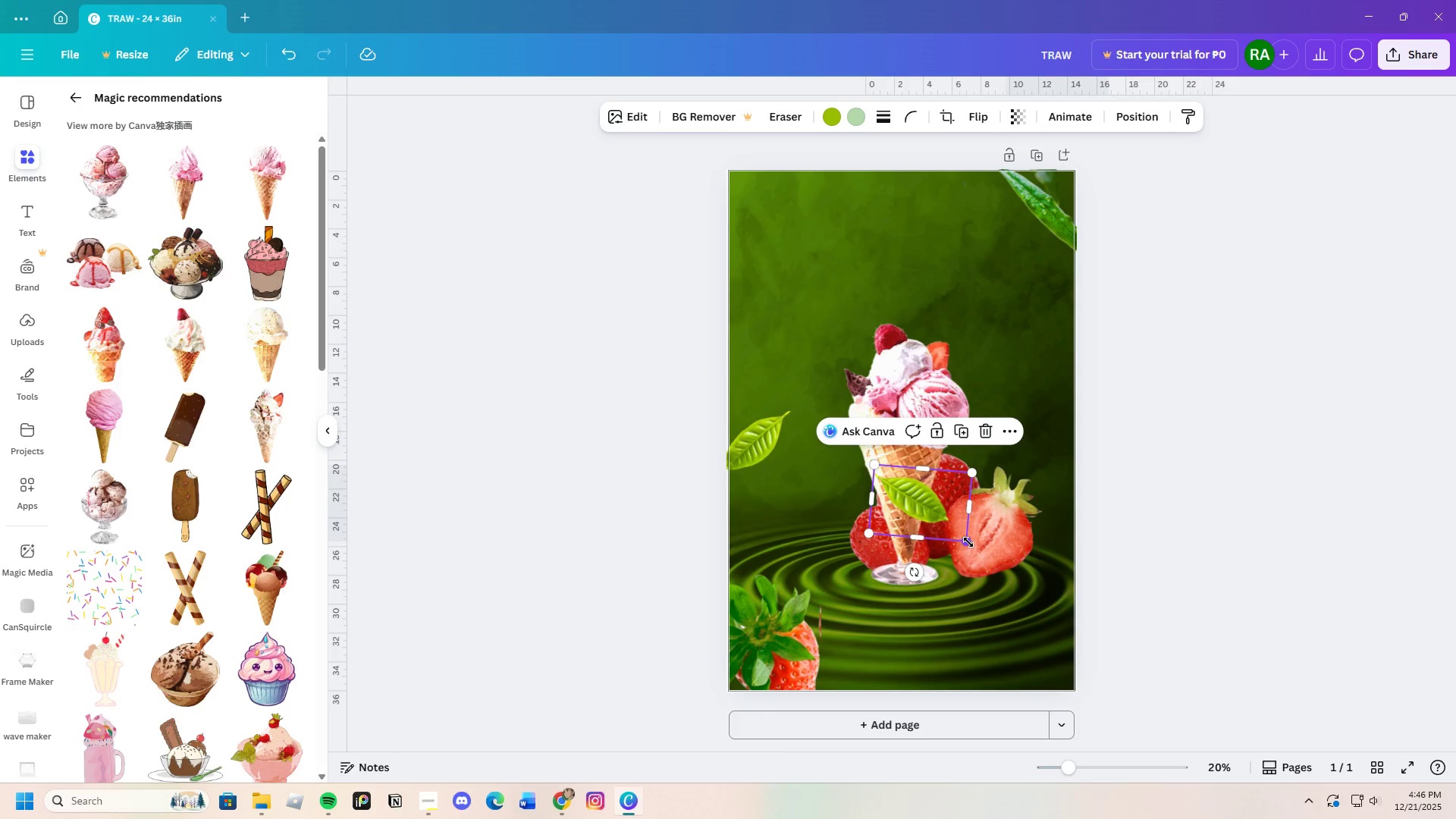 
left_click_drag(start_coordinate=[968, 541], to_coordinate=[940, 521])
 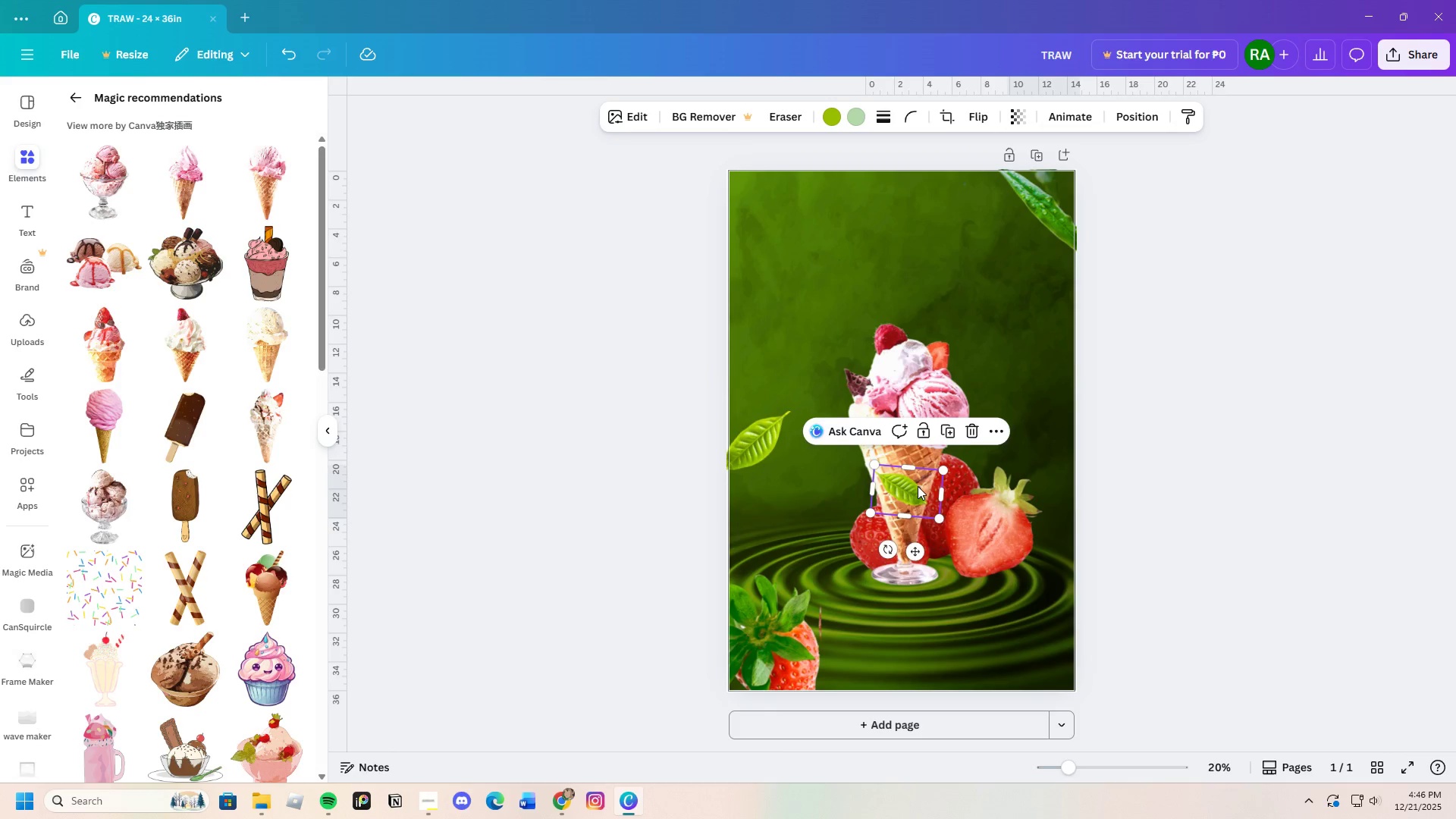 
left_click_drag(start_coordinate=[917, 486], to_coordinate=[833, 524])
 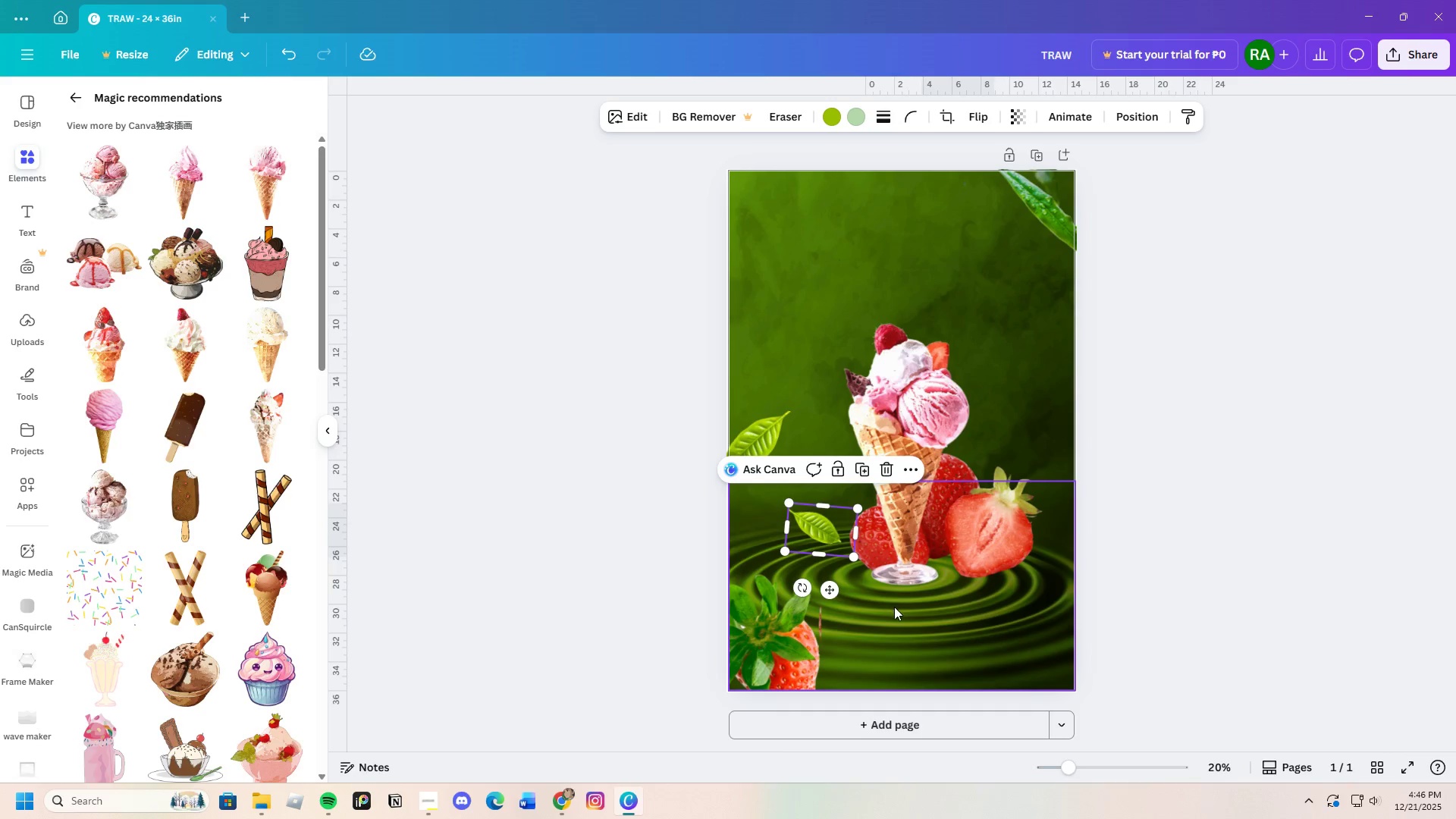 
key(Control+C)
 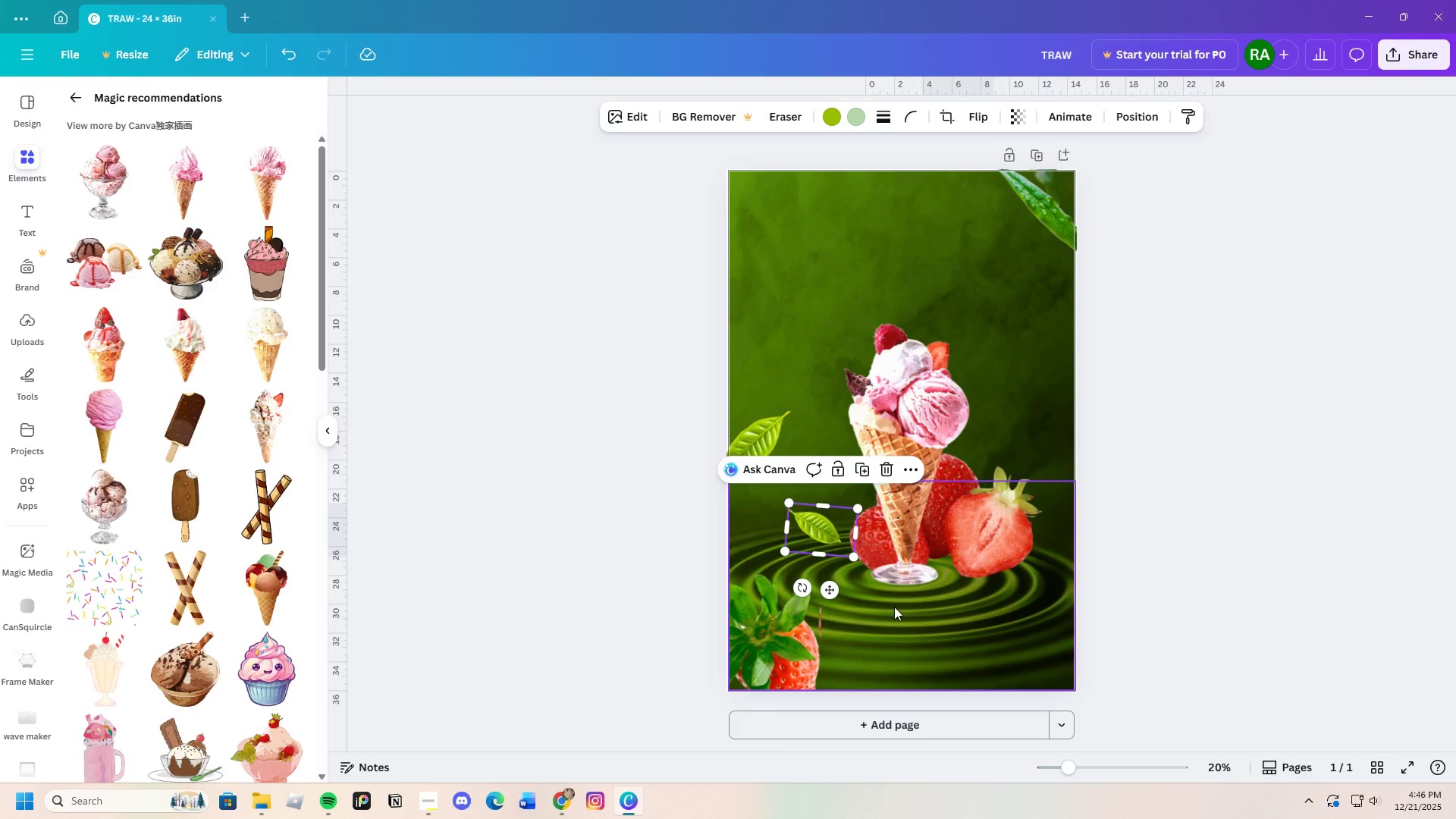 
key(Control+V)
 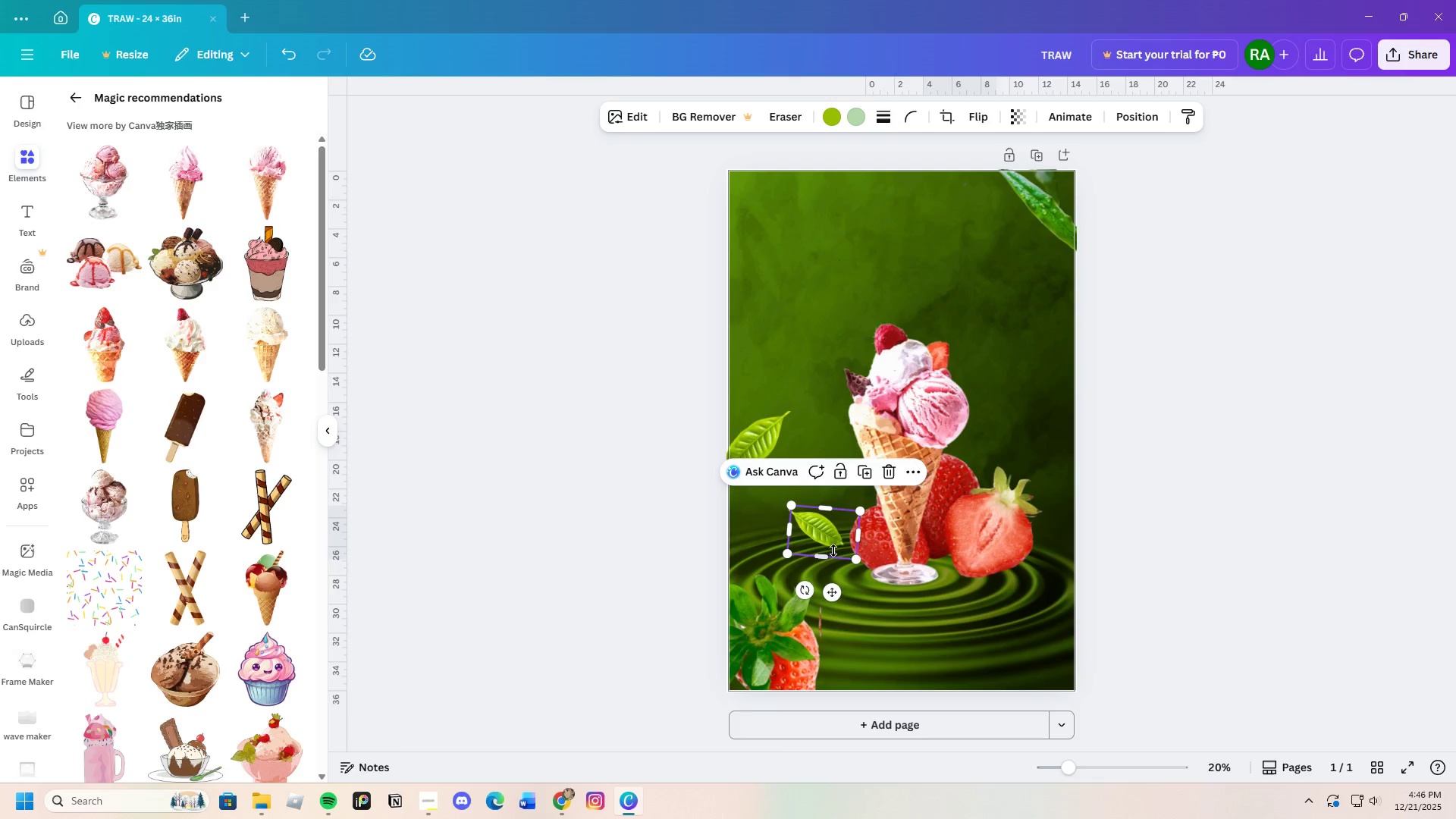 
left_click_drag(start_coordinate=[824, 534], to_coordinate=[1041, 442])
 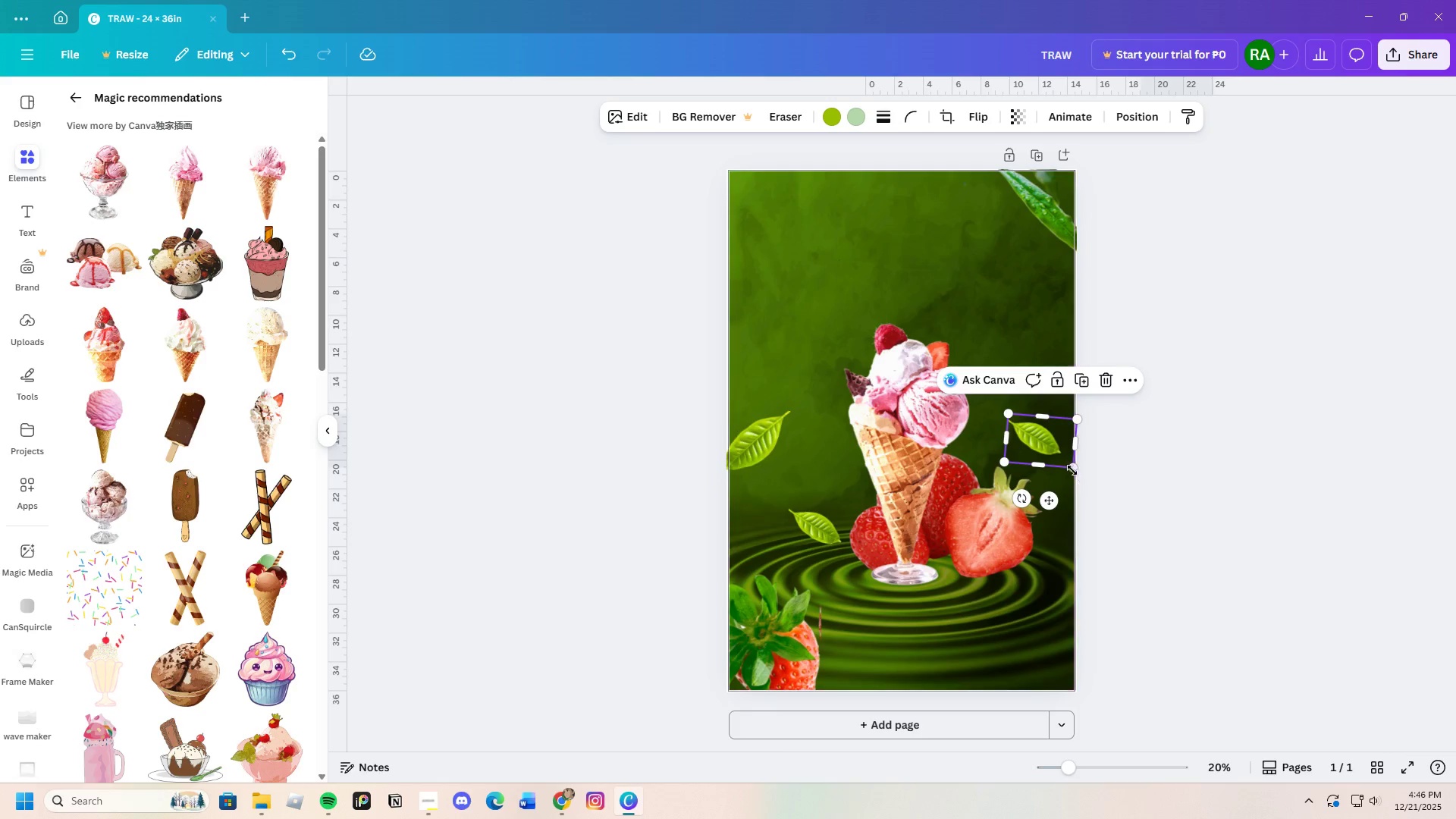 
left_click_drag(start_coordinate=[1072, 469], to_coordinate=[1096, 505])
 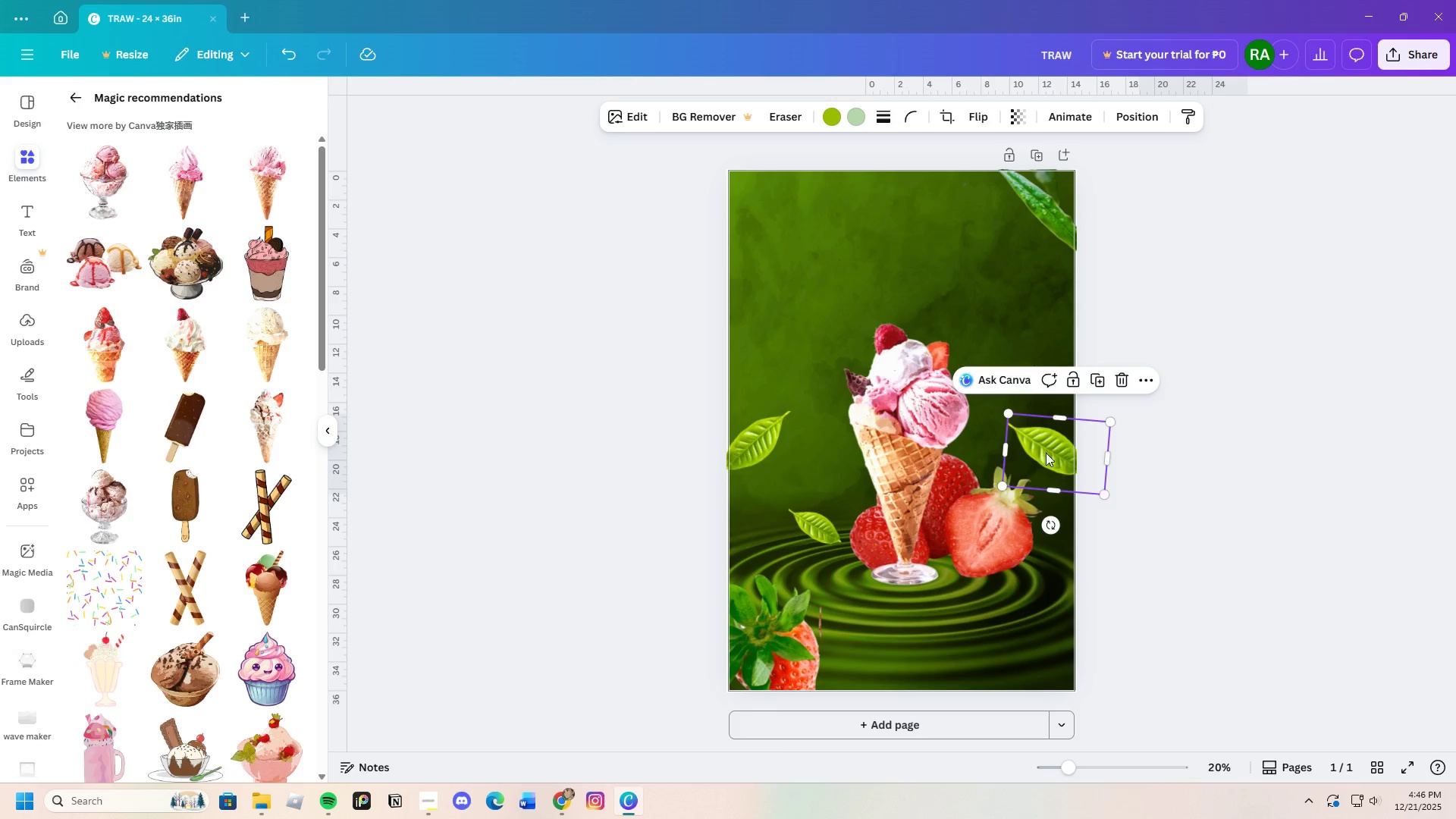 
left_click_drag(start_coordinate=[1046, 453], to_coordinate=[1028, 688])
 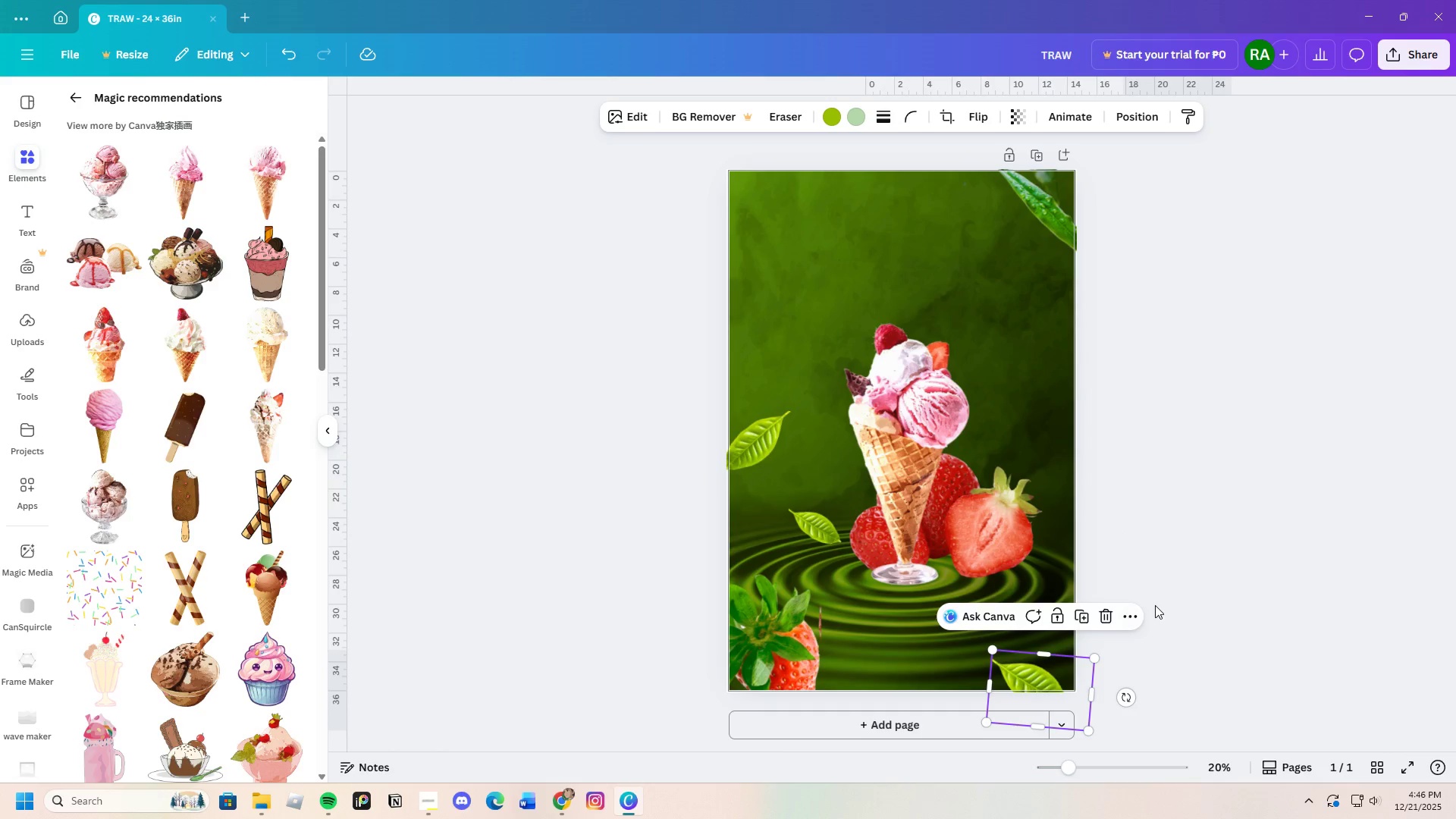 
left_click([1155, 604])
 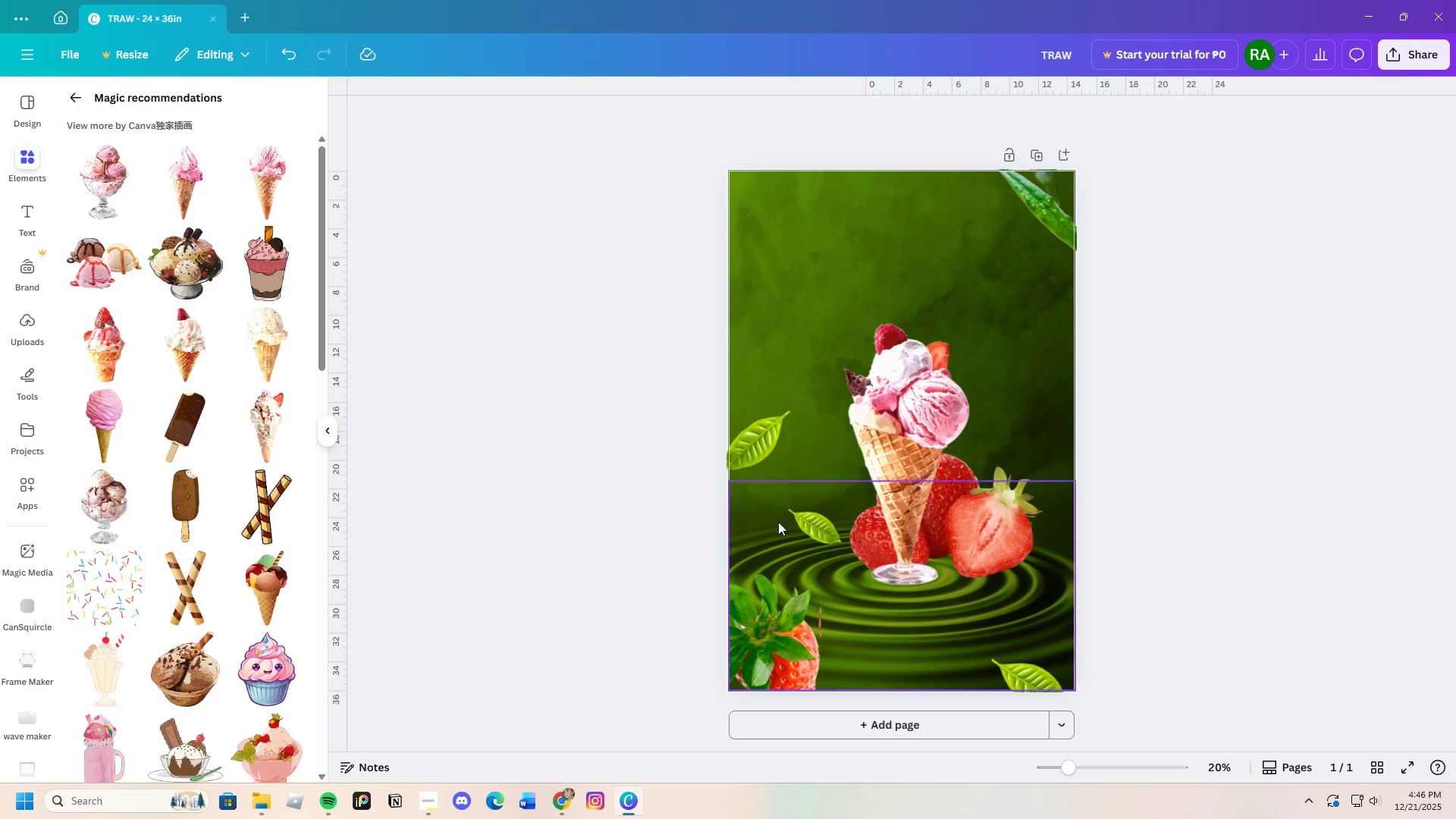 
key(Control+C)
 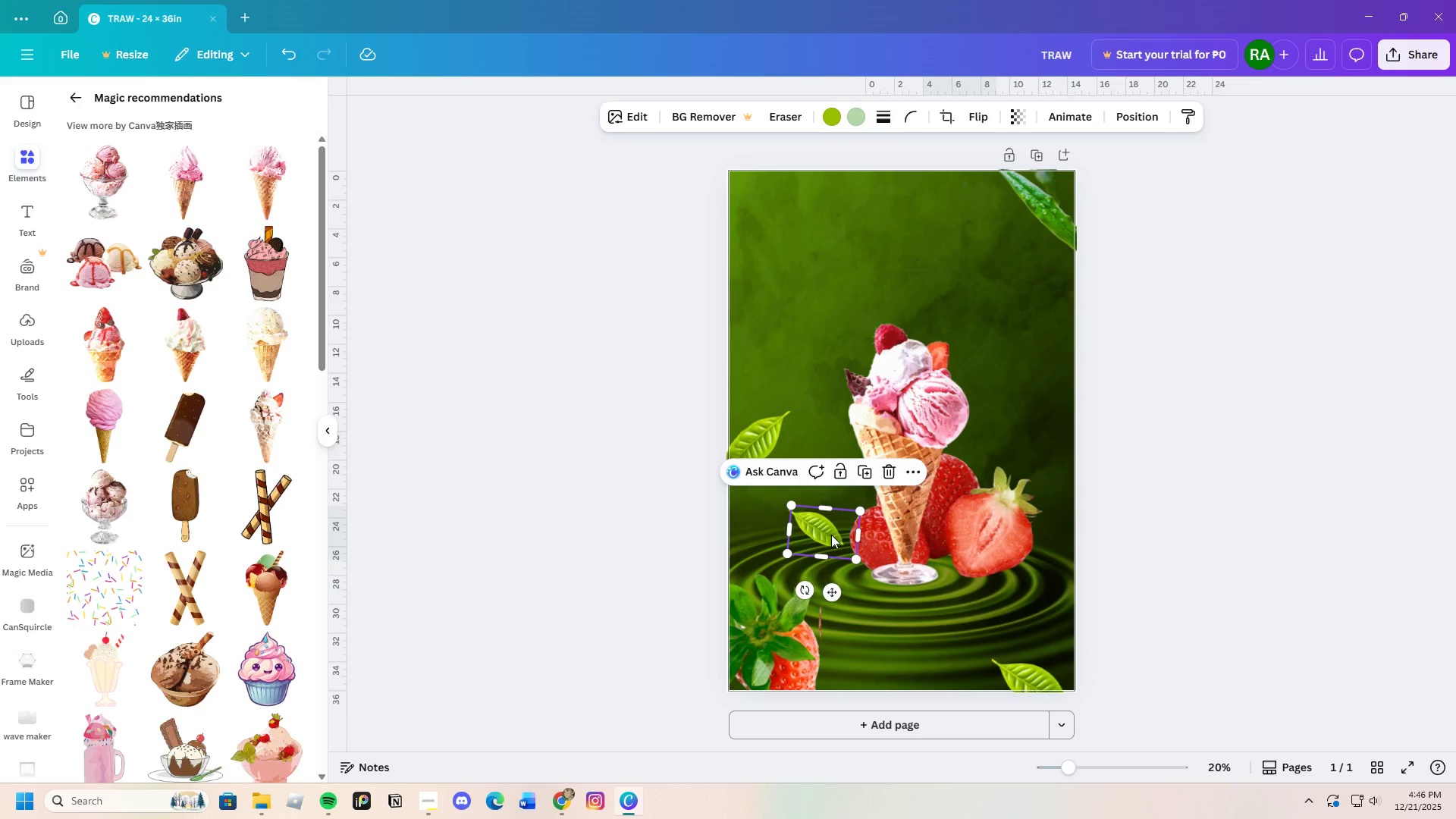 
key(Control+V)
 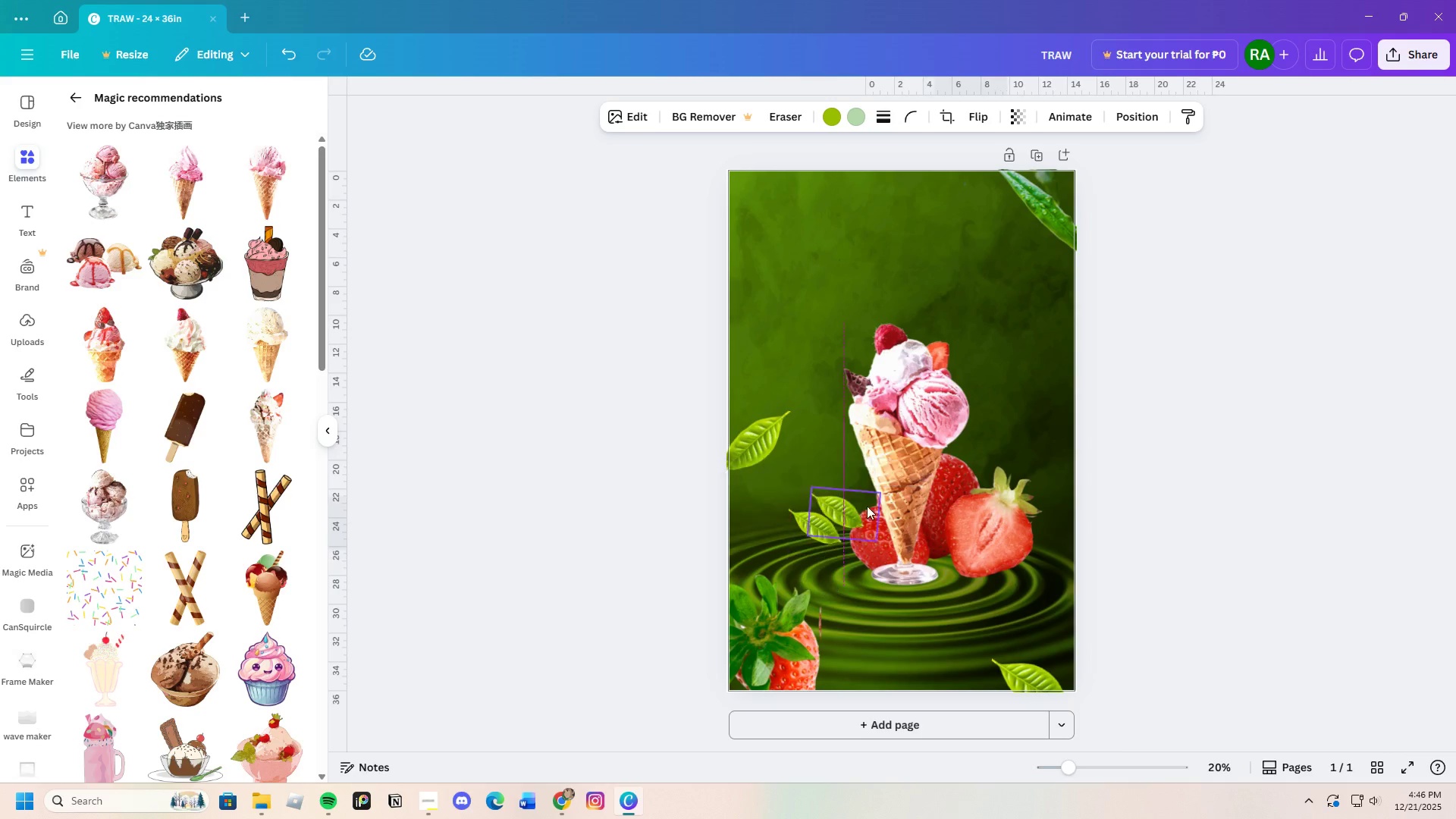 
left_click_drag(start_coordinate=[834, 534], to_coordinate=[946, 403])
 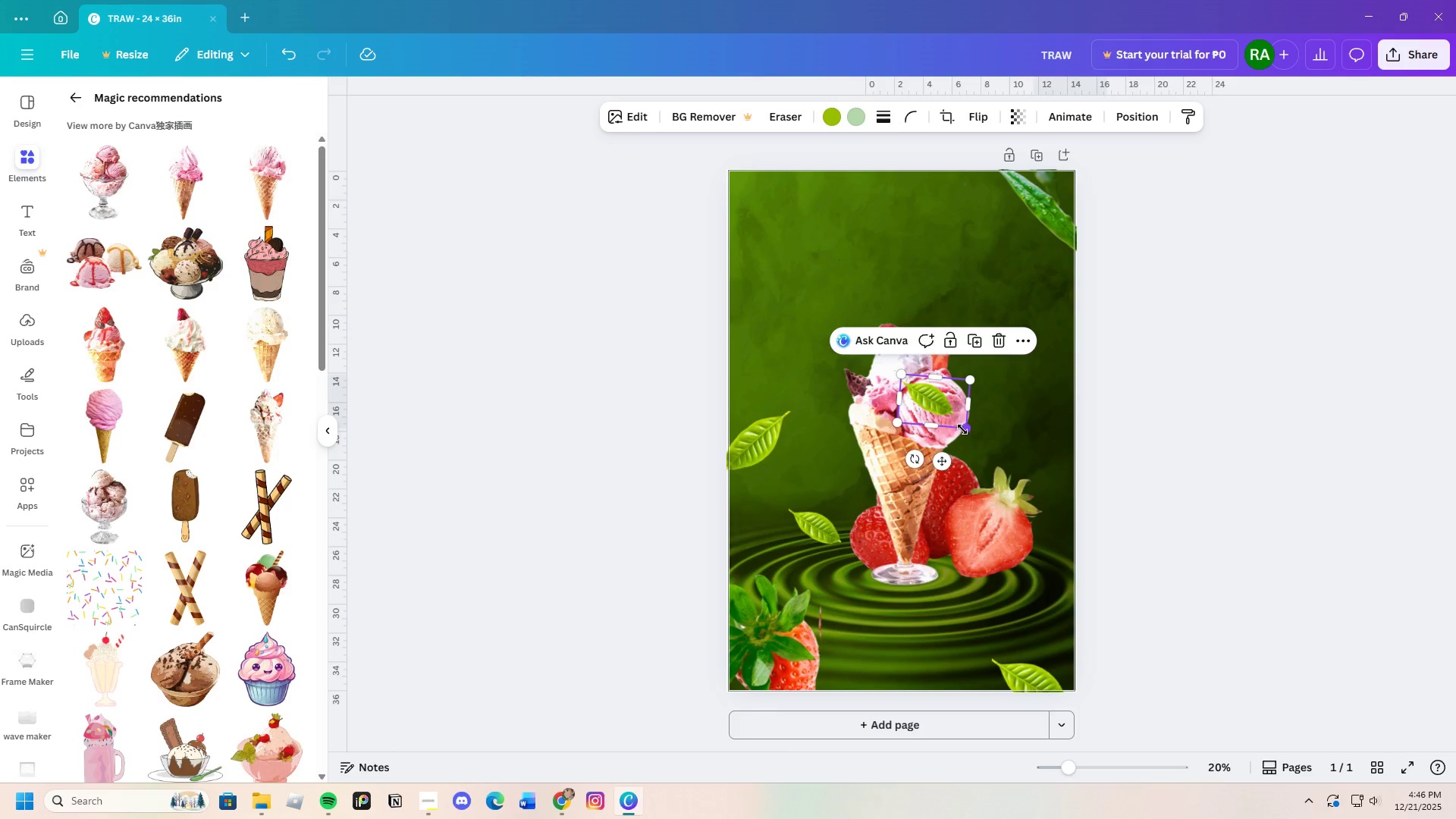 
left_click_drag(start_coordinate=[964, 429], to_coordinate=[940, 403])
 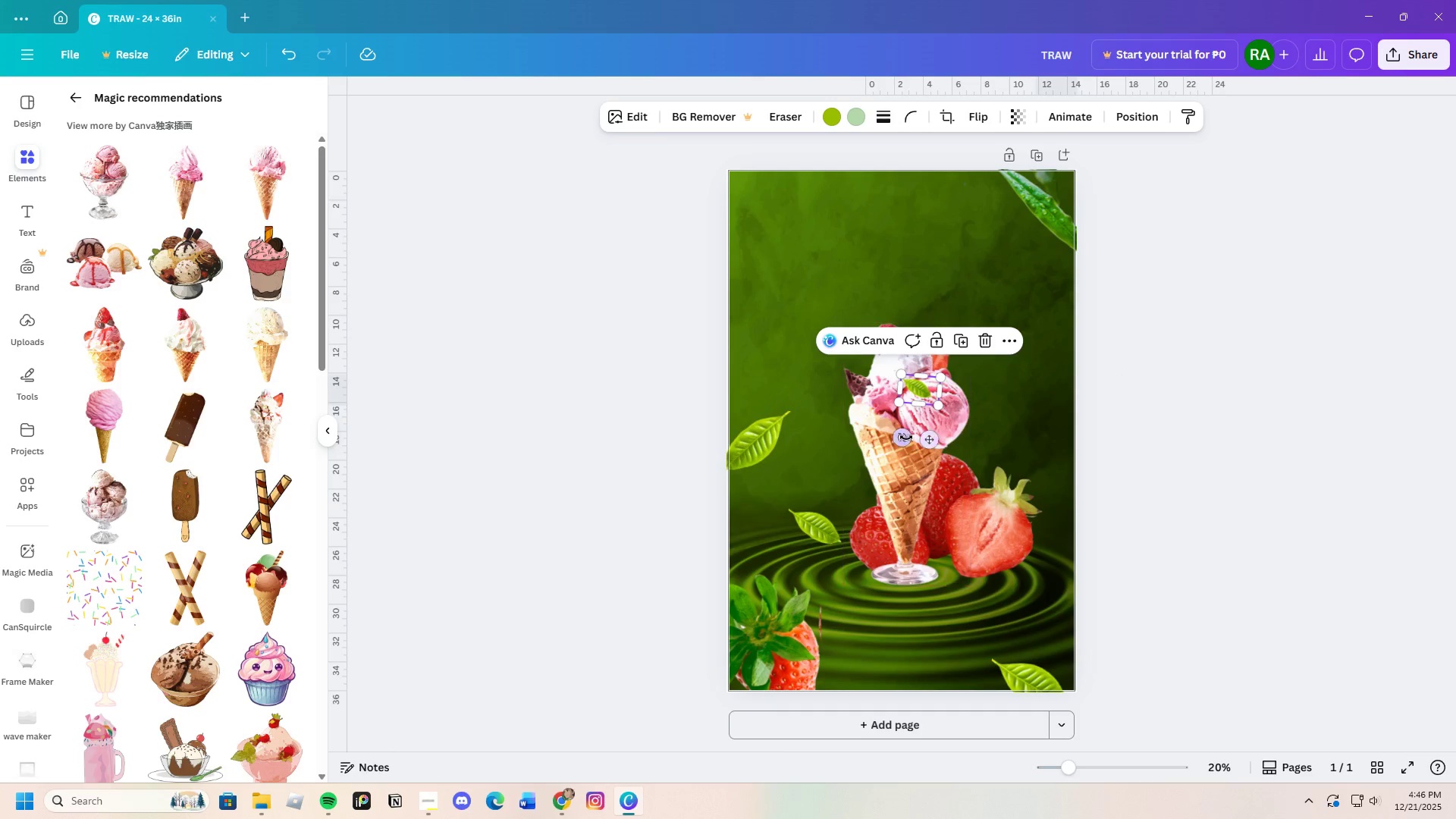 
left_click_drag(start_coordinate=[905, 438], to_coordinate=[877, 357])
 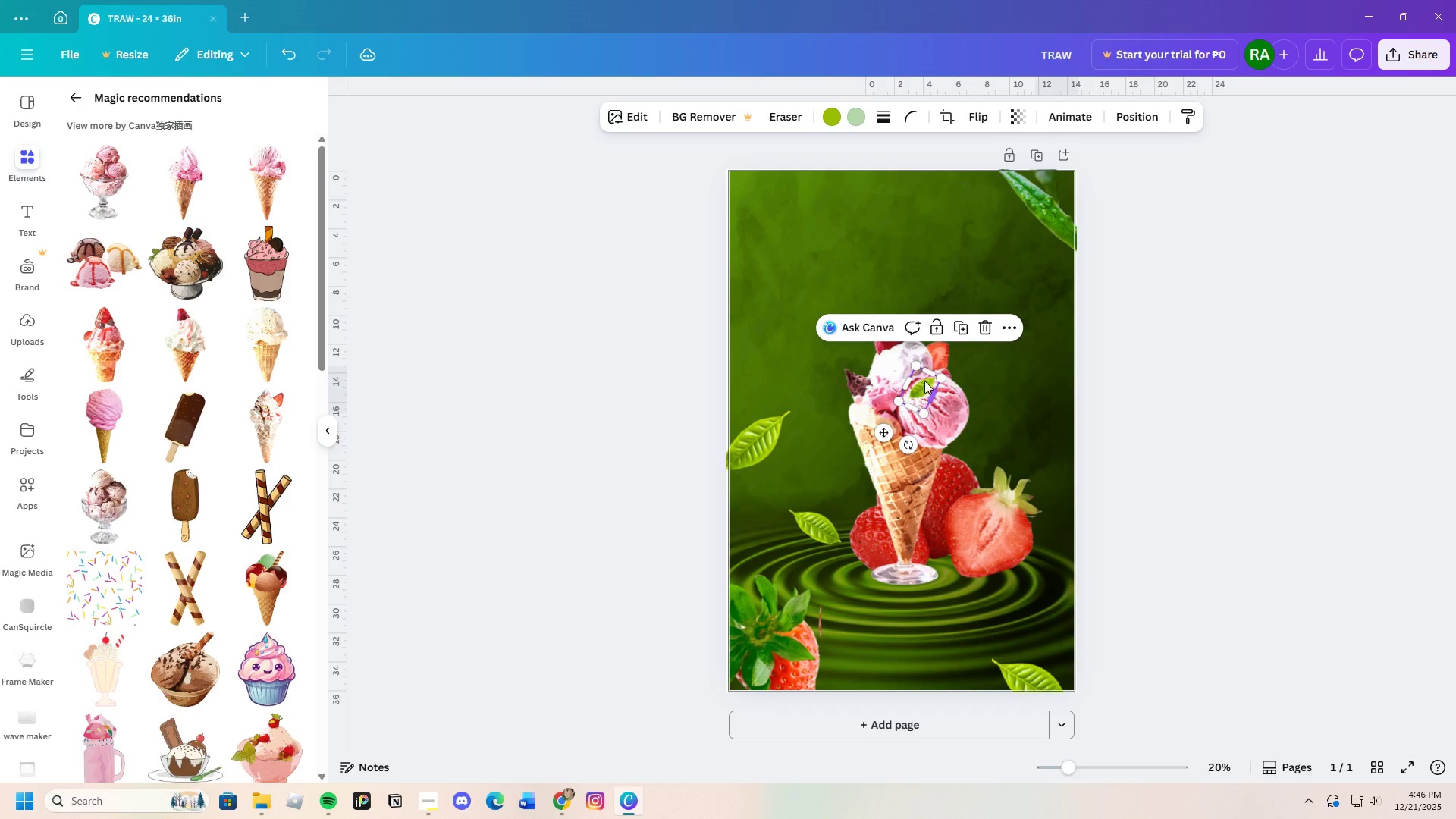 
left_click_drag(start_coordinate=[922, 380], to_coordinate=[937, 447])
 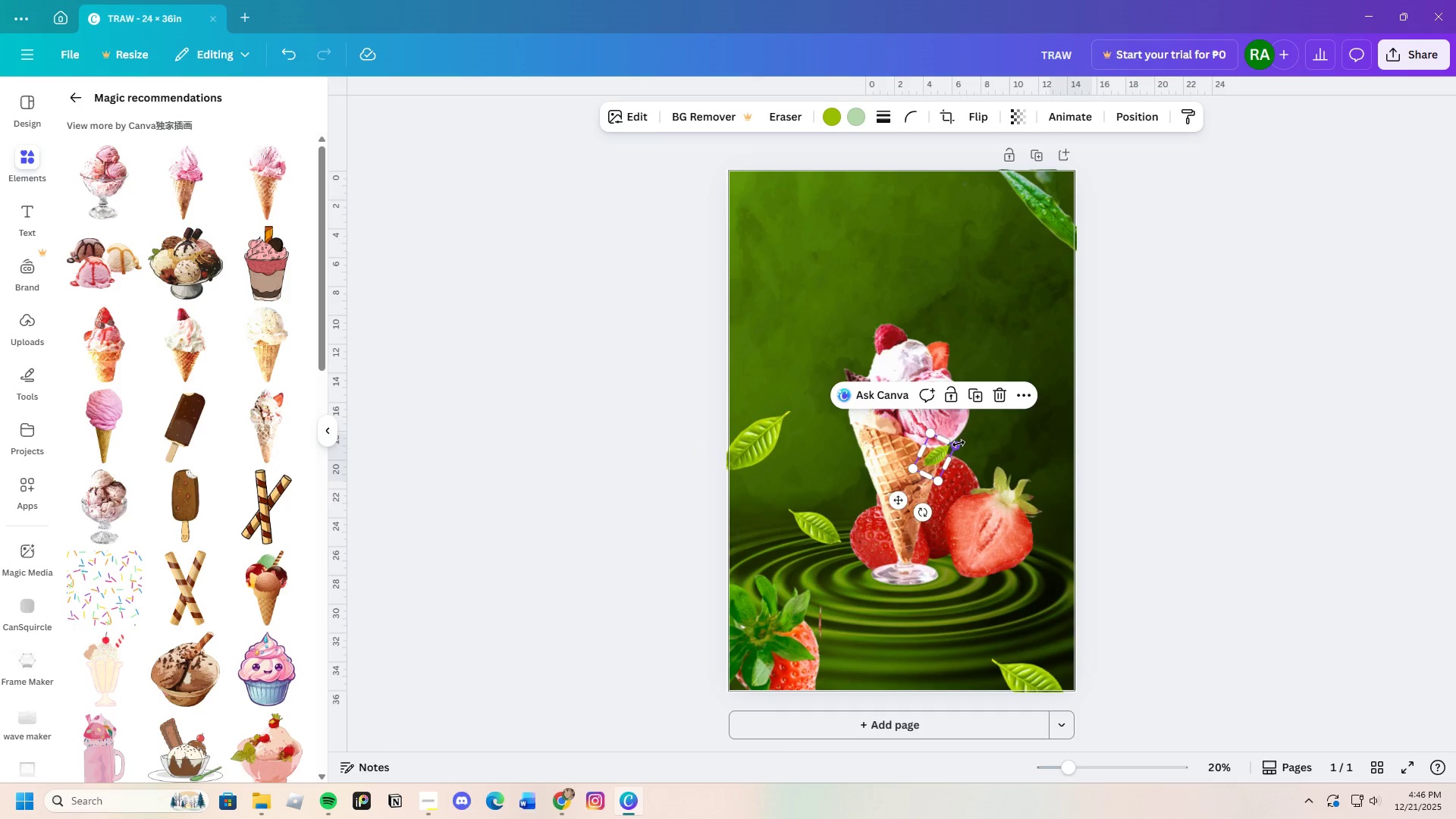 
left_click_drag(start_coordinate=[959, 444], to_coordinate=[962, 440])
 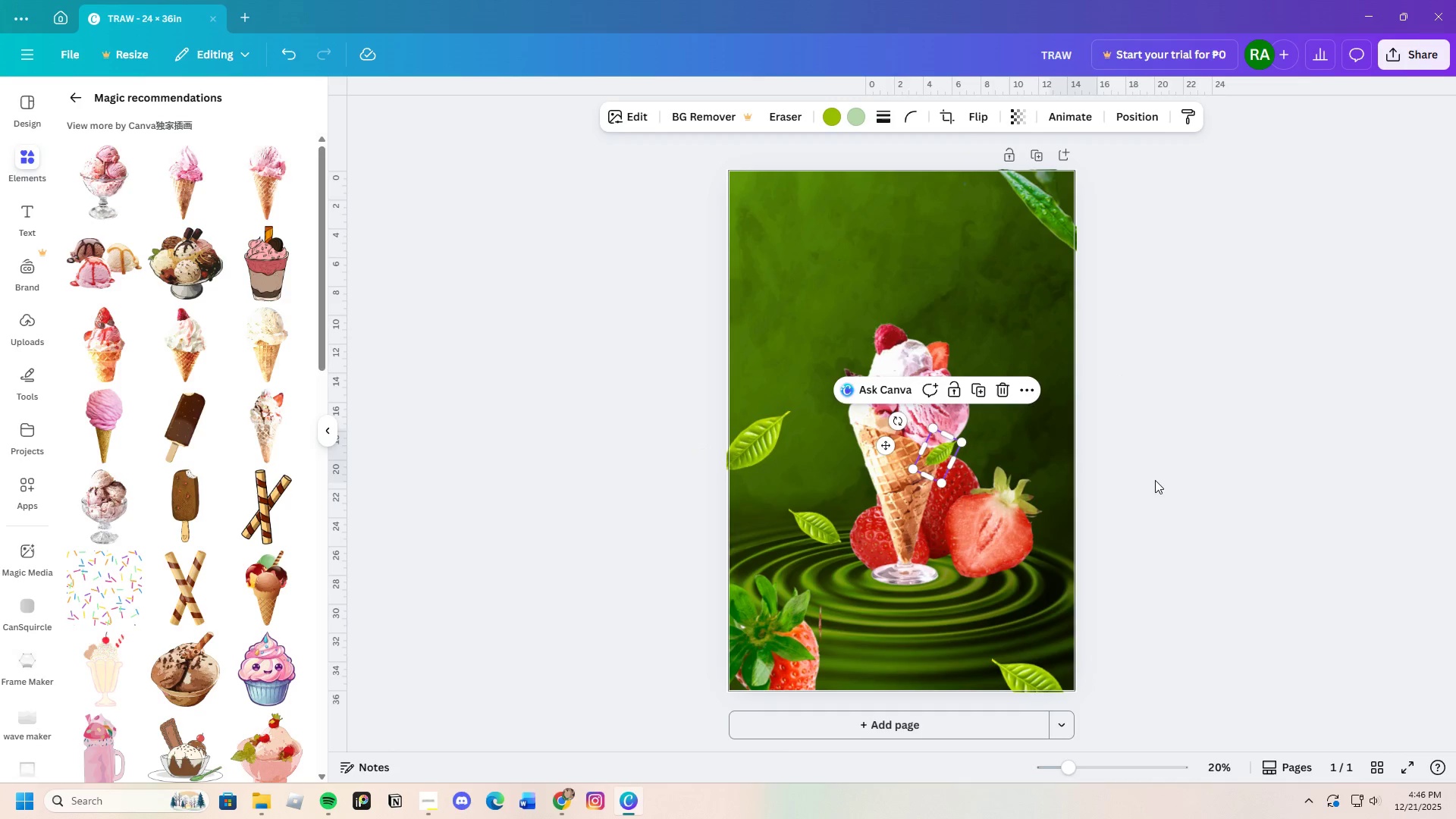 
left_click([1156, 480])
 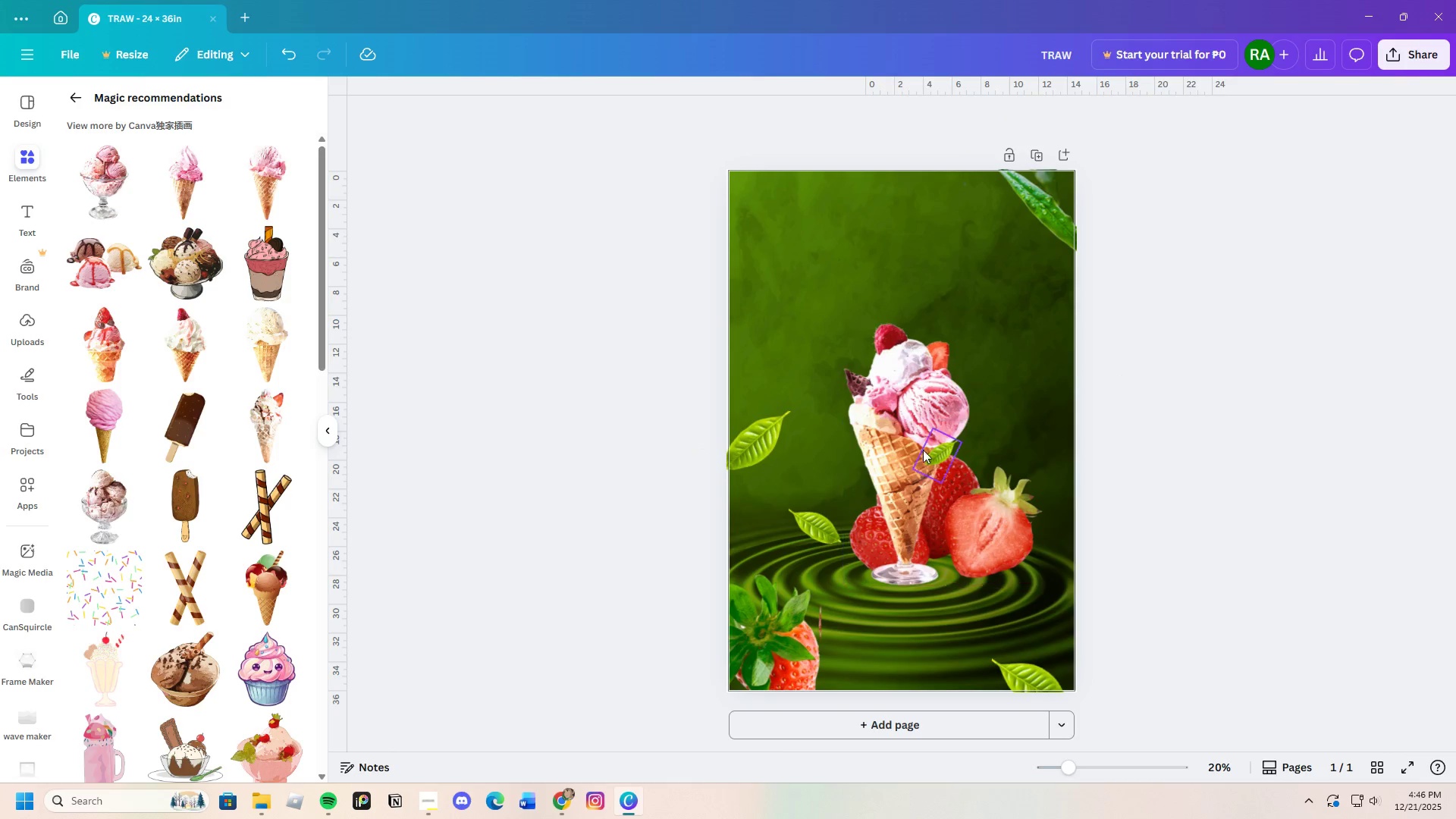 
left_click_drag(start_coordinate=[943, 449], to_coordinate=[943, 434])
 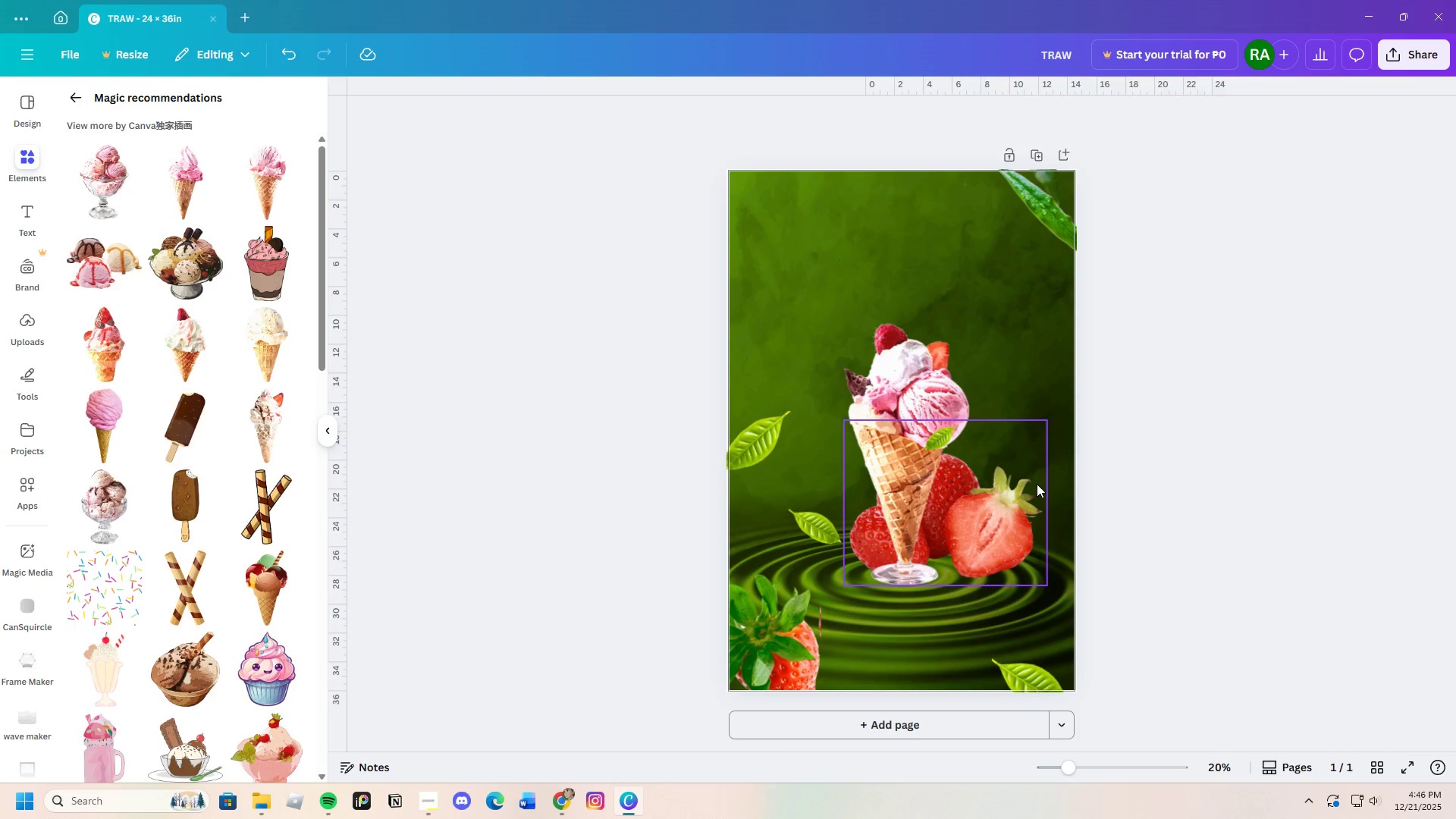 
left_click([1174, 457])
 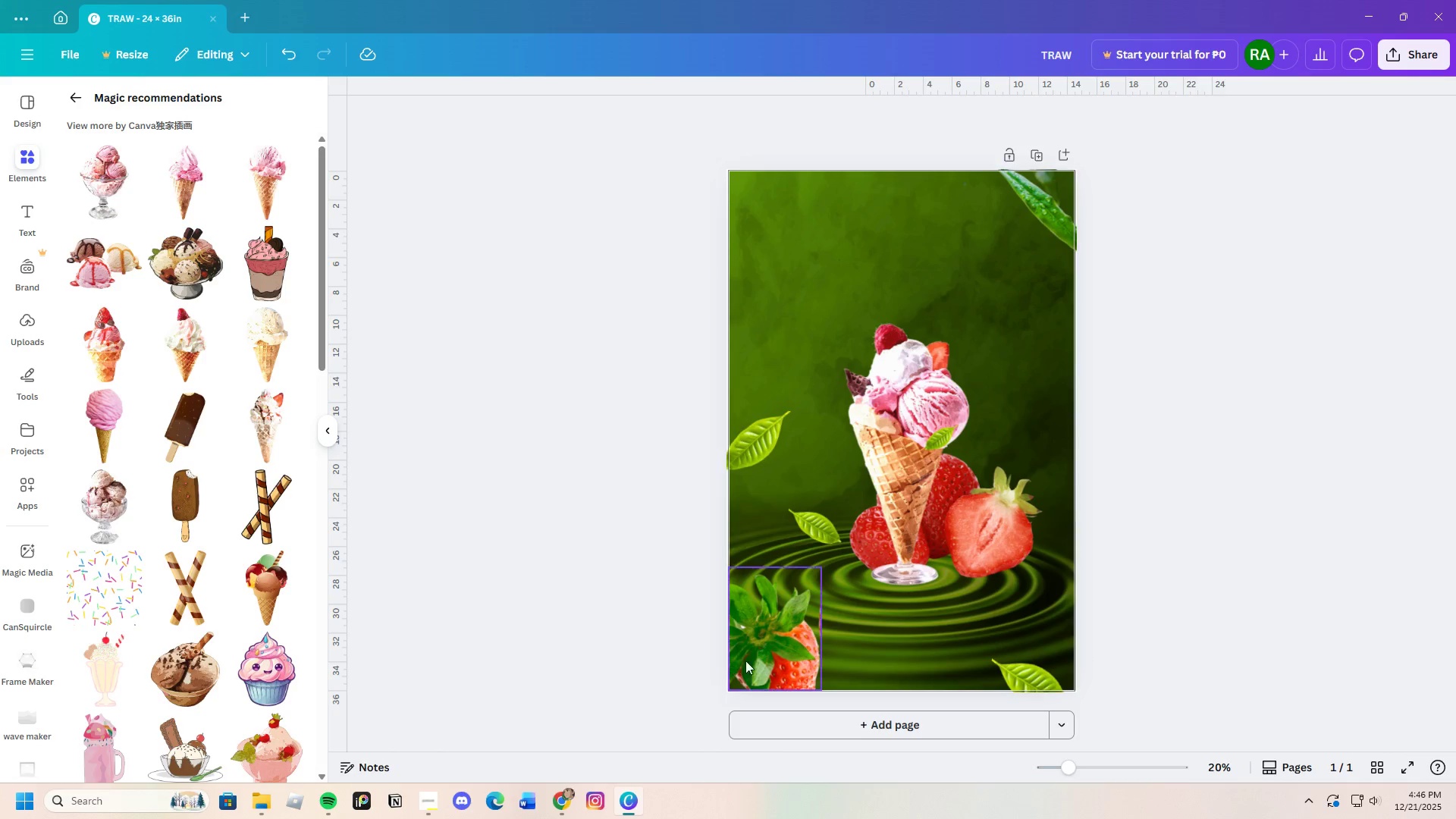 
left_click_drag(start_coordinate=[819, 628], to_coordinate=[819, 635])
 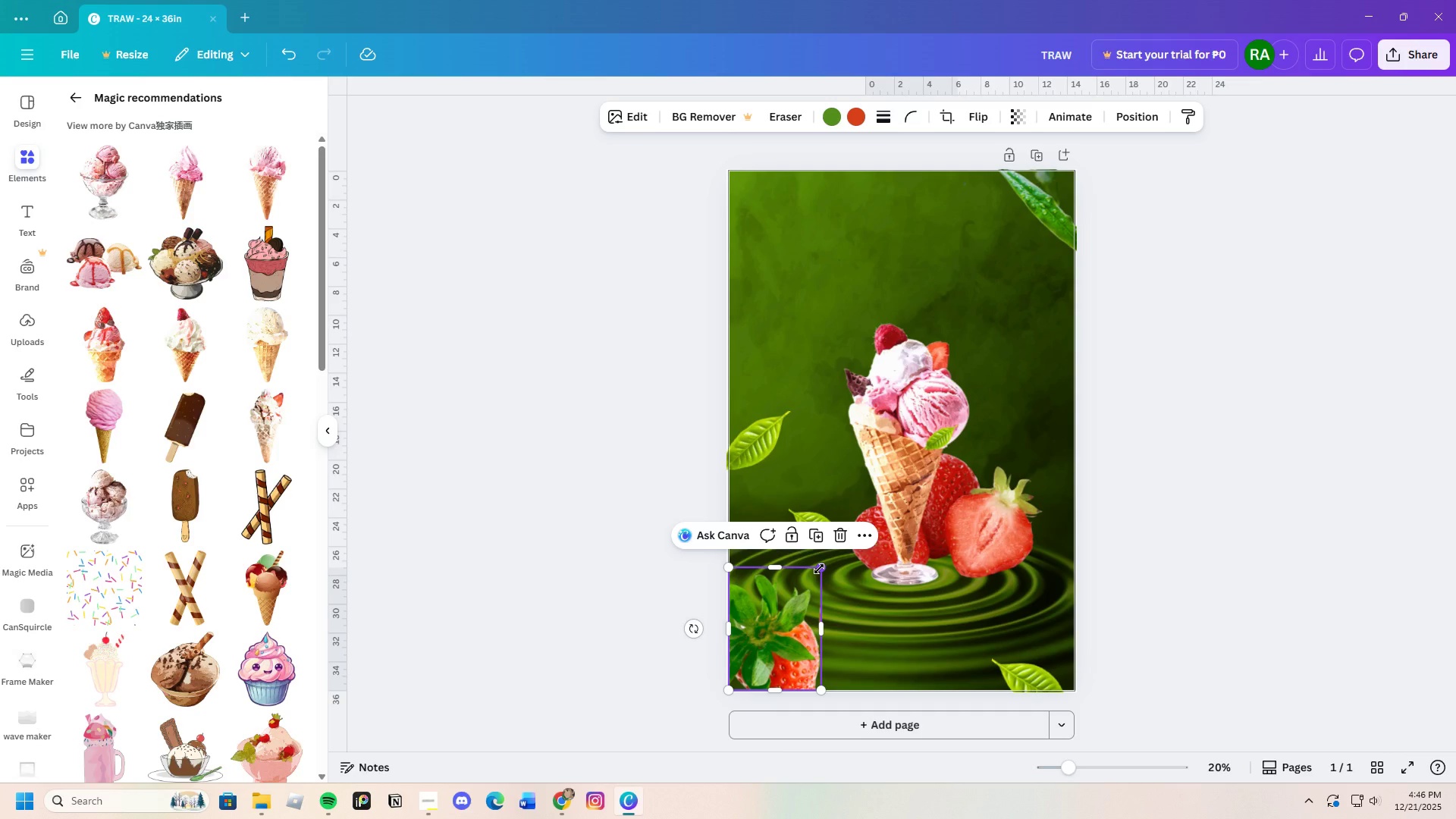 
left_click_drag(start_coordinate=[819, 569], to_coordinate=[828, 565])
 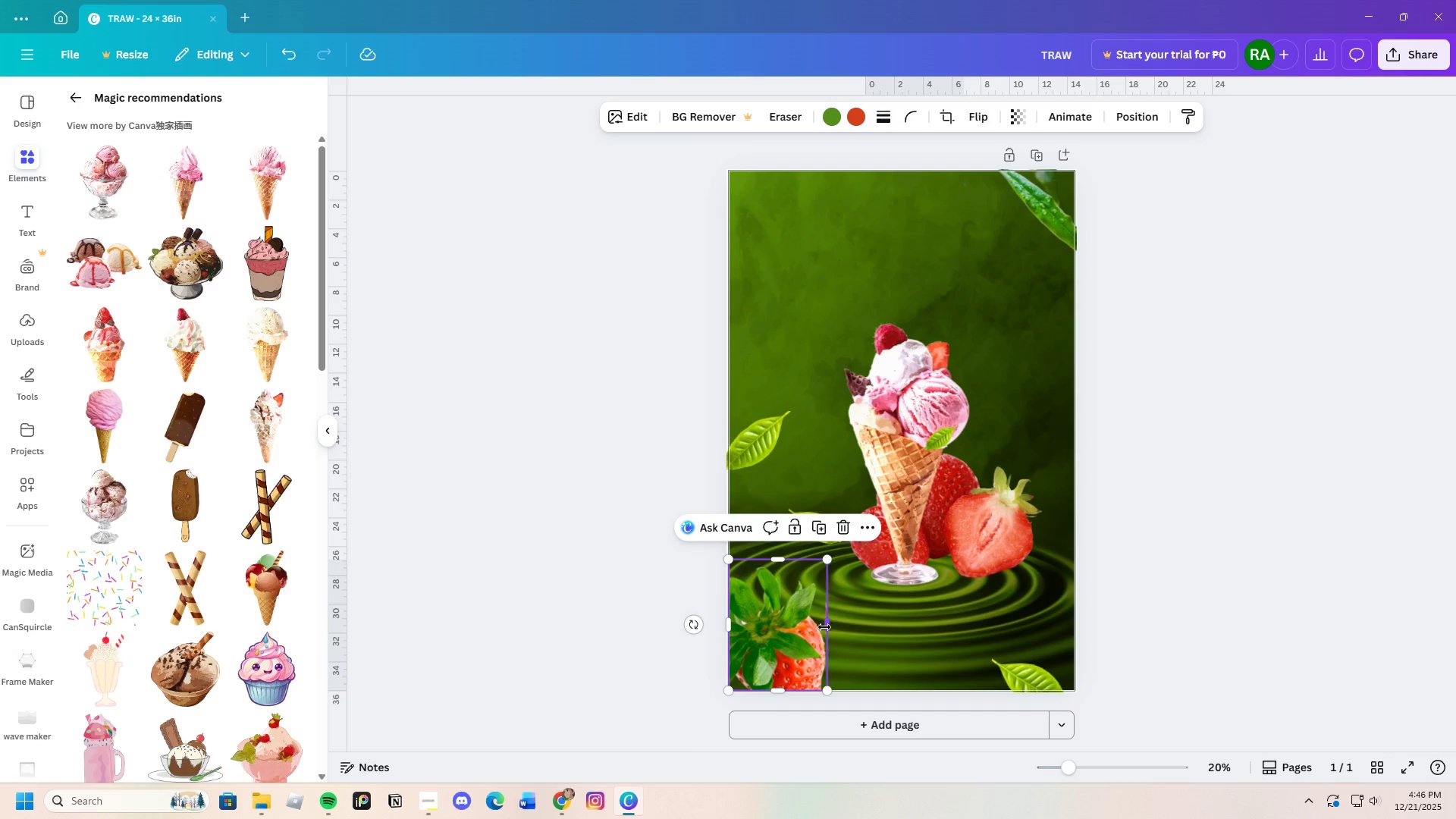 
left_click_drag(start_coordinate=[824, 626], to_coordinate=[827, 631])
 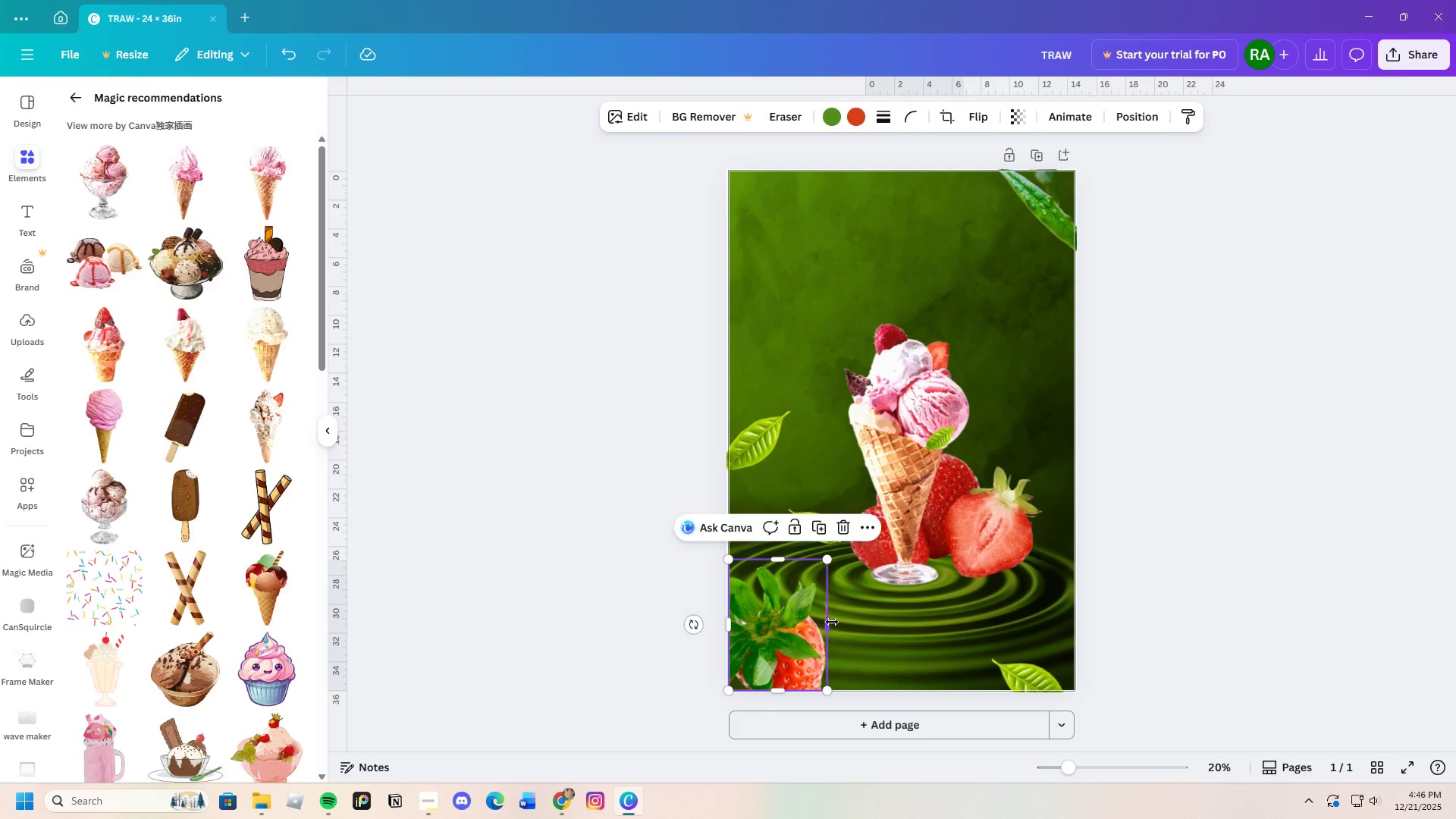 
left_click_drag(start_coordinate=[830, 622], to_coordinate=[824, 630])
 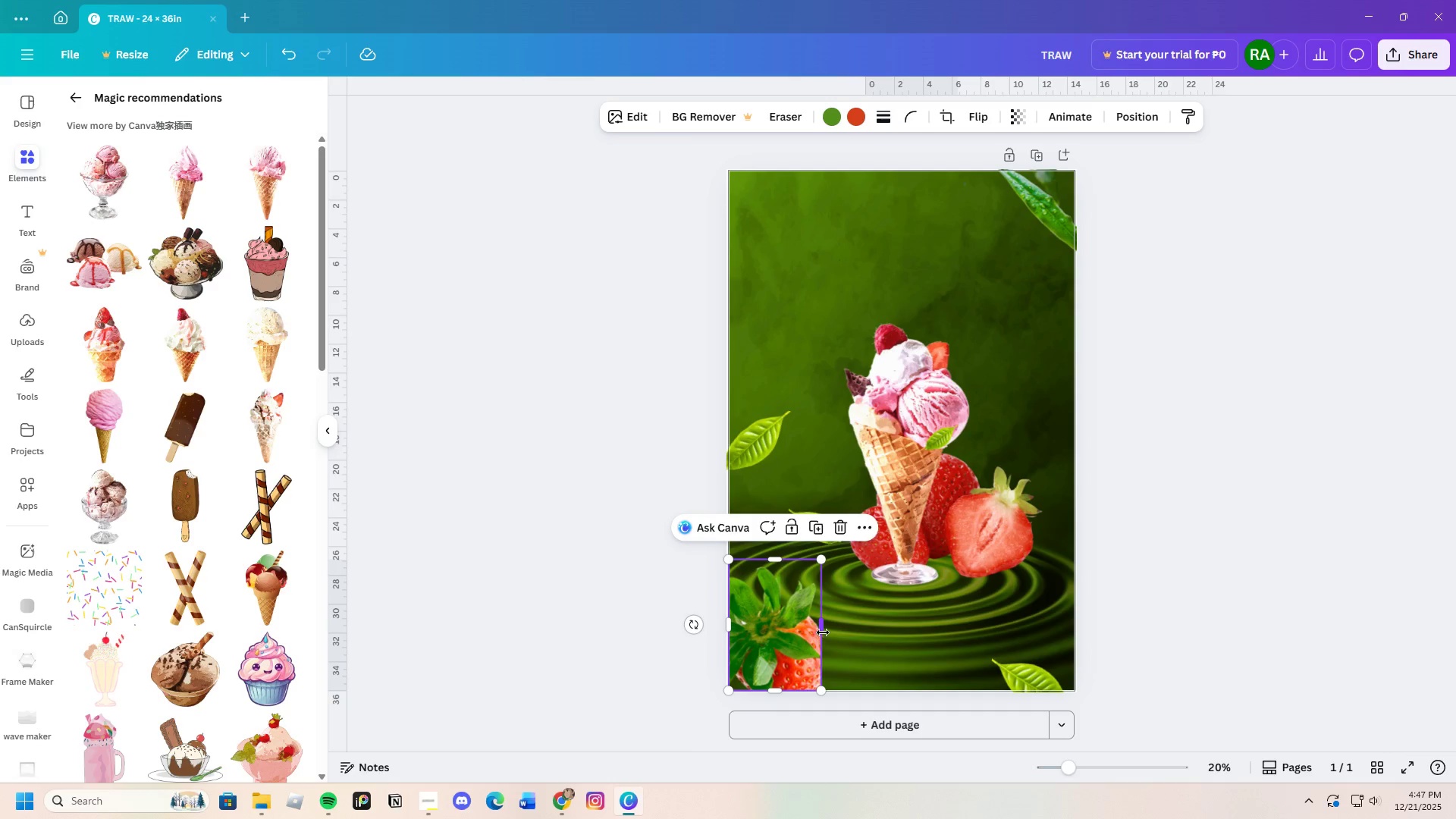 
left_click_drag(start_coordinate=[823, 624], to_coordinate=[817, 632])
 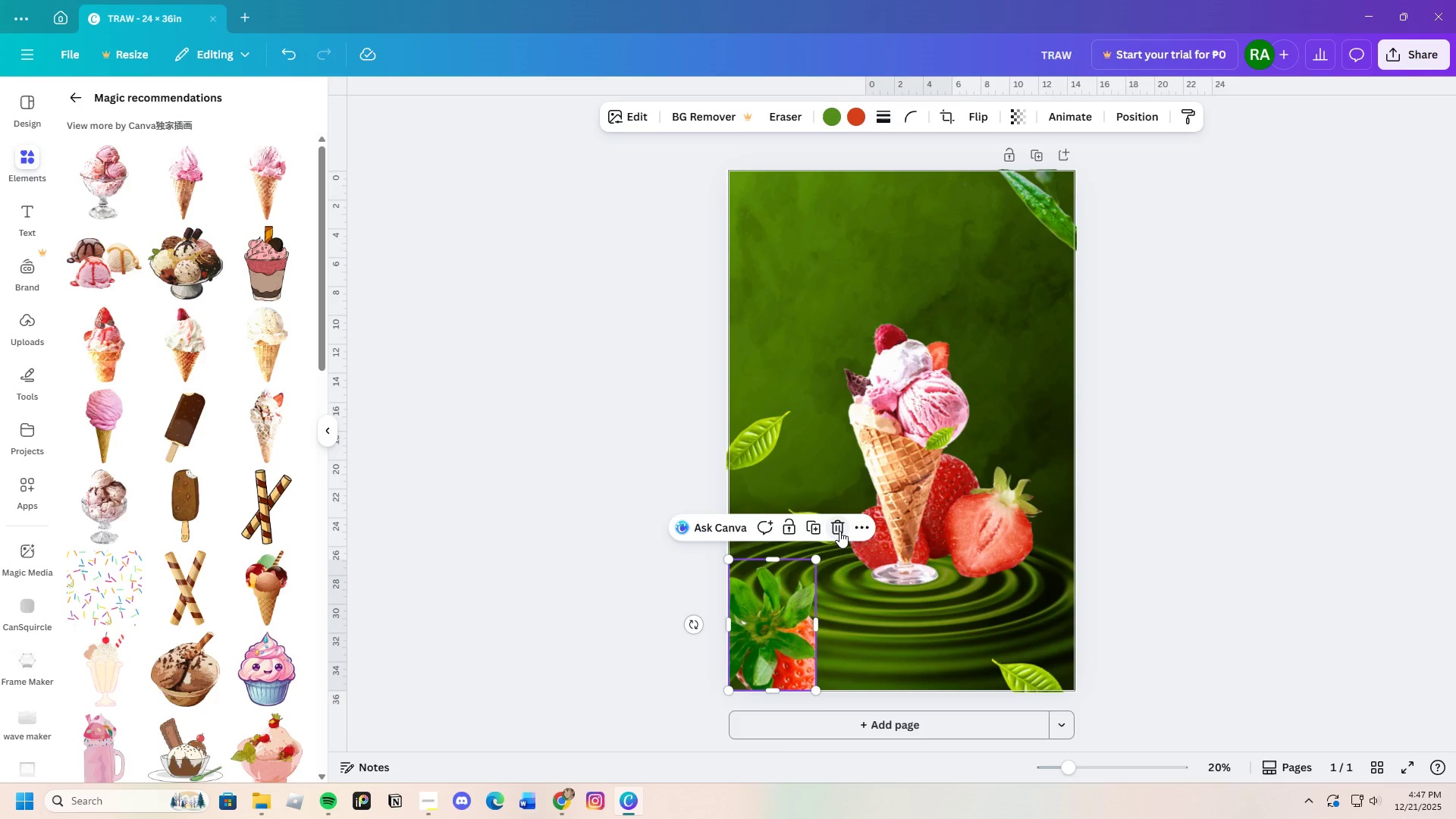 
left_click([839, 531])
 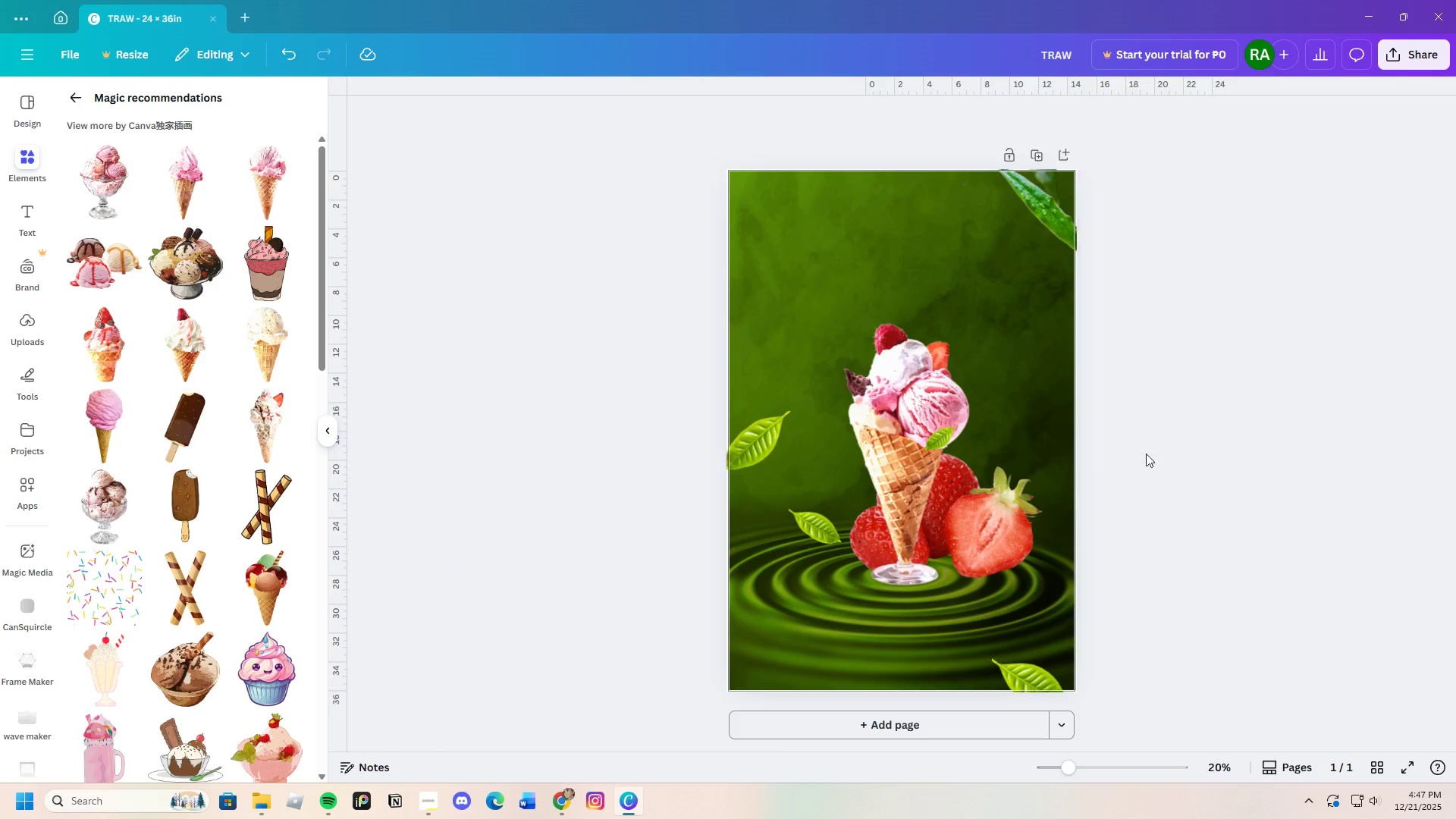 
left_click([1180, 461])
 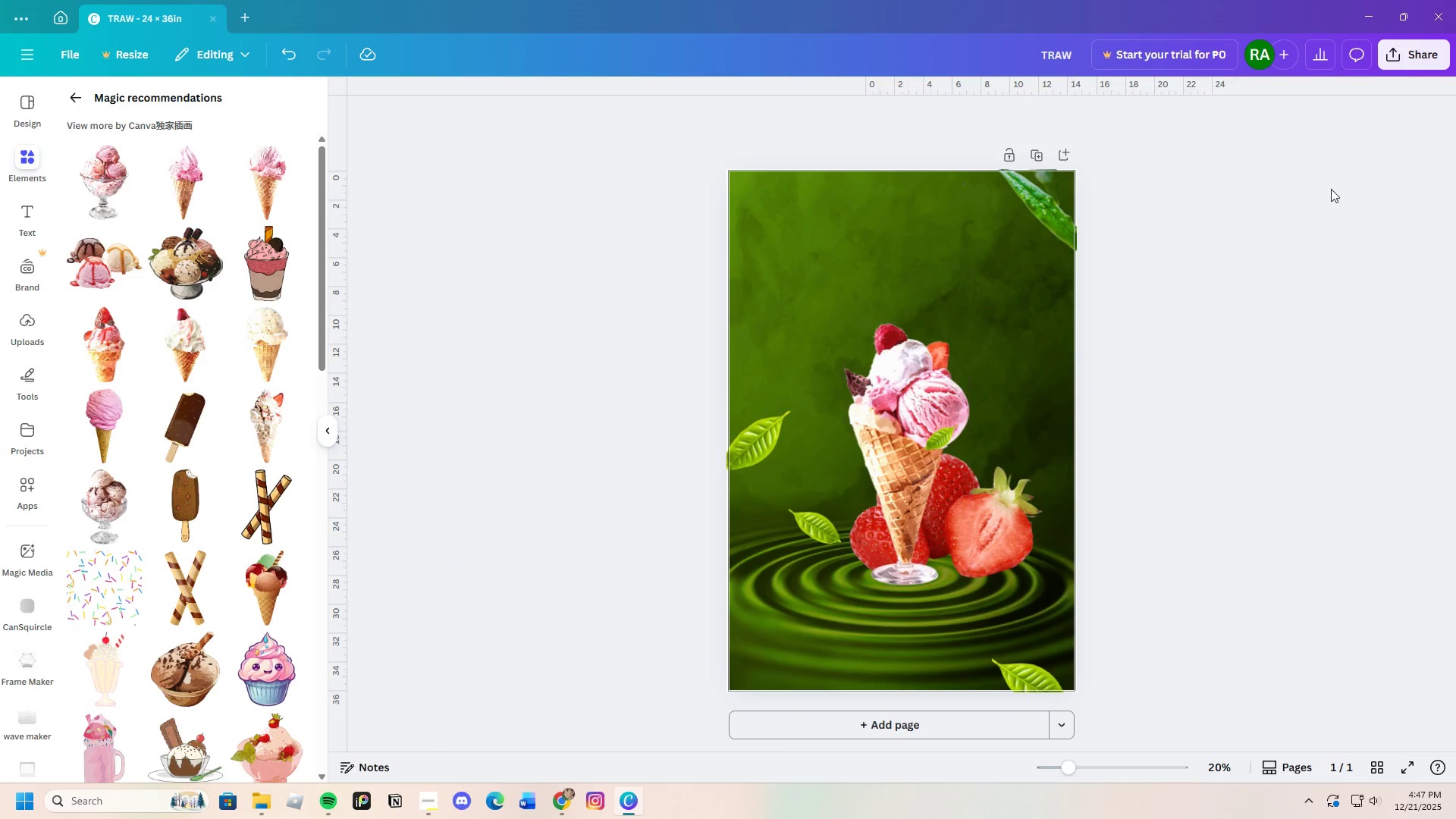 
left_click([1057, 210])
 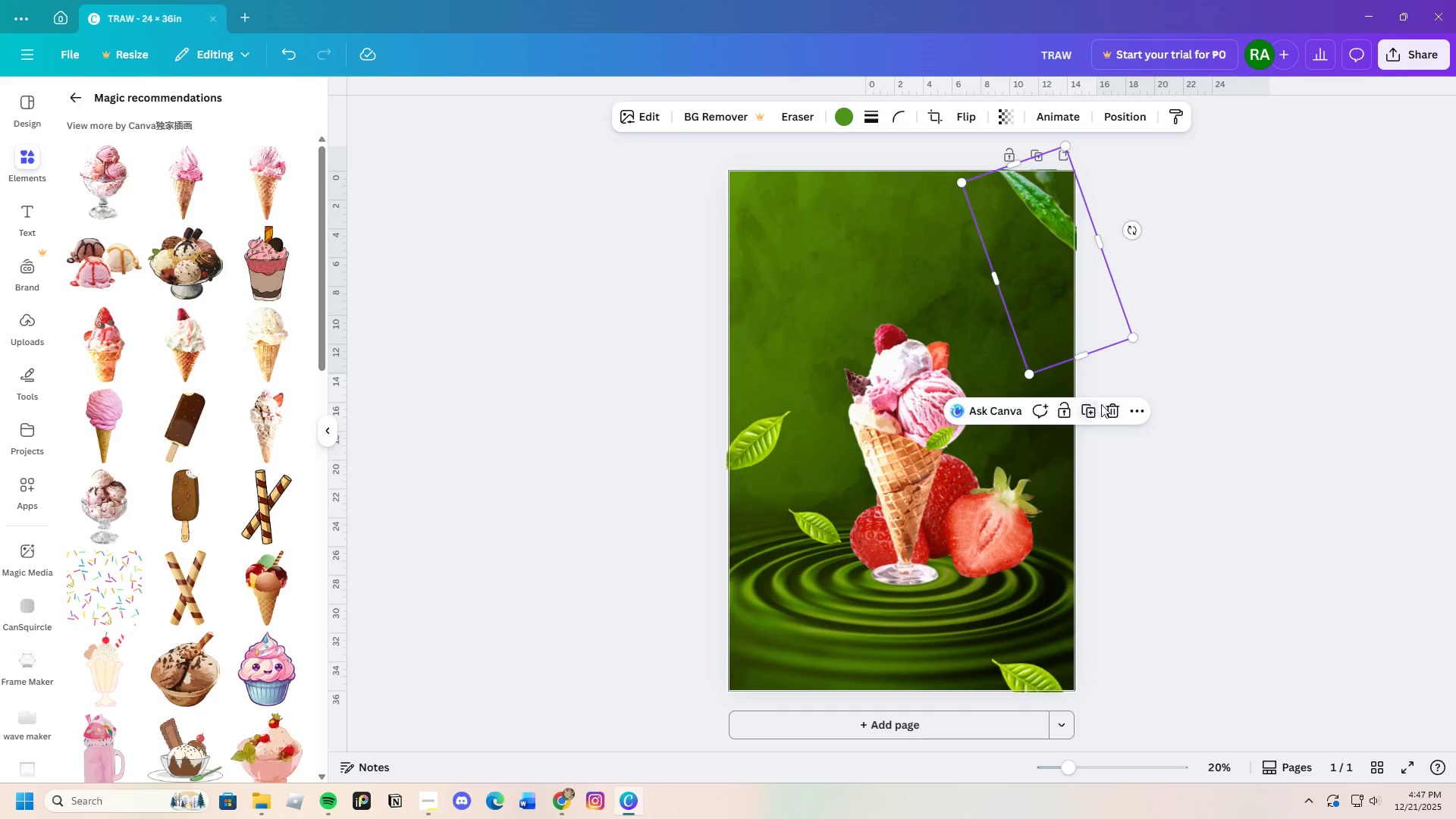 
left_click([1108, 410])
 